 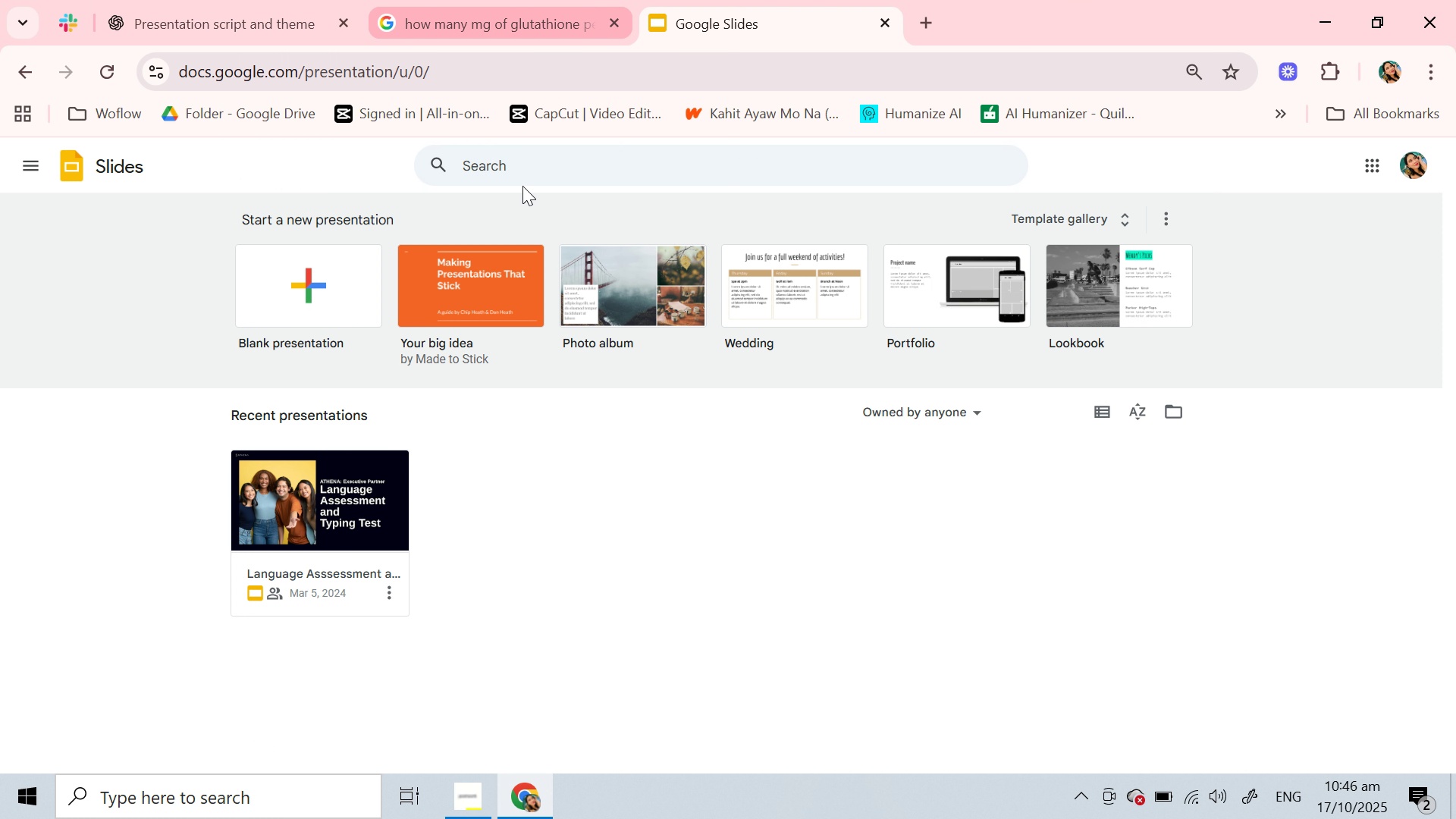 
left_click([237, 5])
 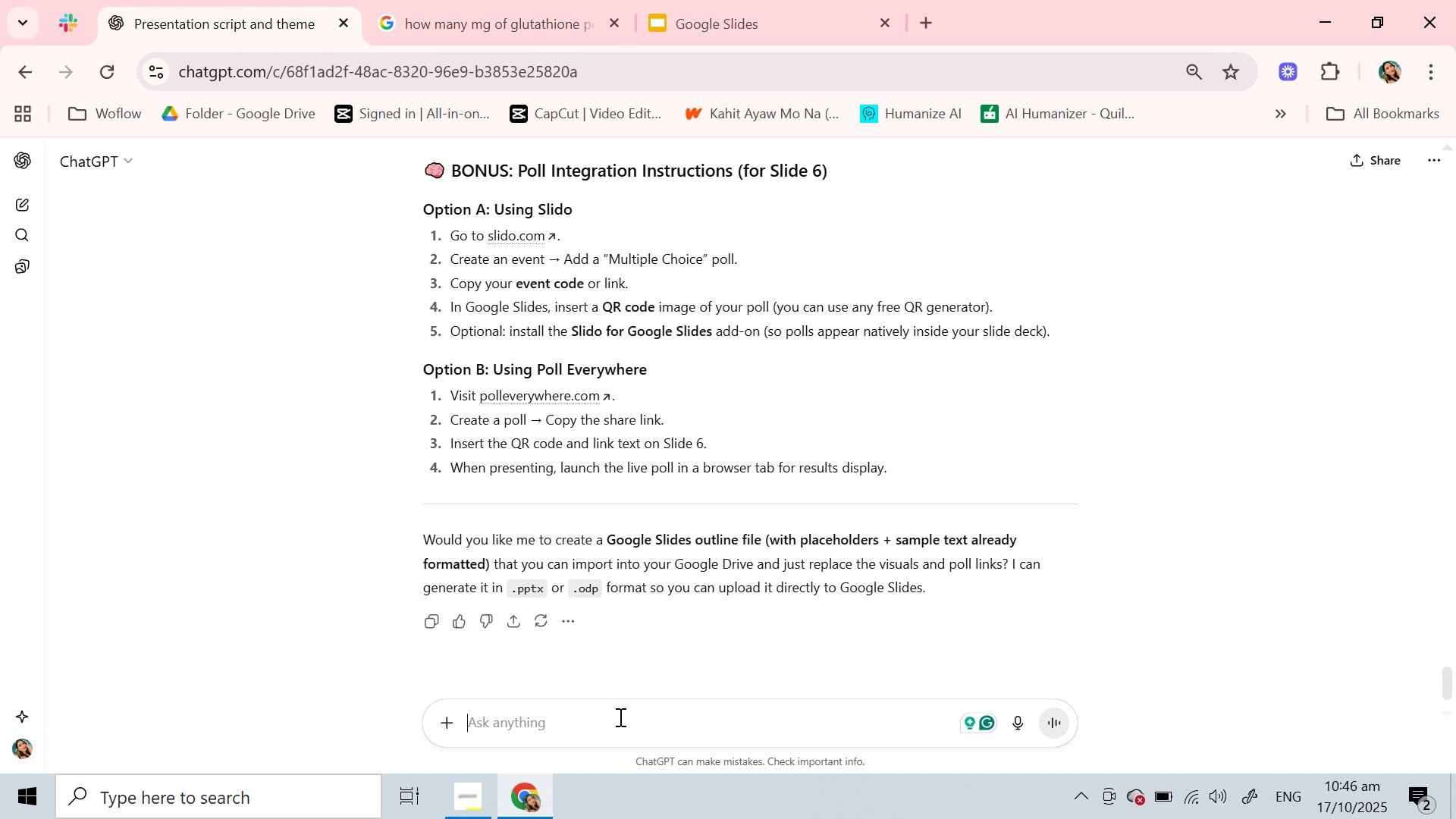 
type(what theme in google slides)
 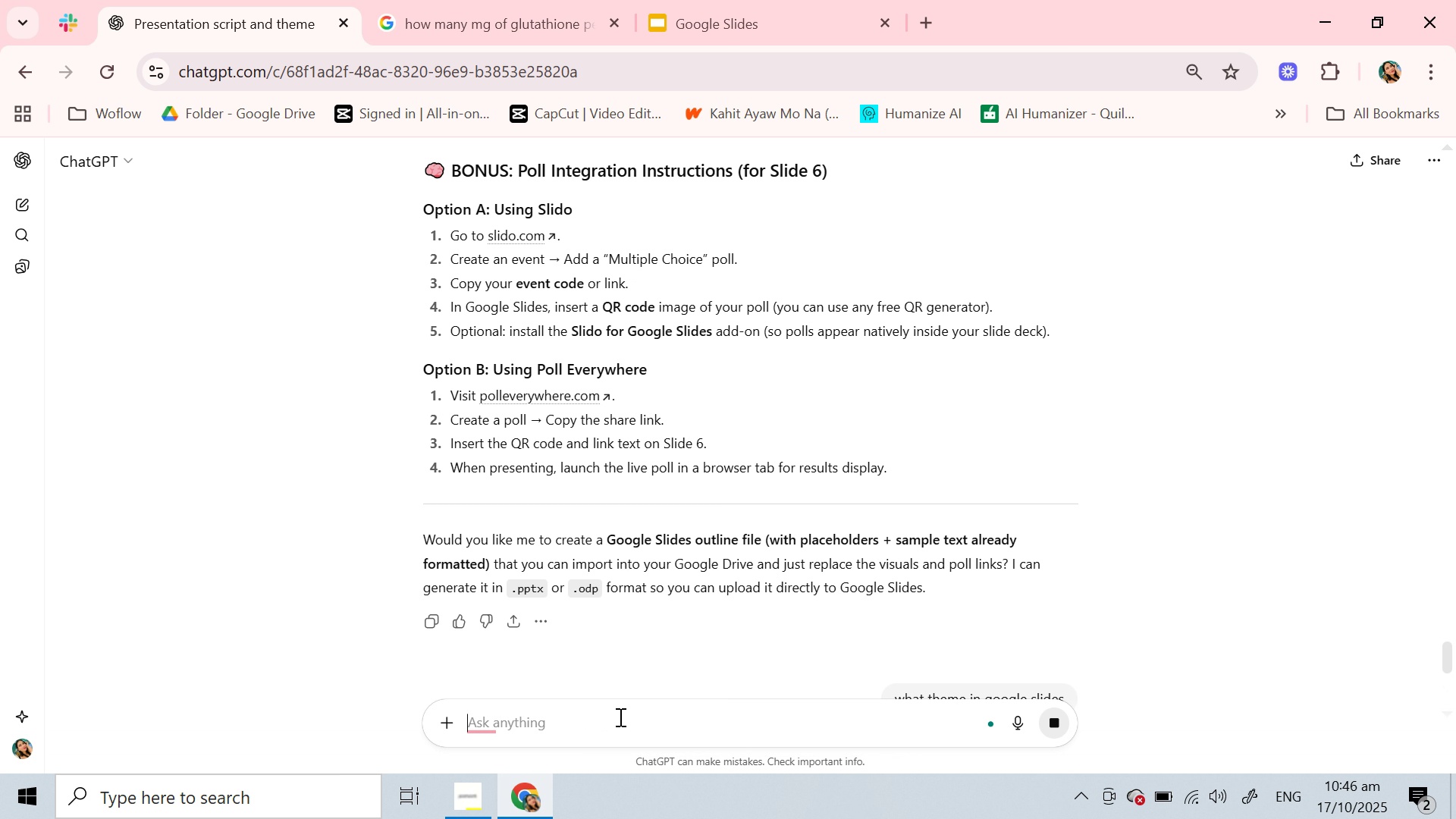 
key(Enter)
 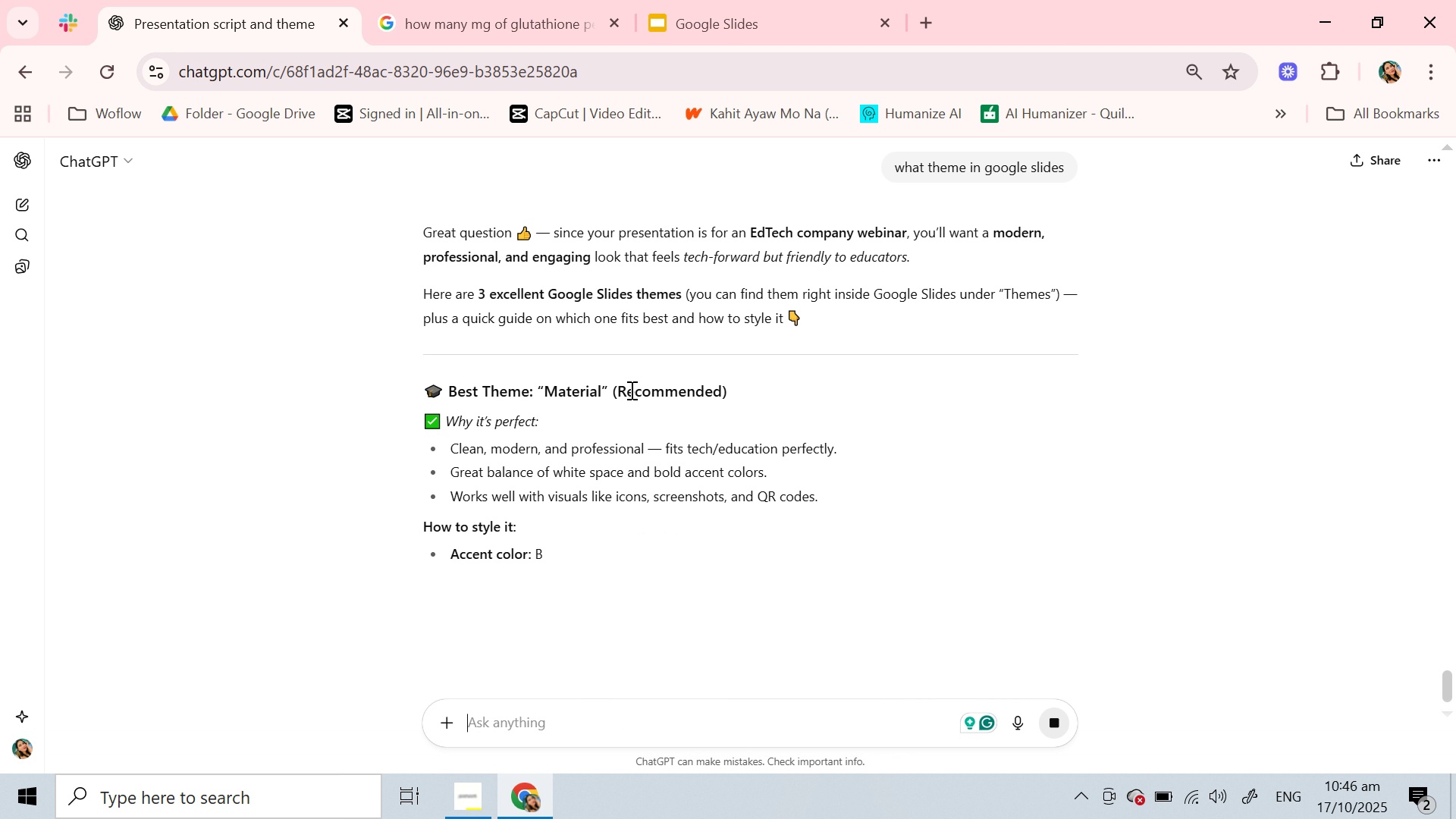 
wait(6.31)
 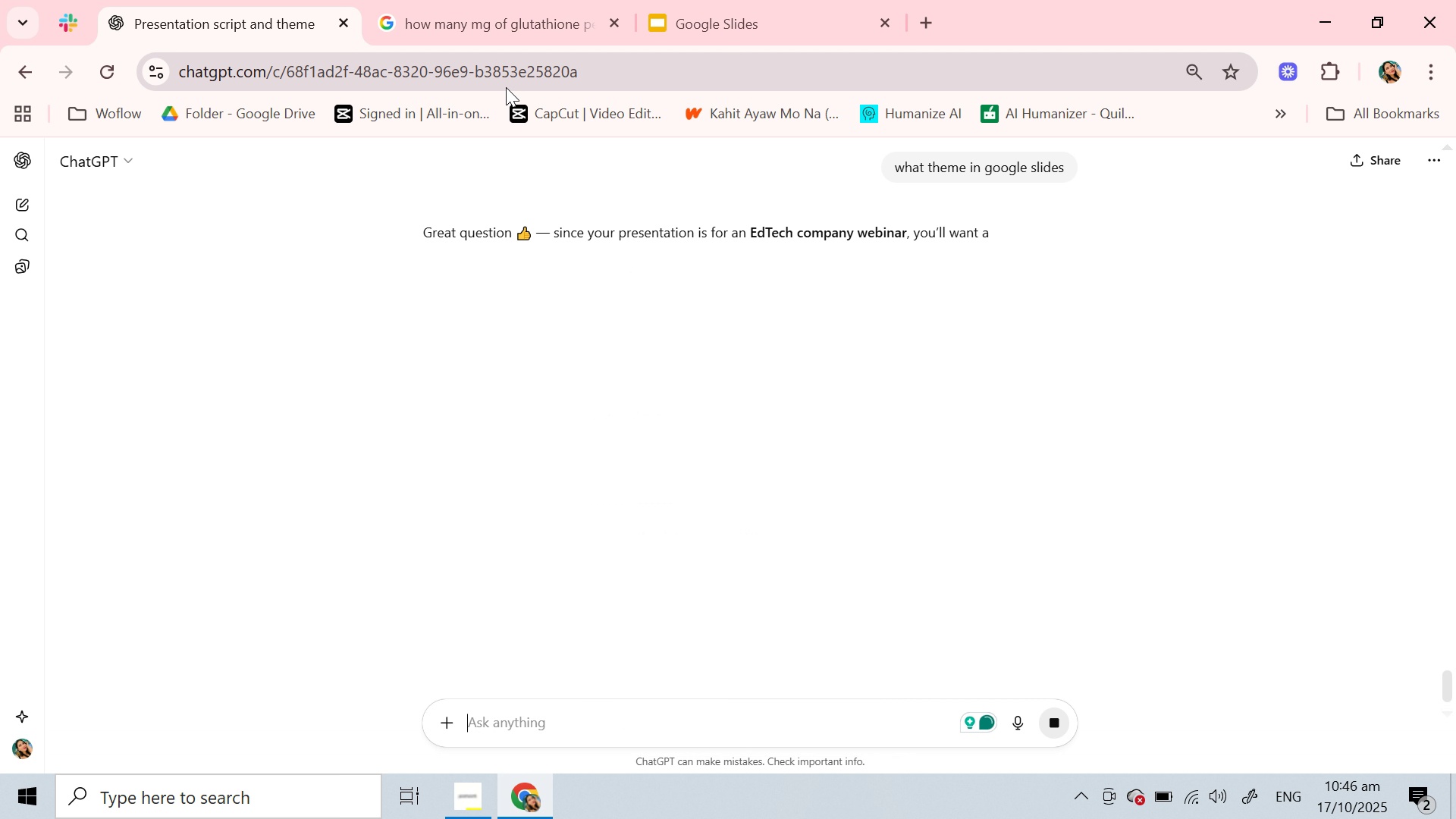 
scroll: coordinate [630, 390], scroll_direction: down, amount: 5.0
 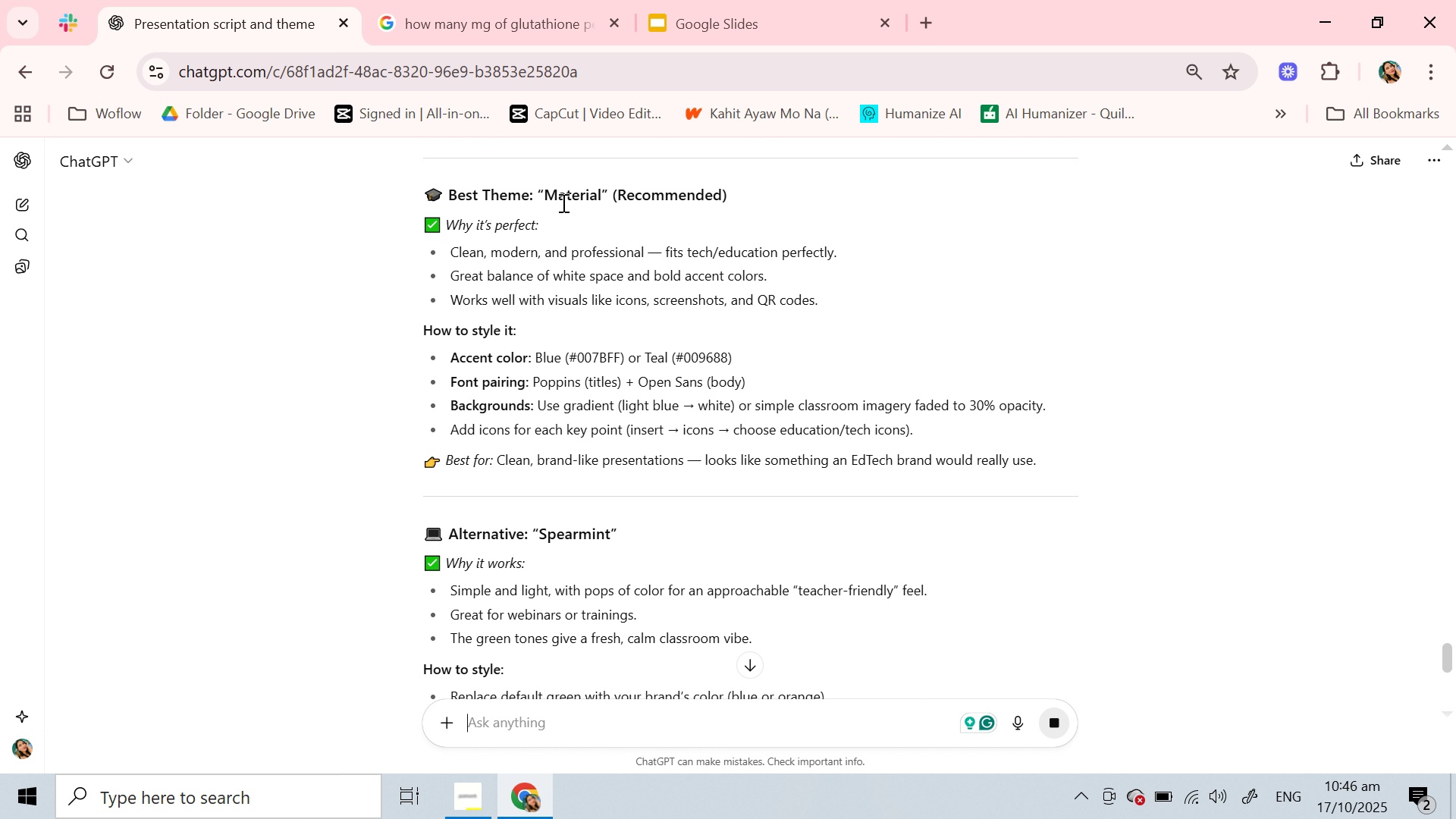 
wait(6.19)
 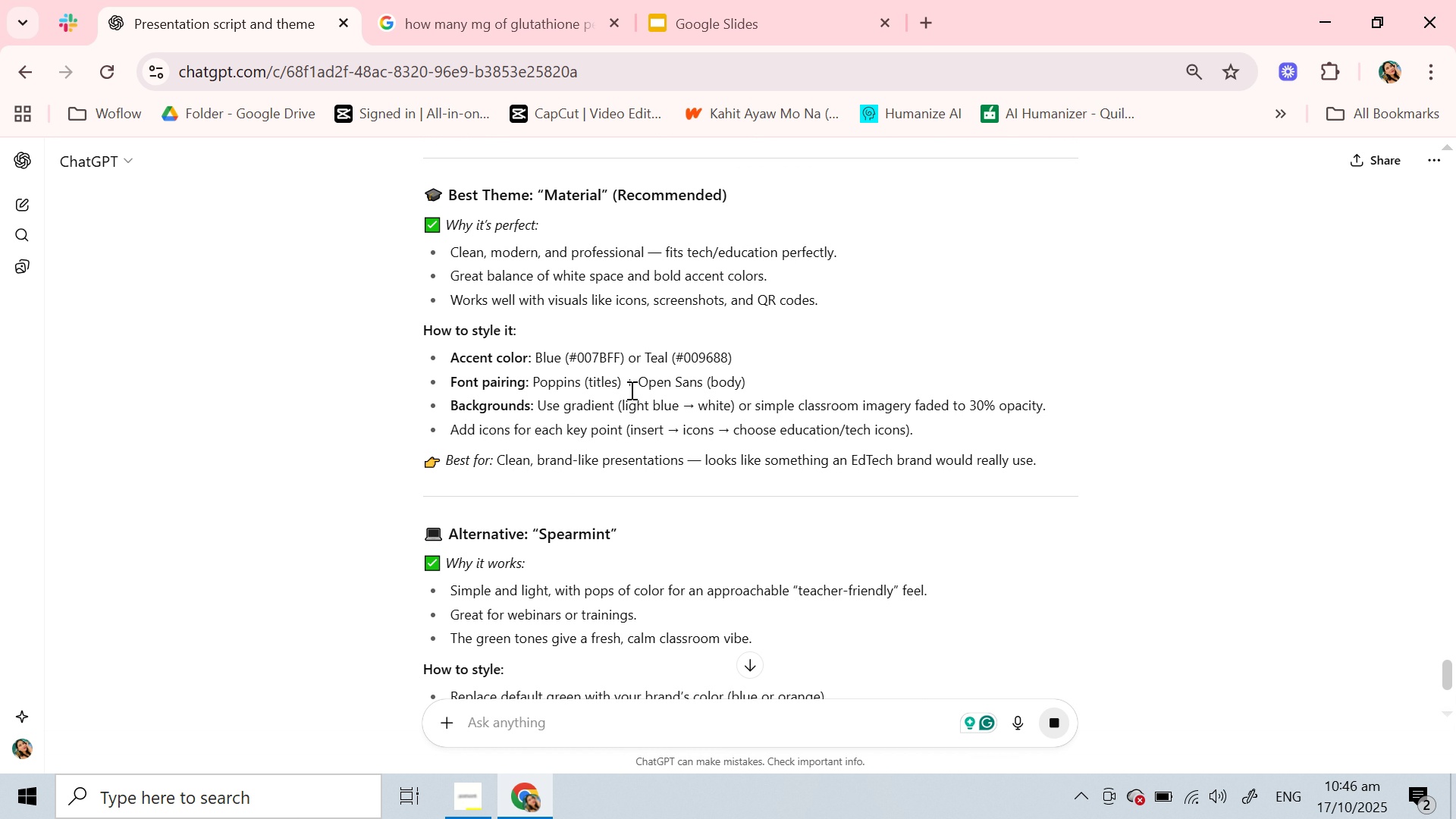 
left_click_drag(start_coordinate=[544, 197], to_coordinate=[602, 201])
 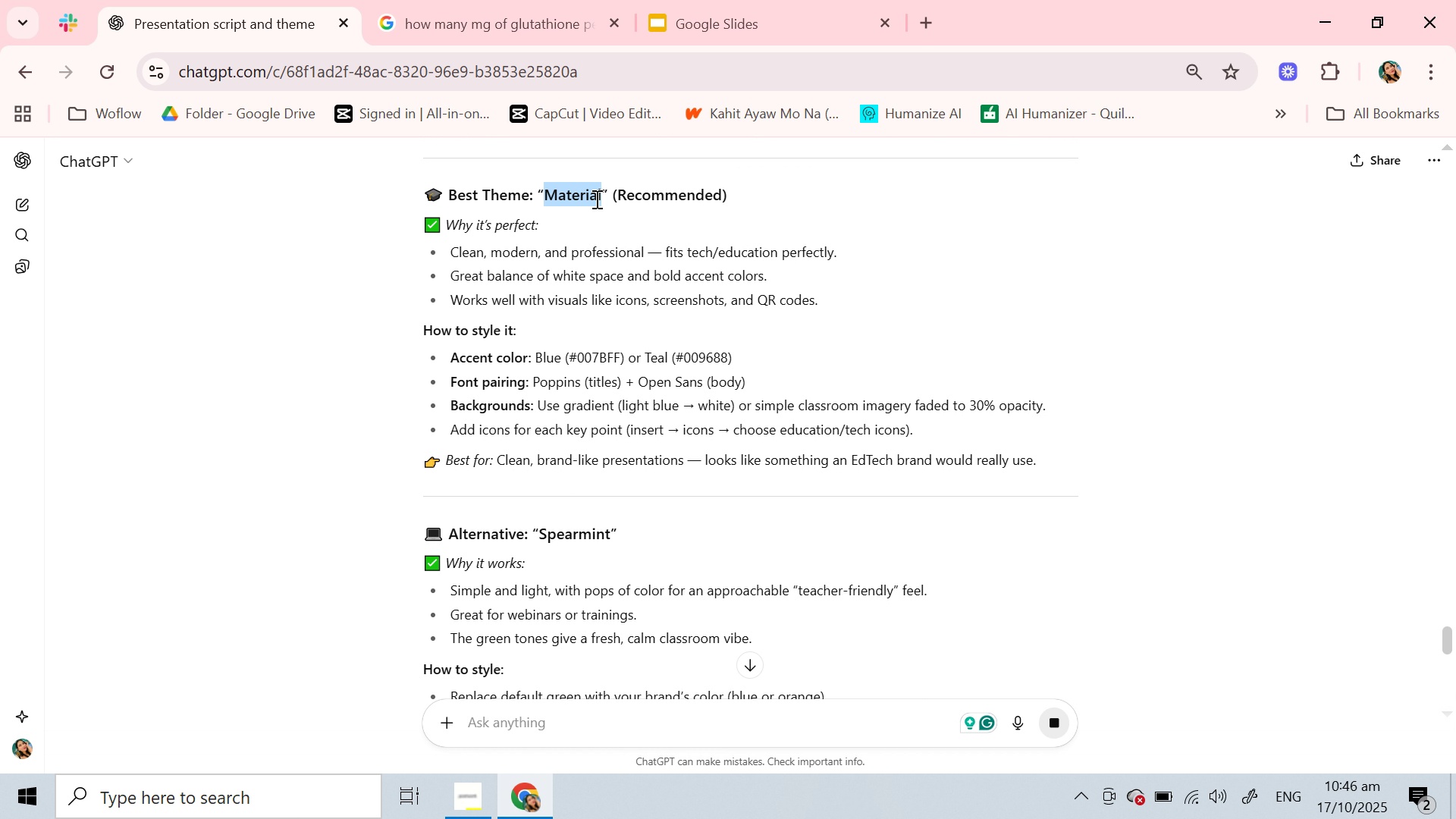 
key(Control+C)
 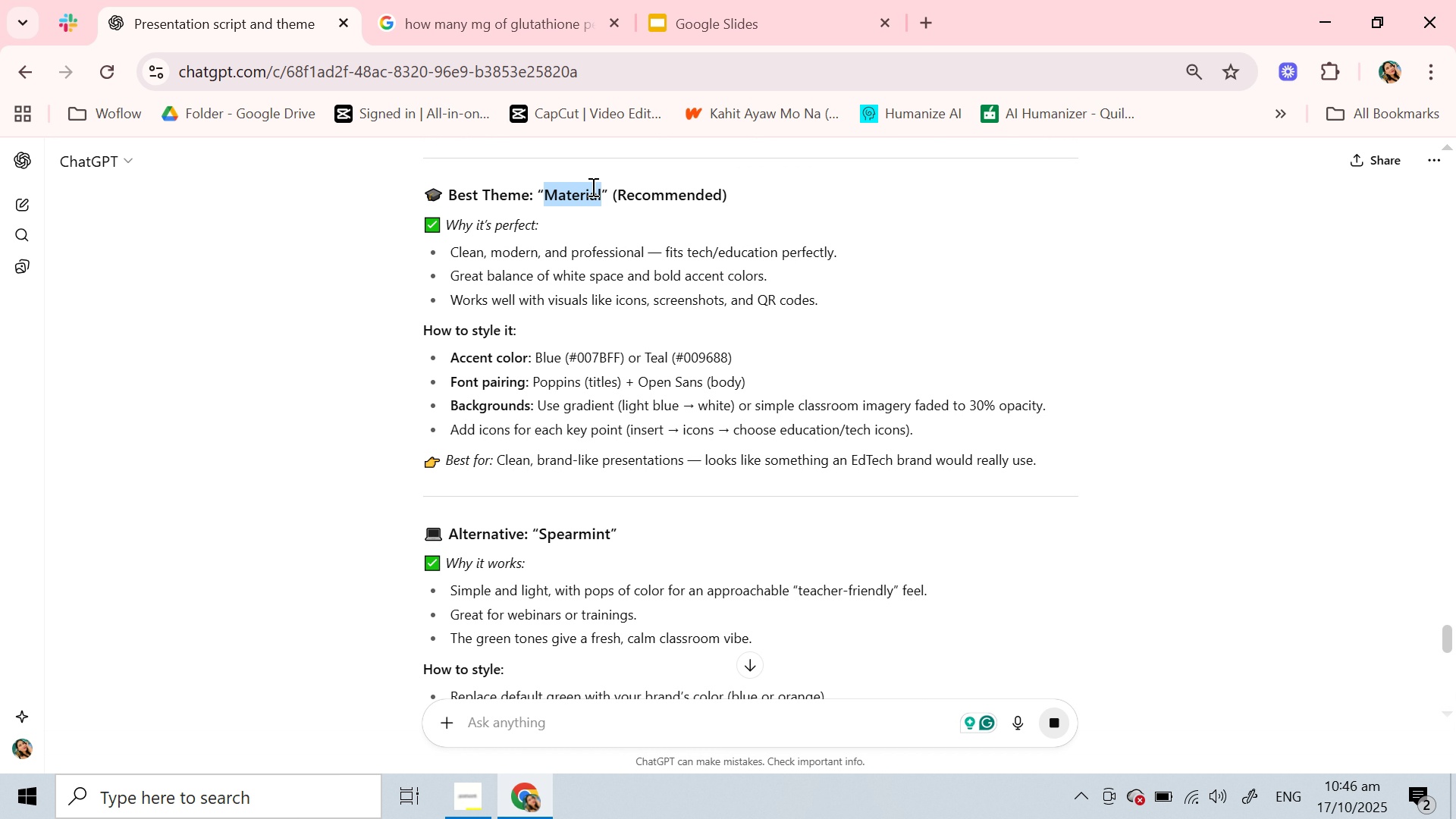 
key(Control+C)
 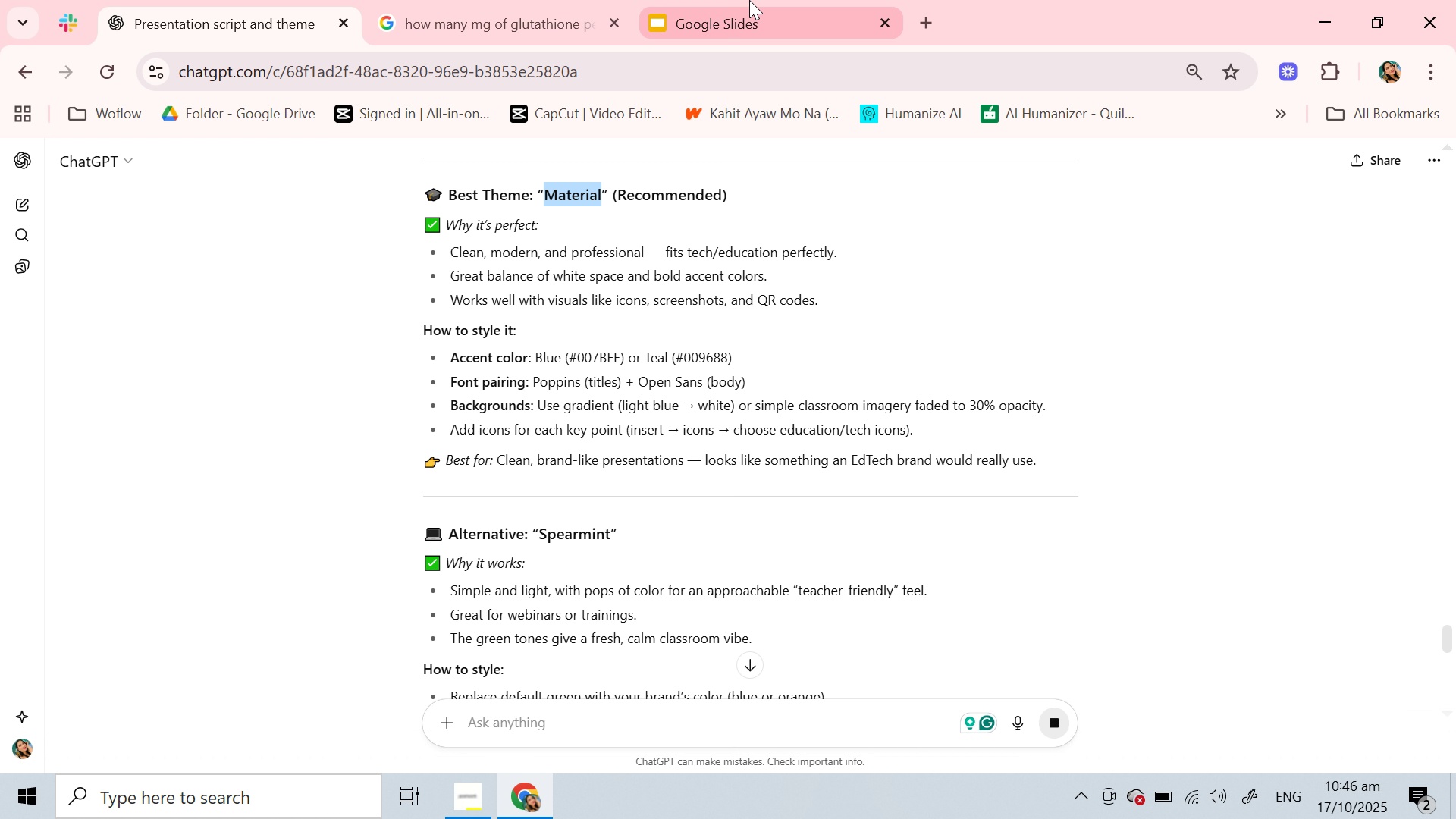 
key(Control+C)
 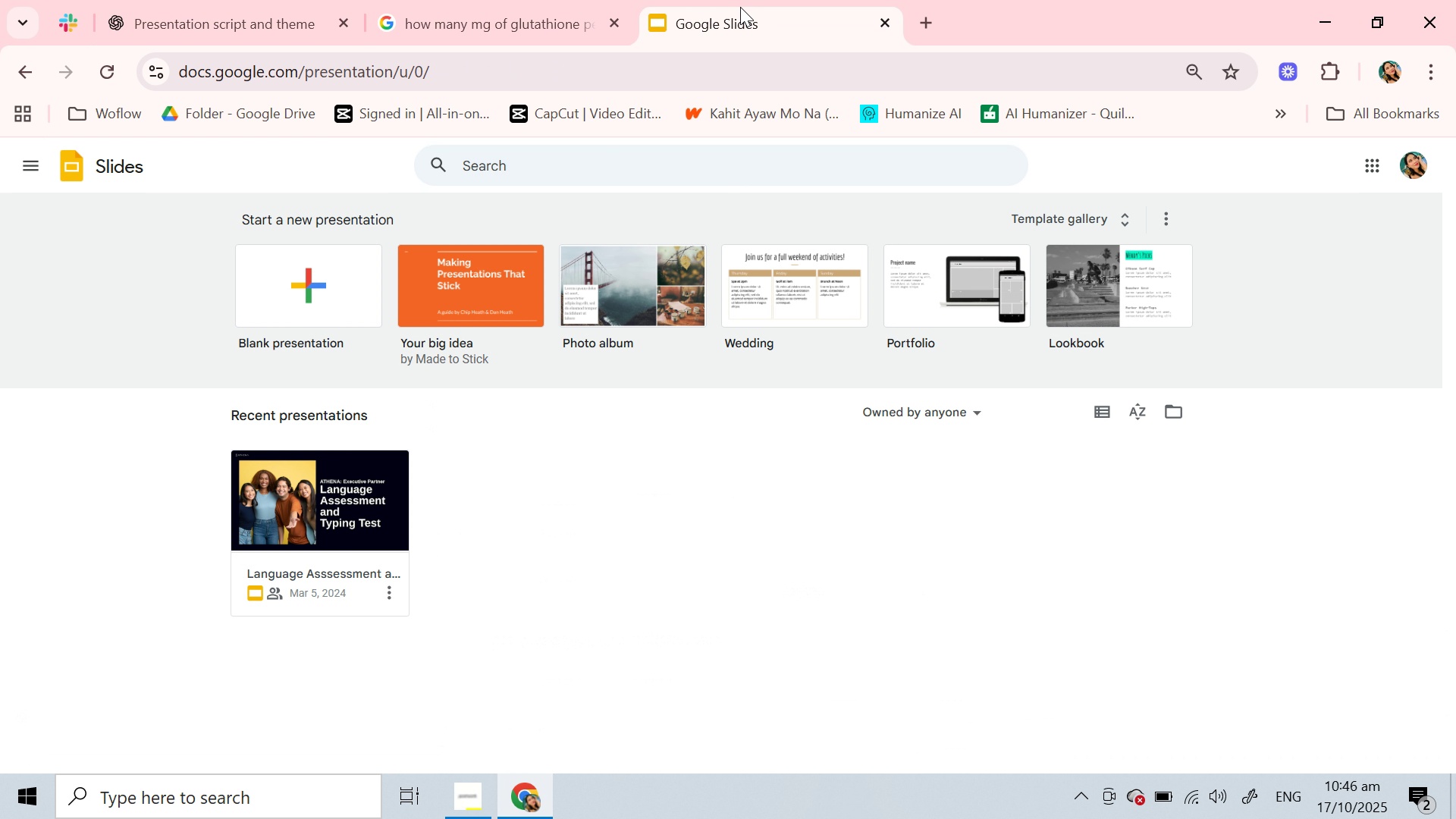 
left_click([740, 7])
 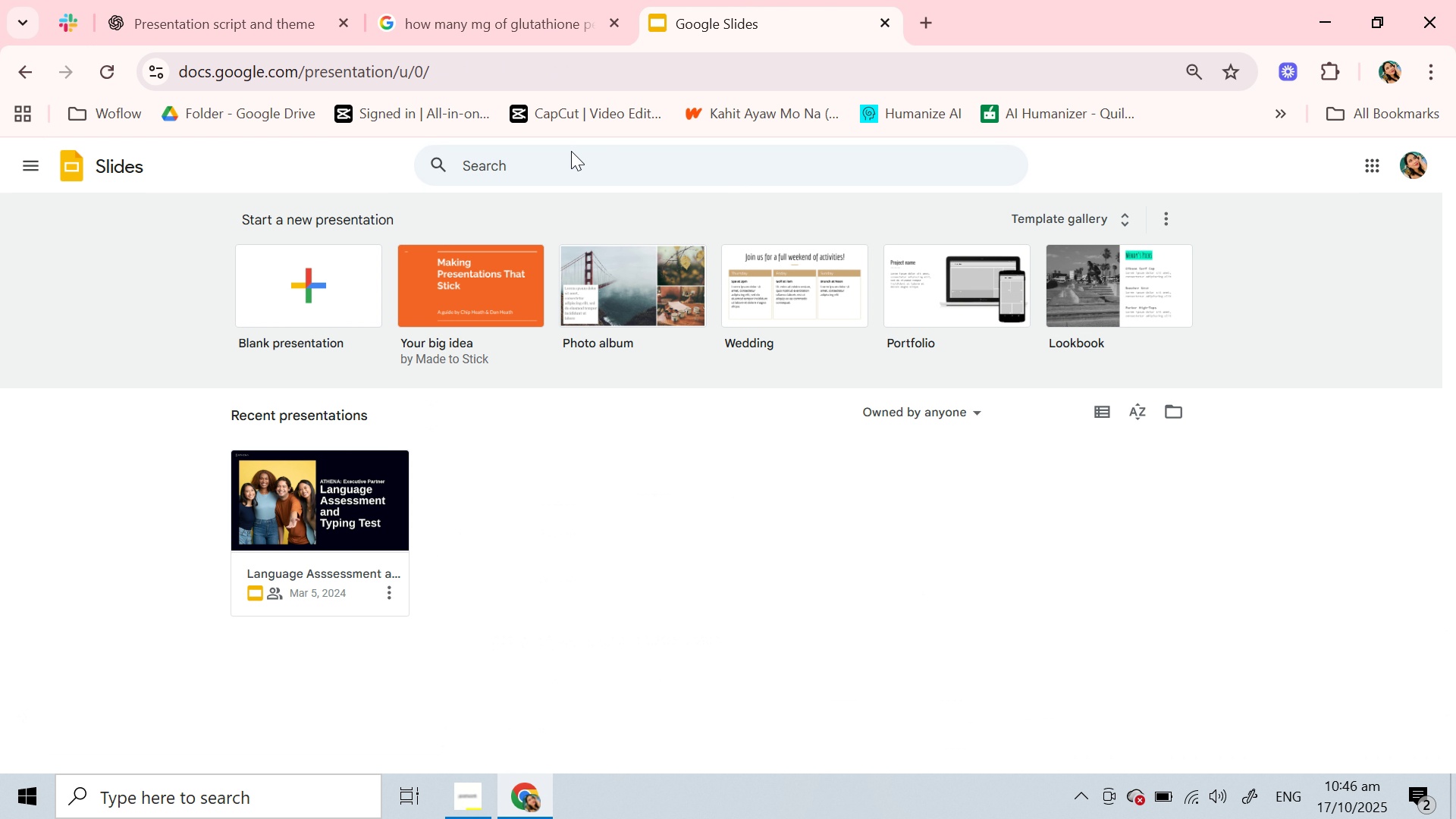 
left_click([570, 154])
 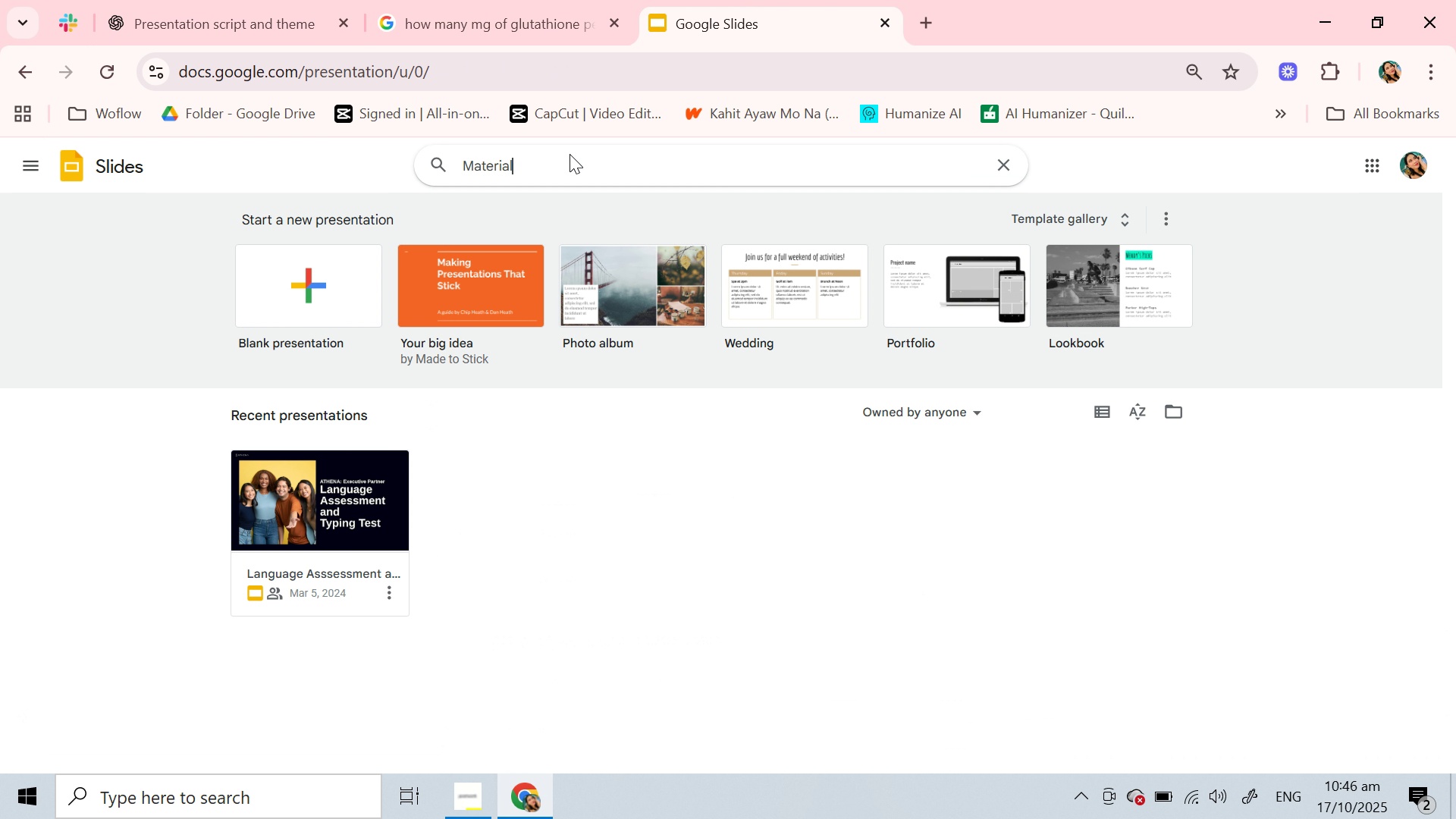 
key(Control+V)
 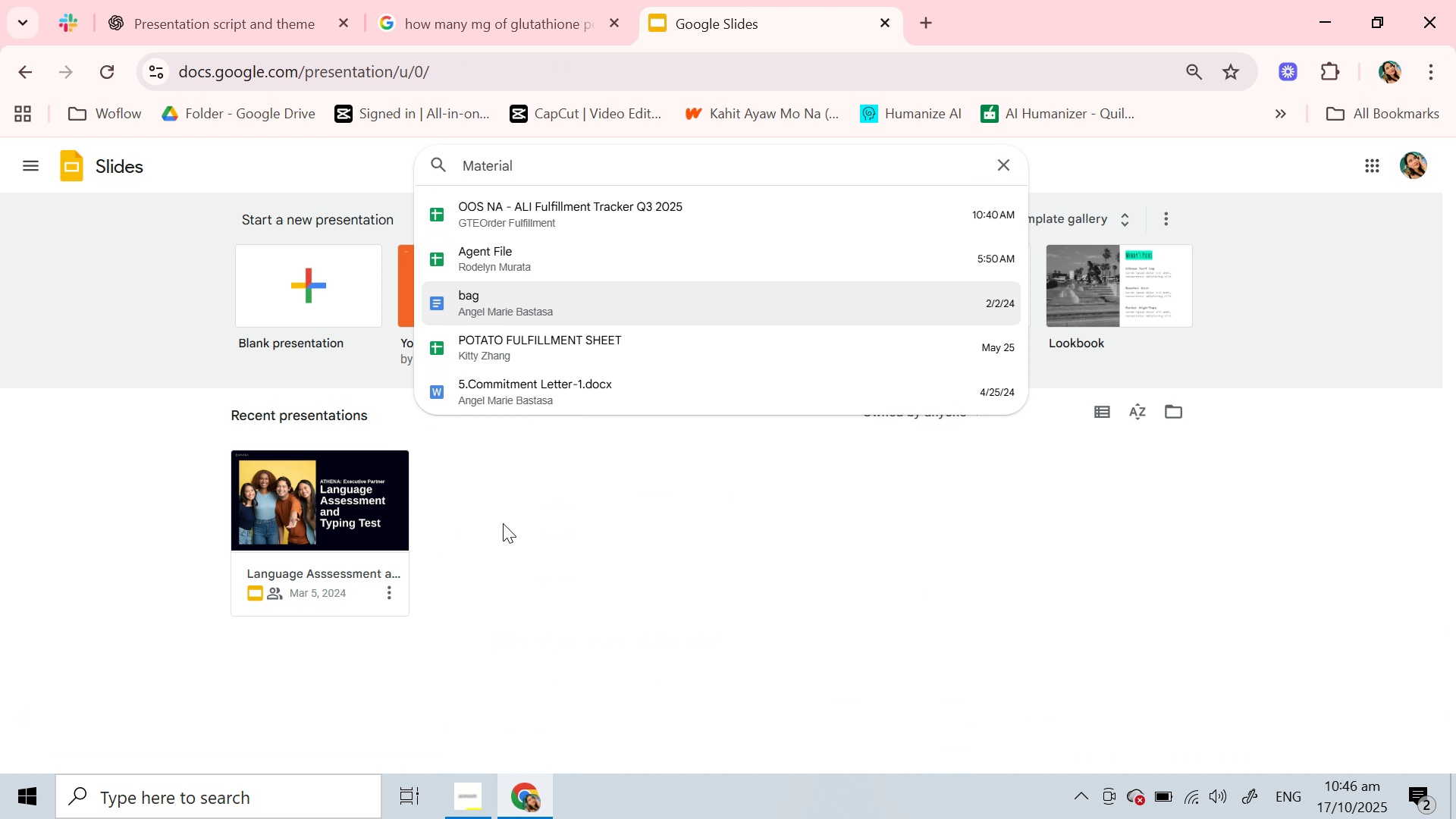 
left_click([625, 624])
 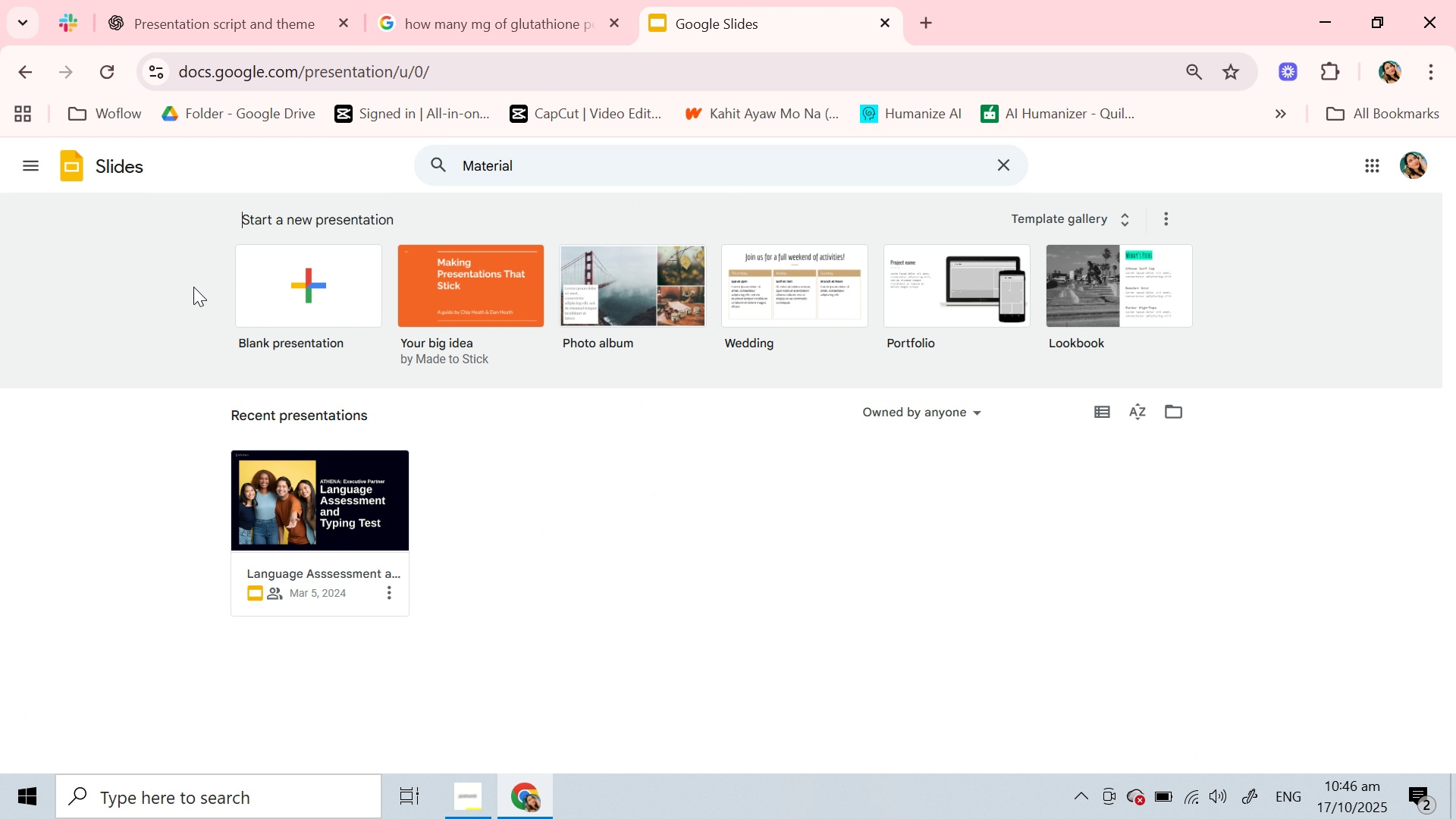 
left_click([193, 287])
 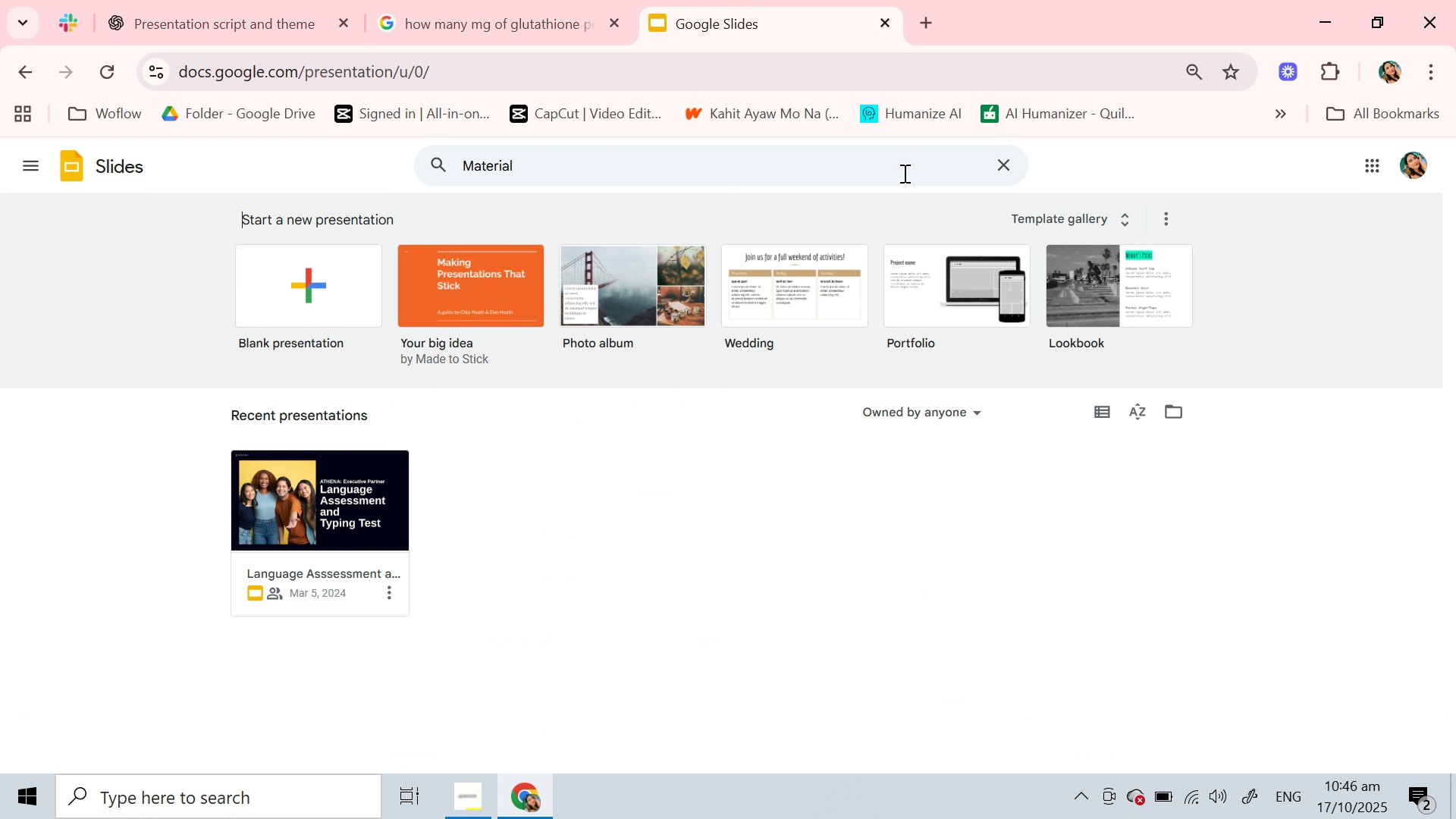 
scroll: coordinate [741, 397], scroll_direction: up, amount: 1.0
 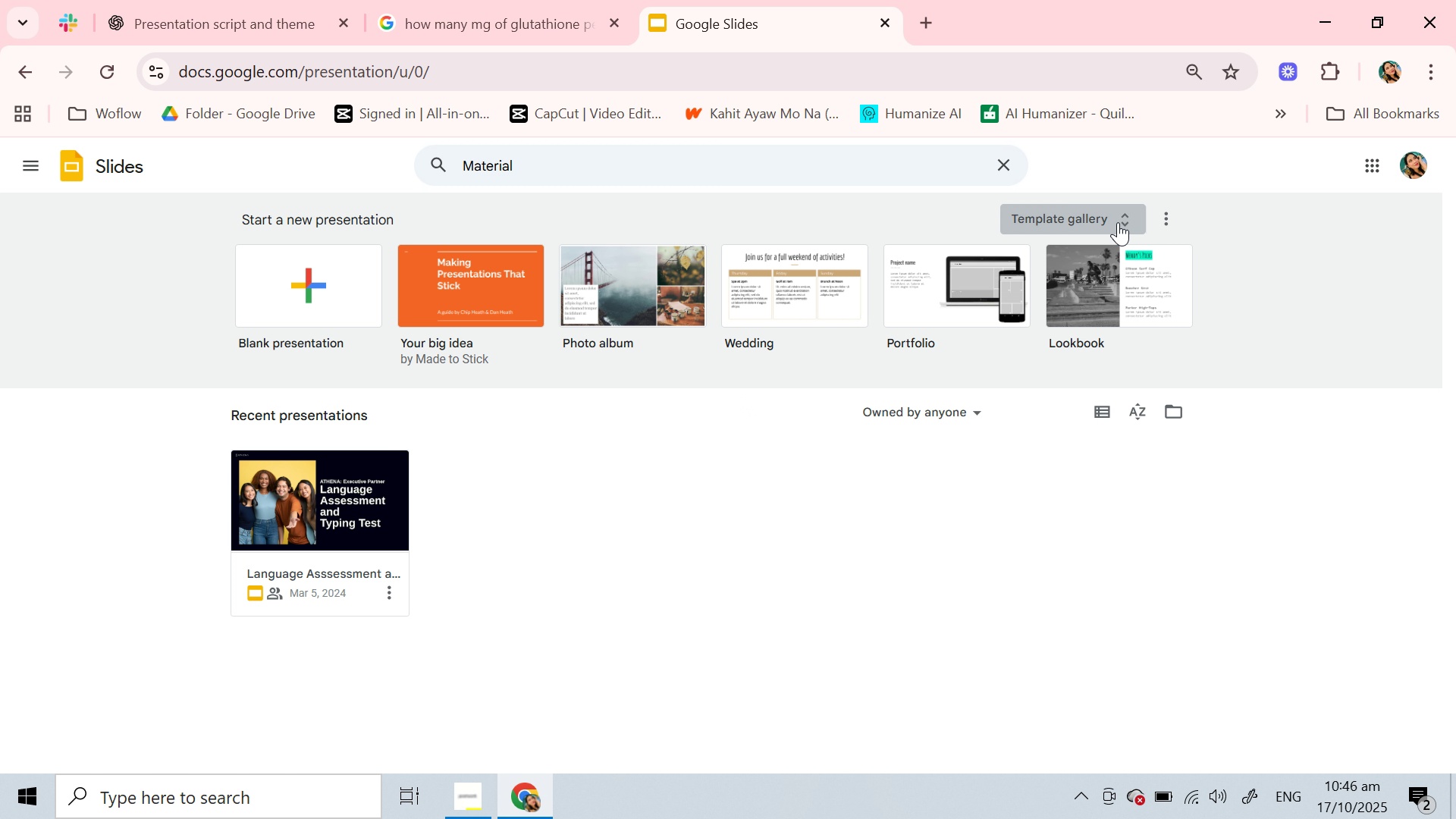 
left_click([1106, 219])
 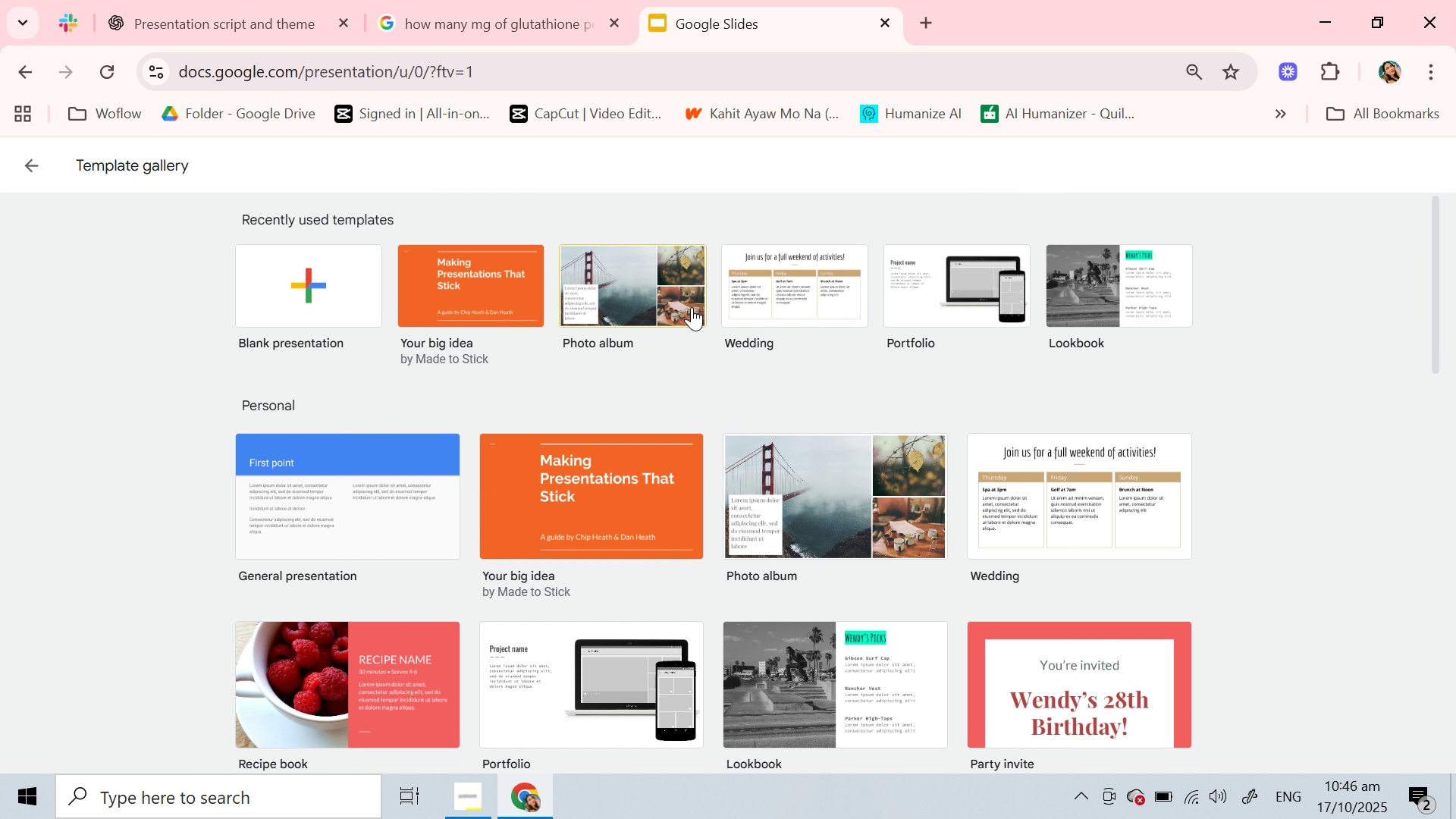 
scroll: coordinate [728, 328], scroll_direction: down, amount: 7.0
 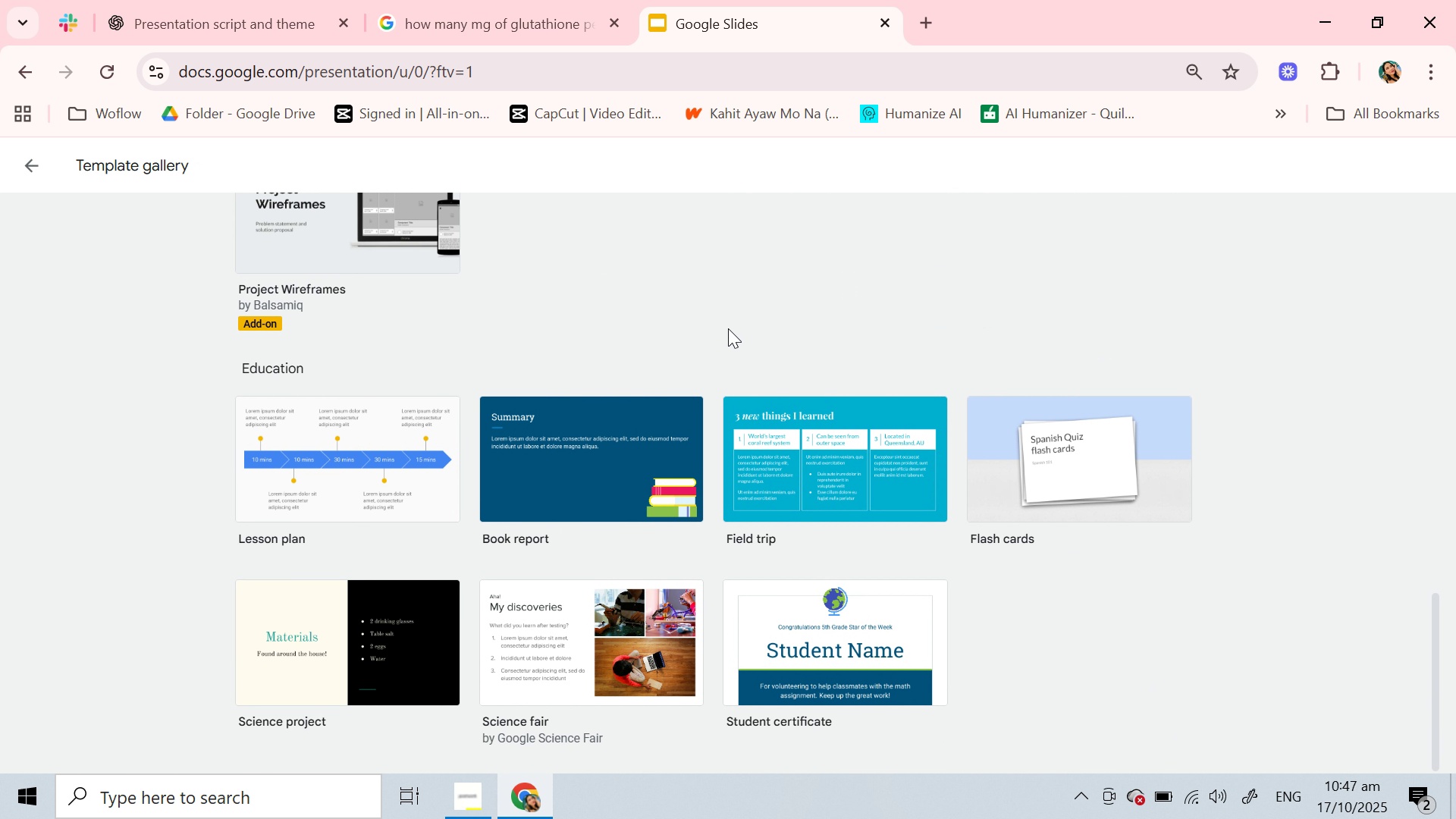 
scroll: coordinate [291, 250], scroll_direction: up, amount: 13.0
 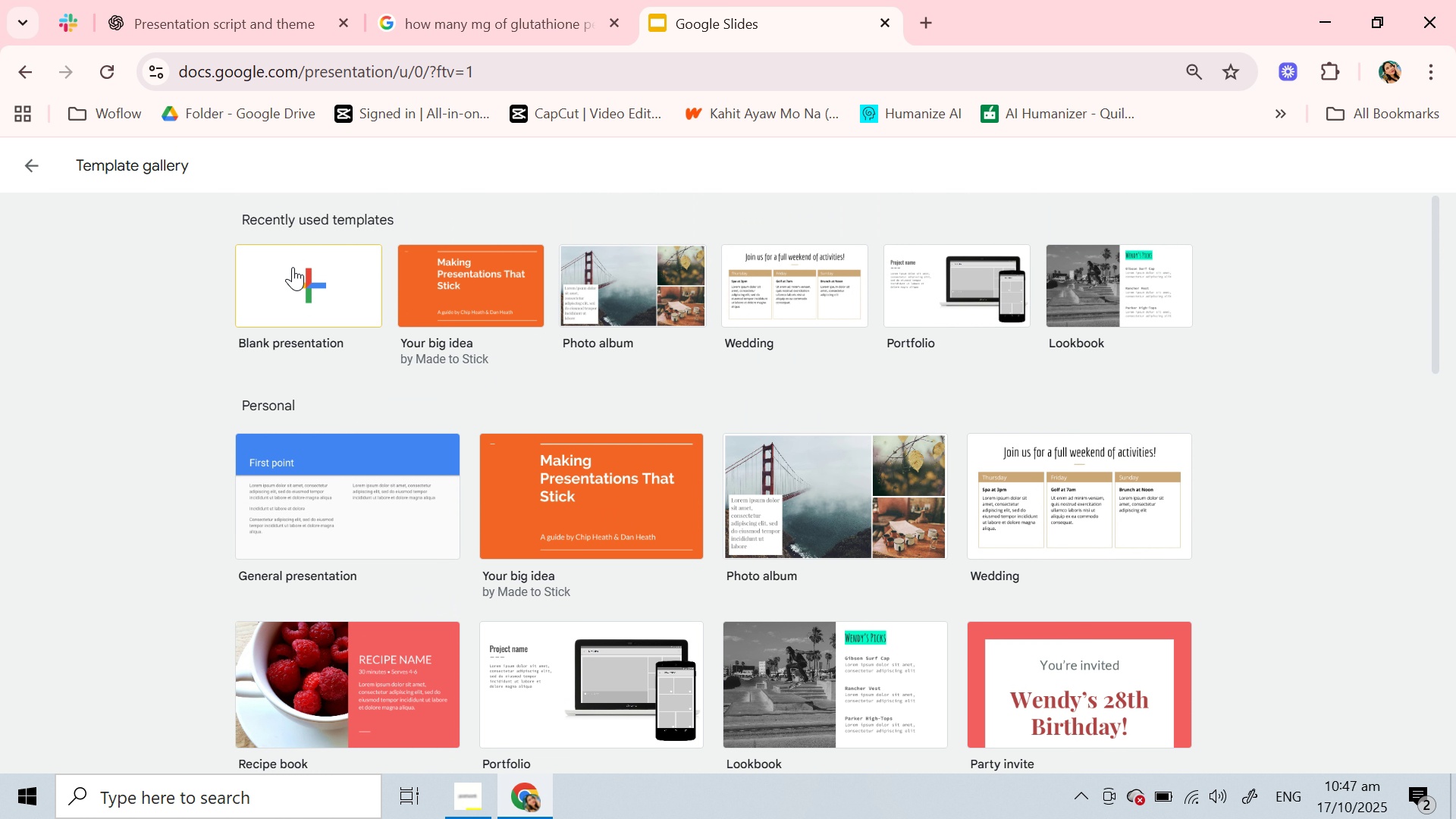 
wait(5.83)
 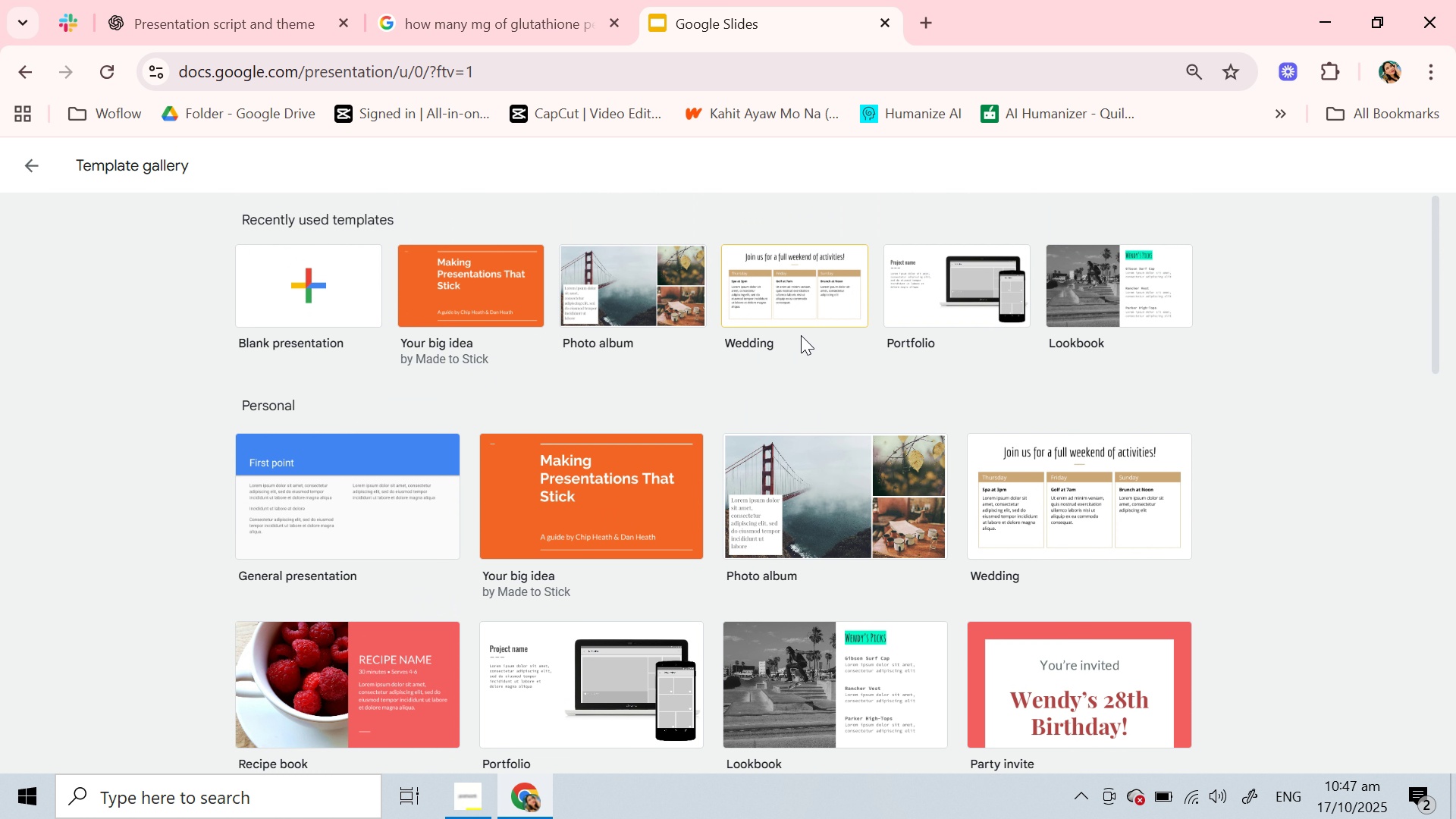 
left_click([334, 288])
 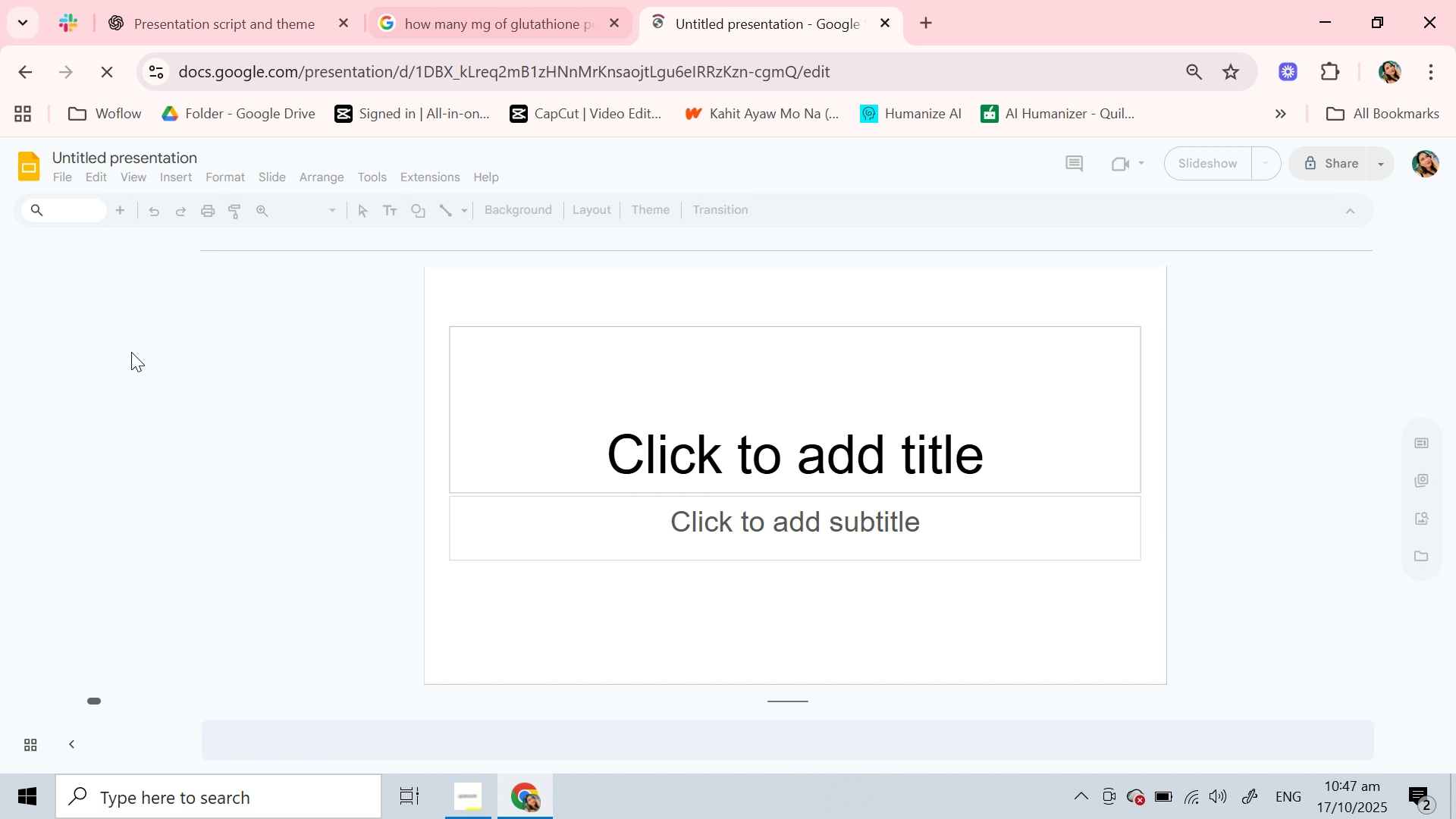 
wait(5.54)
 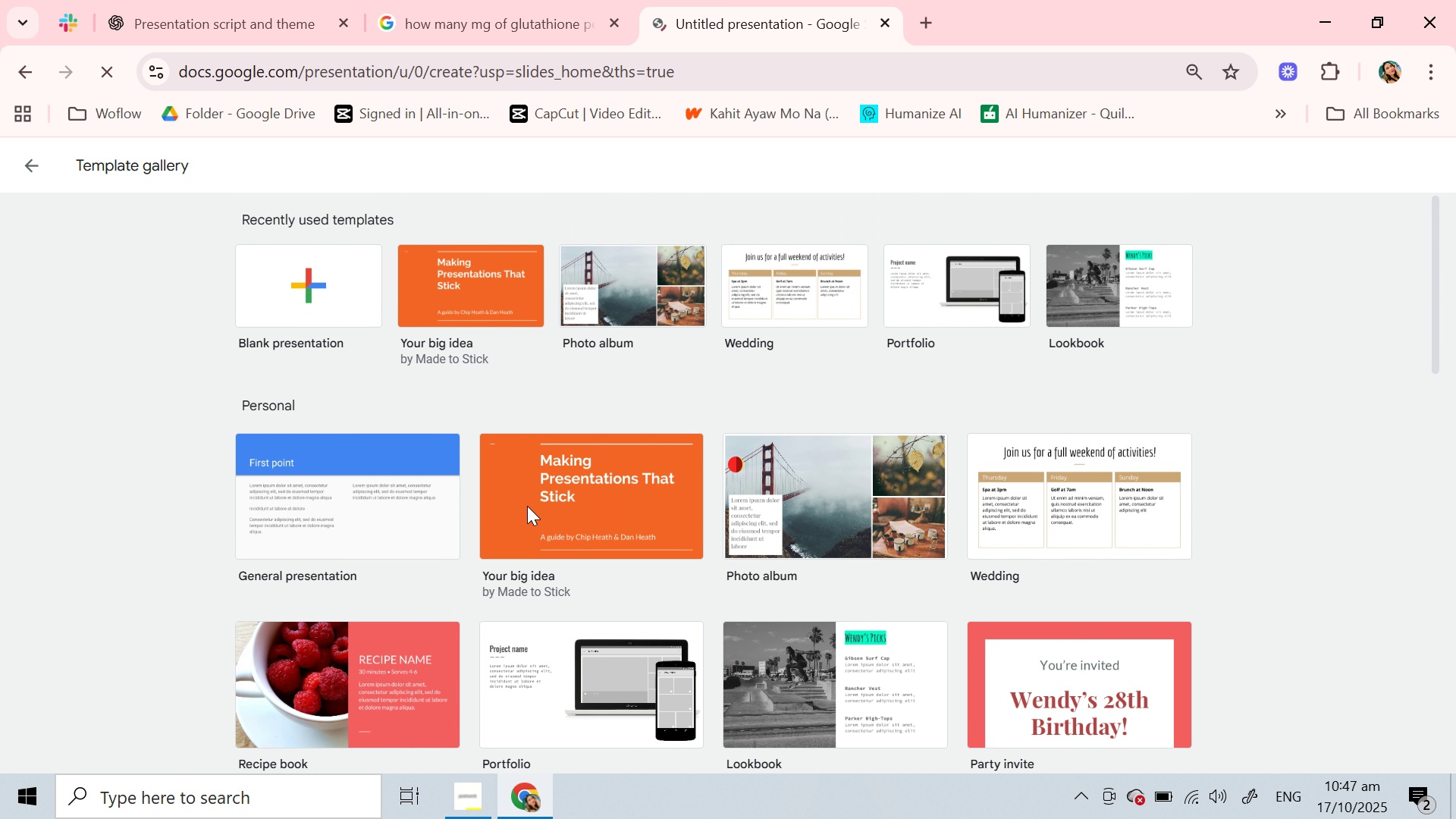 
left_click([24, 73])
 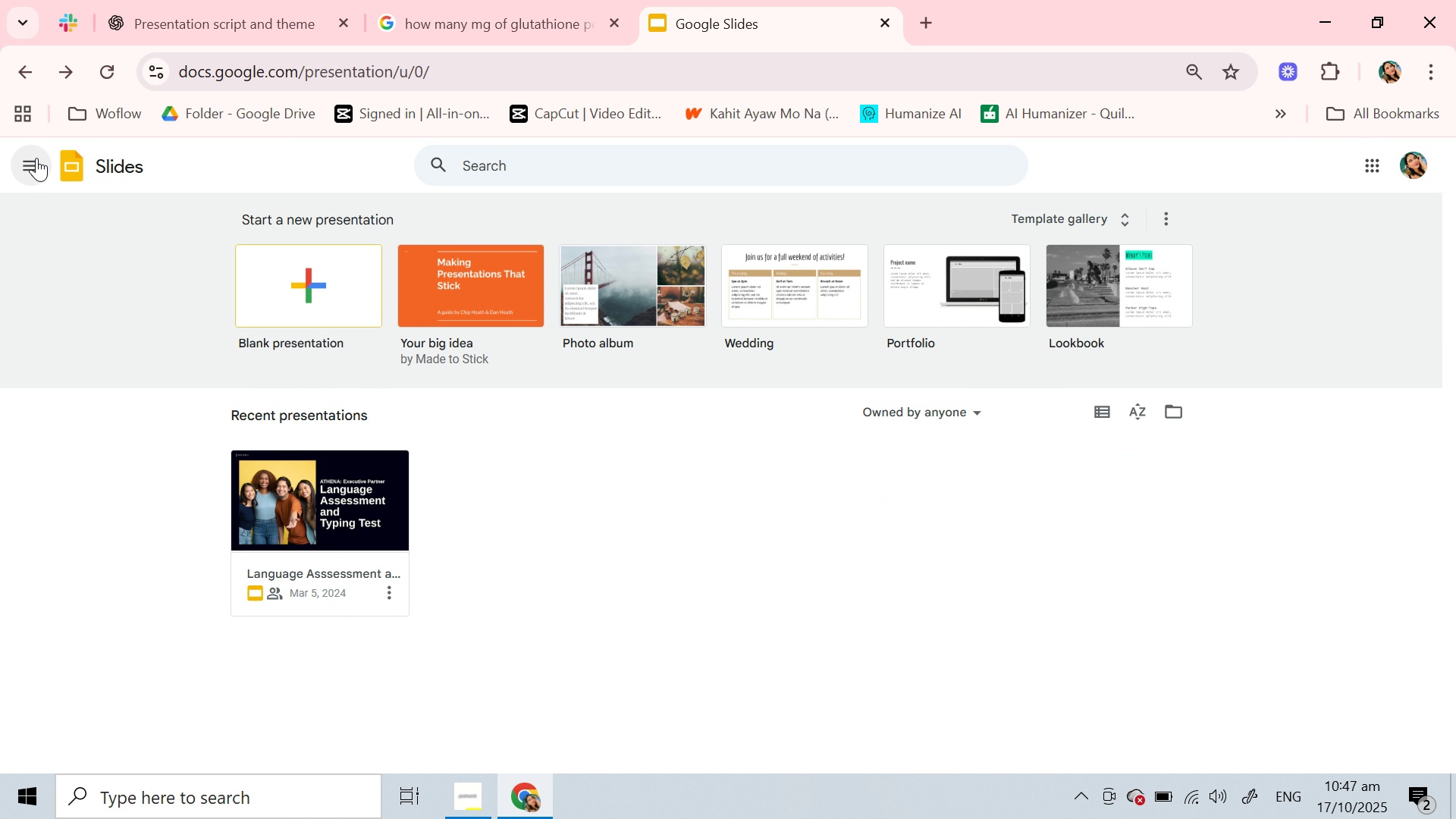 
wait(5.7)
 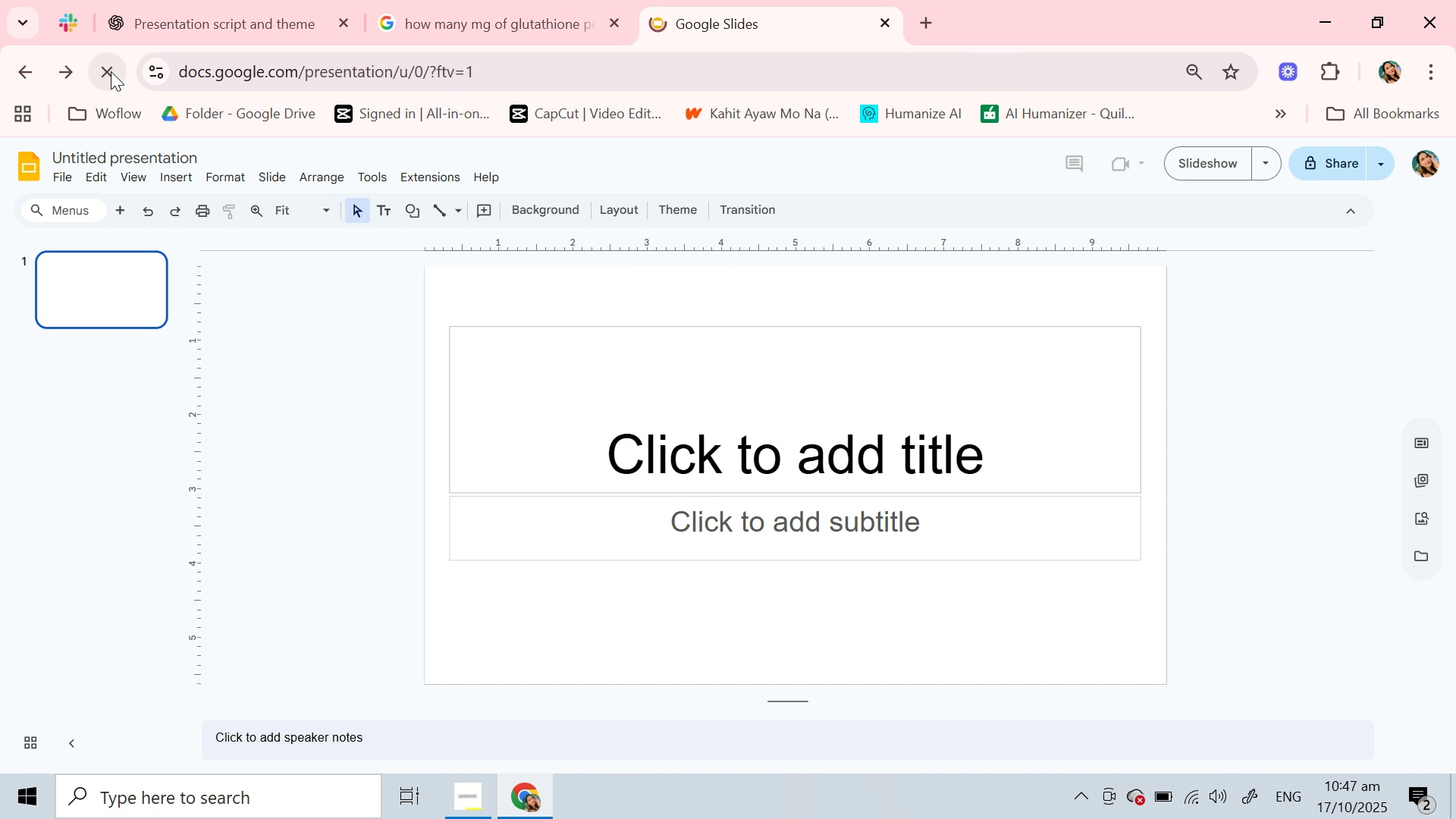 
left_click([632, 171])
 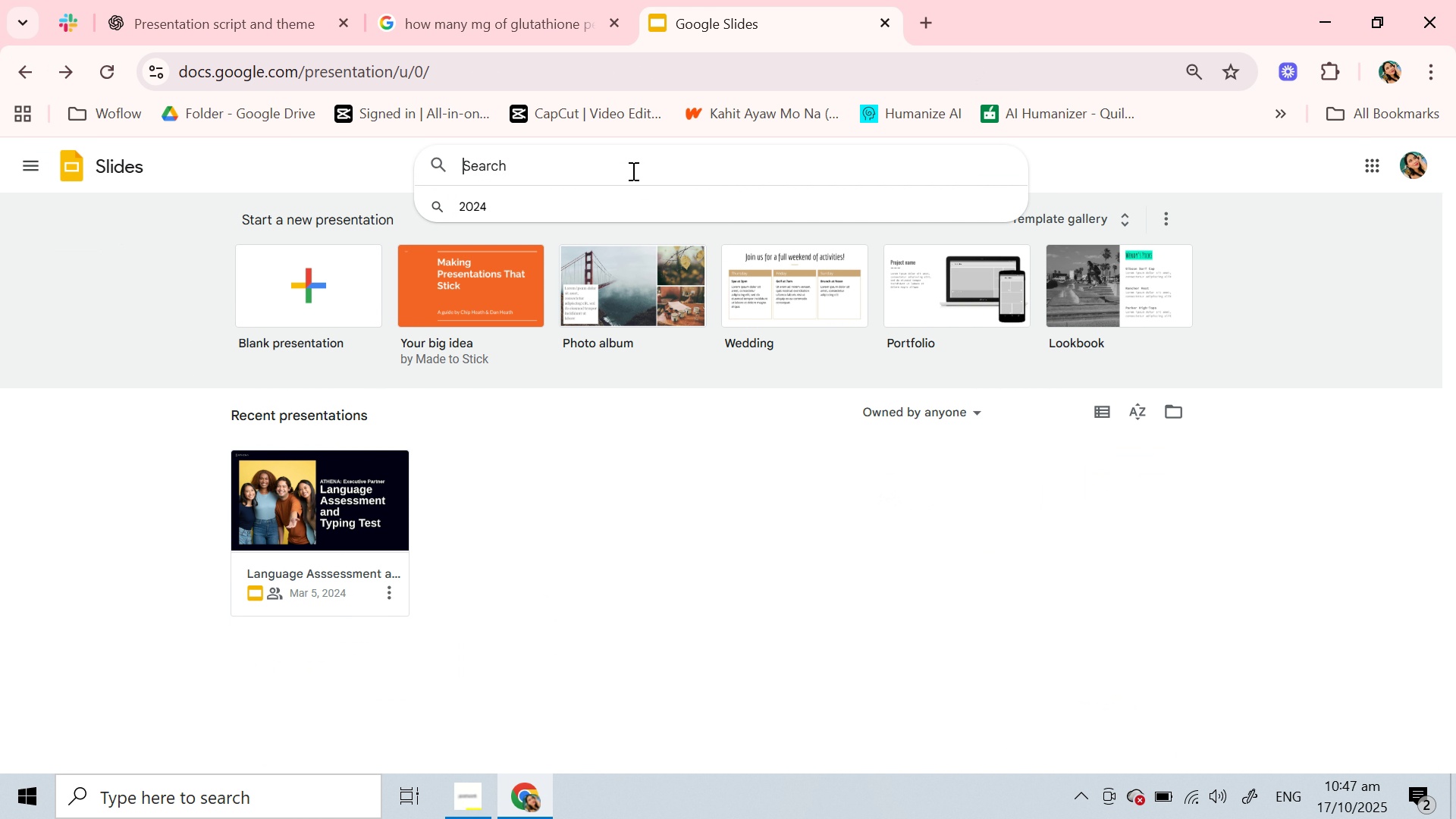 
key(Control+V)
 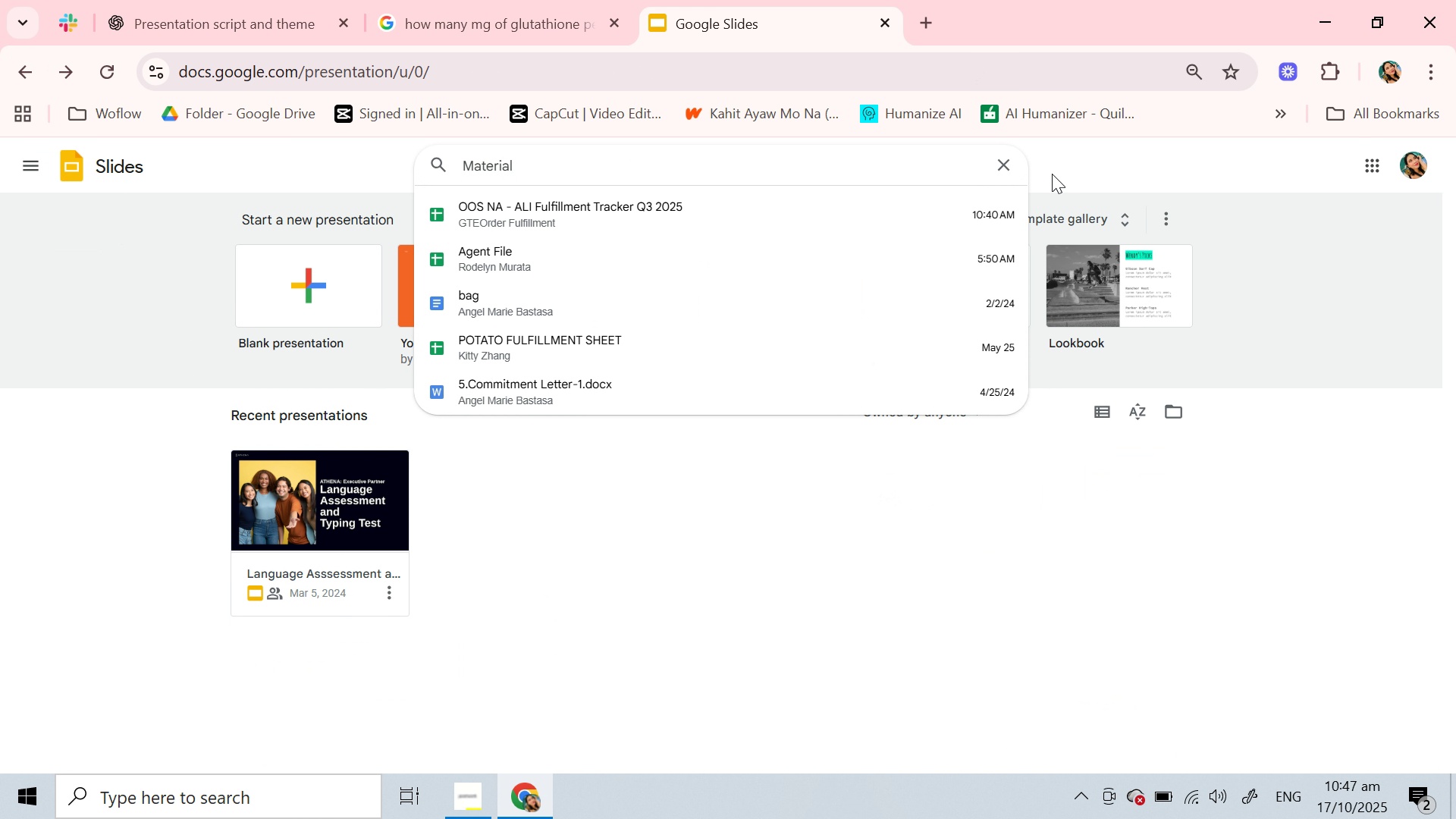 
left_click([1009, 162])
 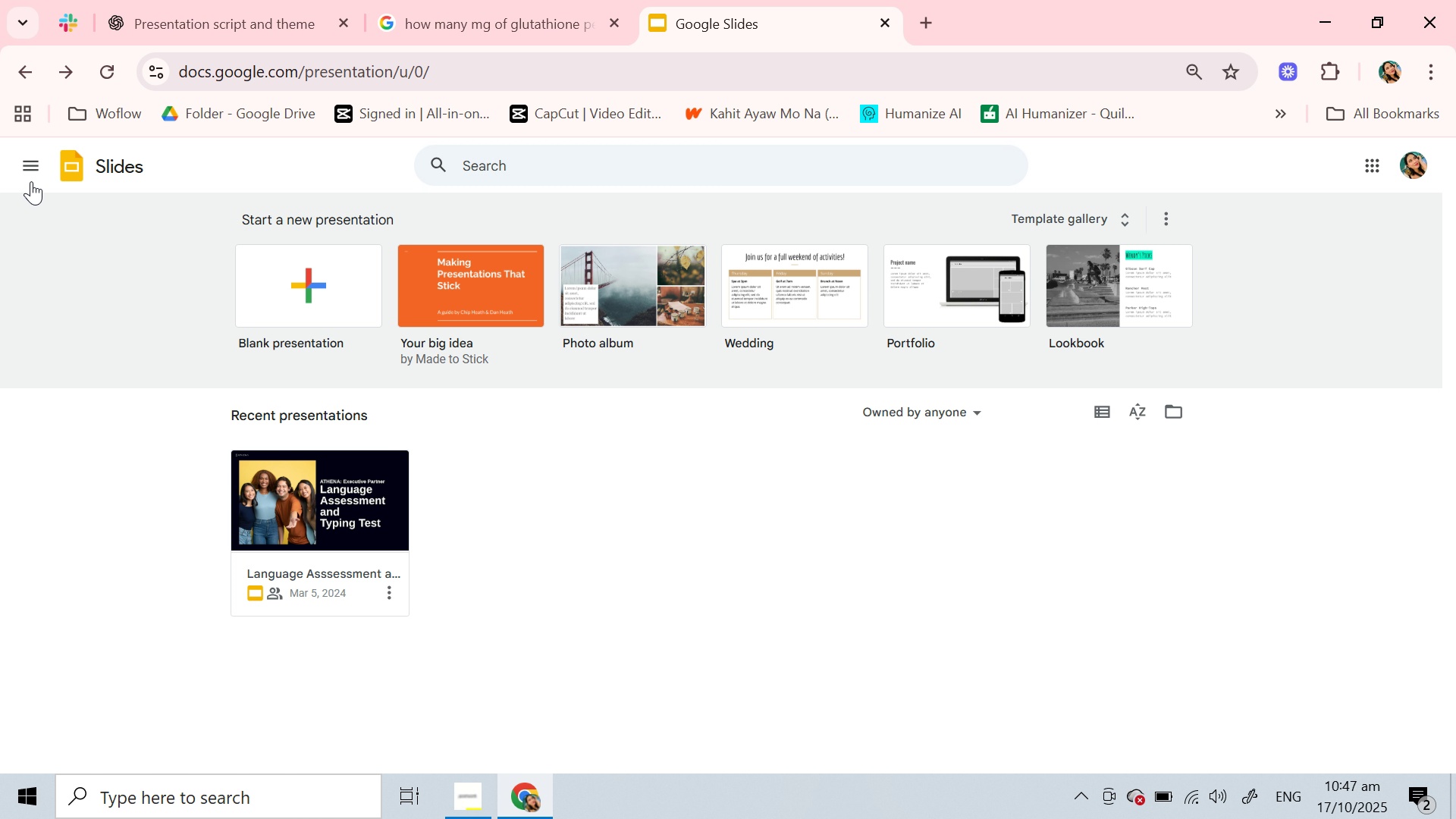 
left_click([34, 157])
 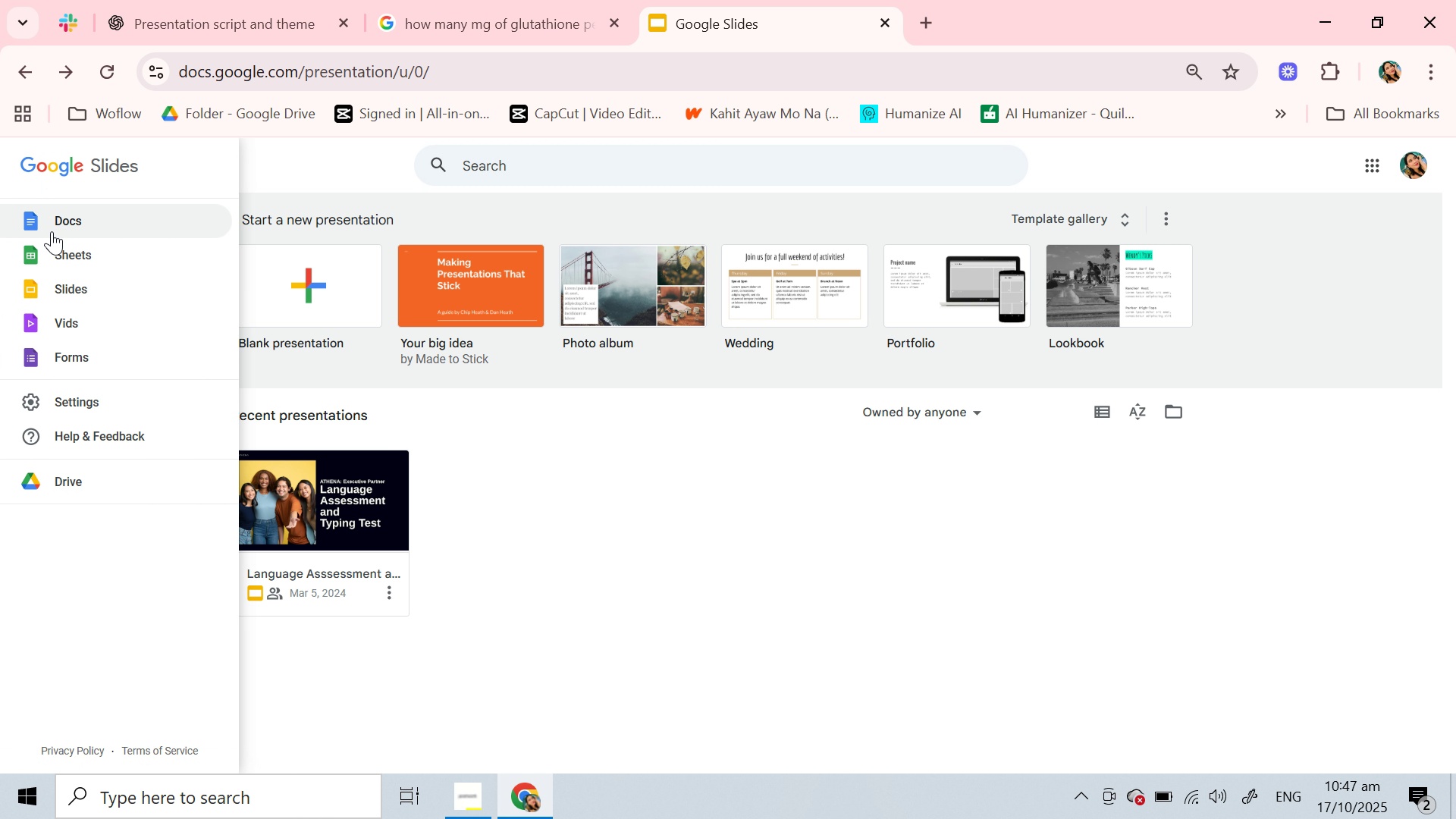 
left_click([595, 594])
 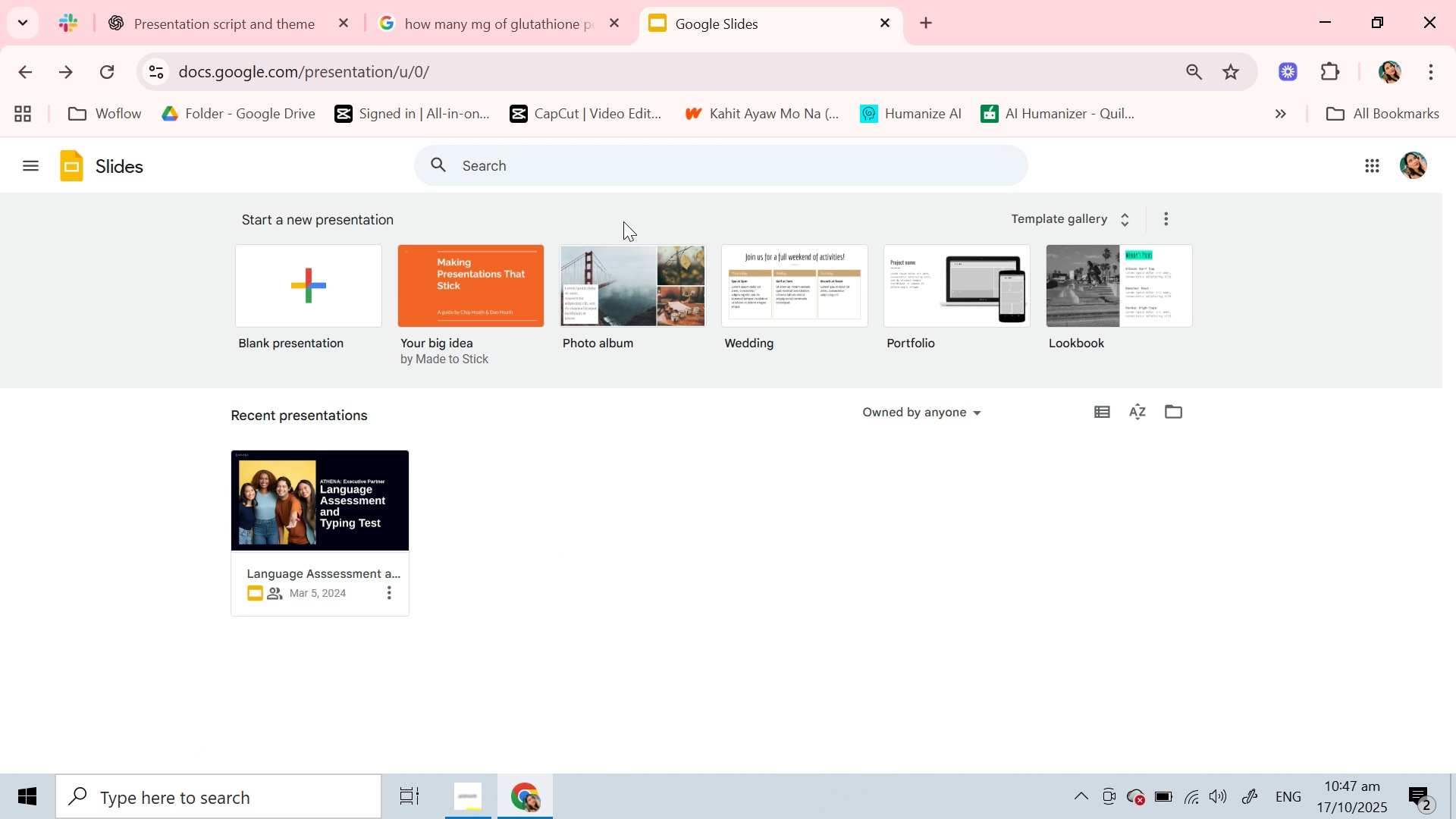 
wait(7.28)
 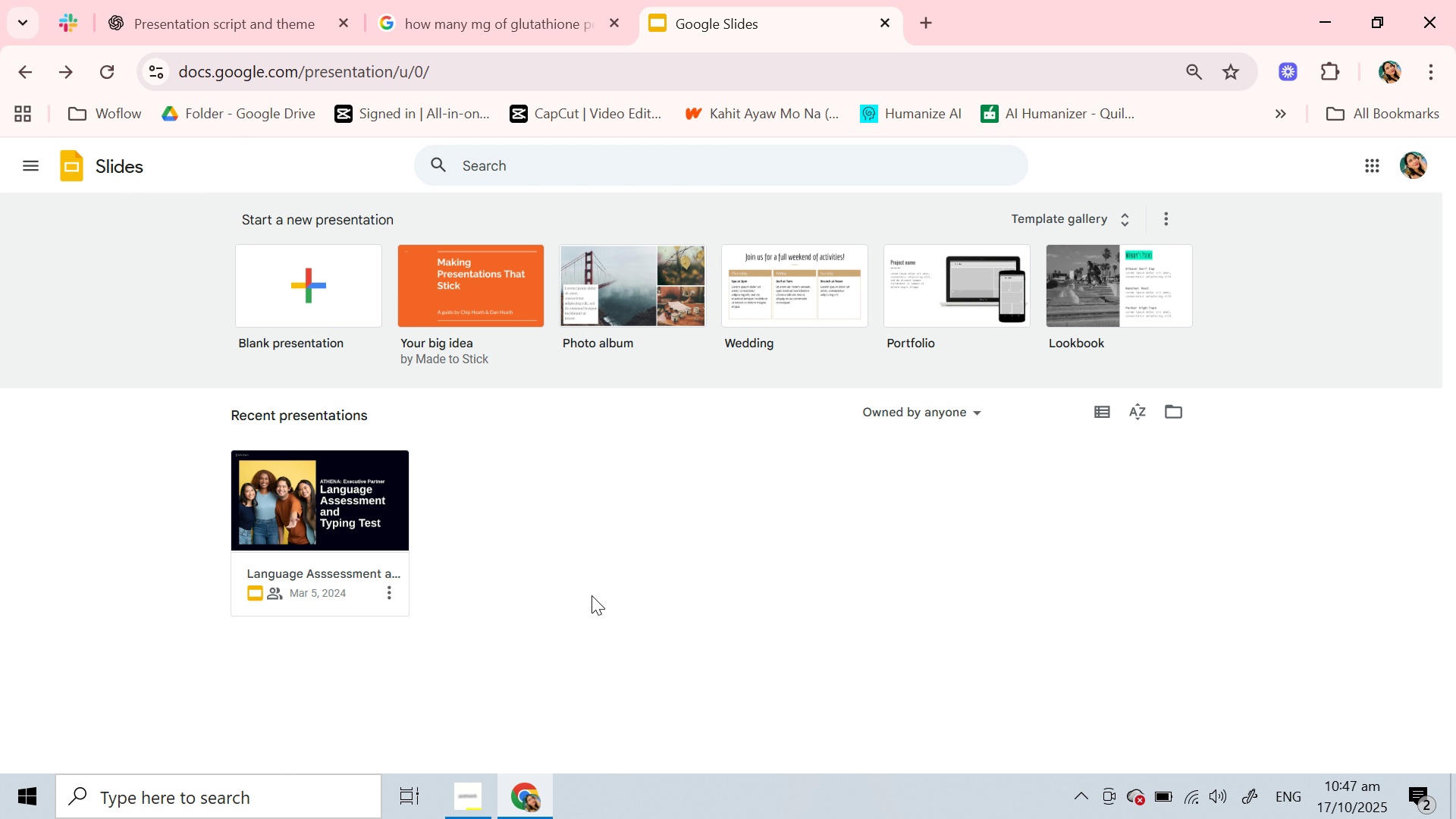 
left_click([1078, 234])
 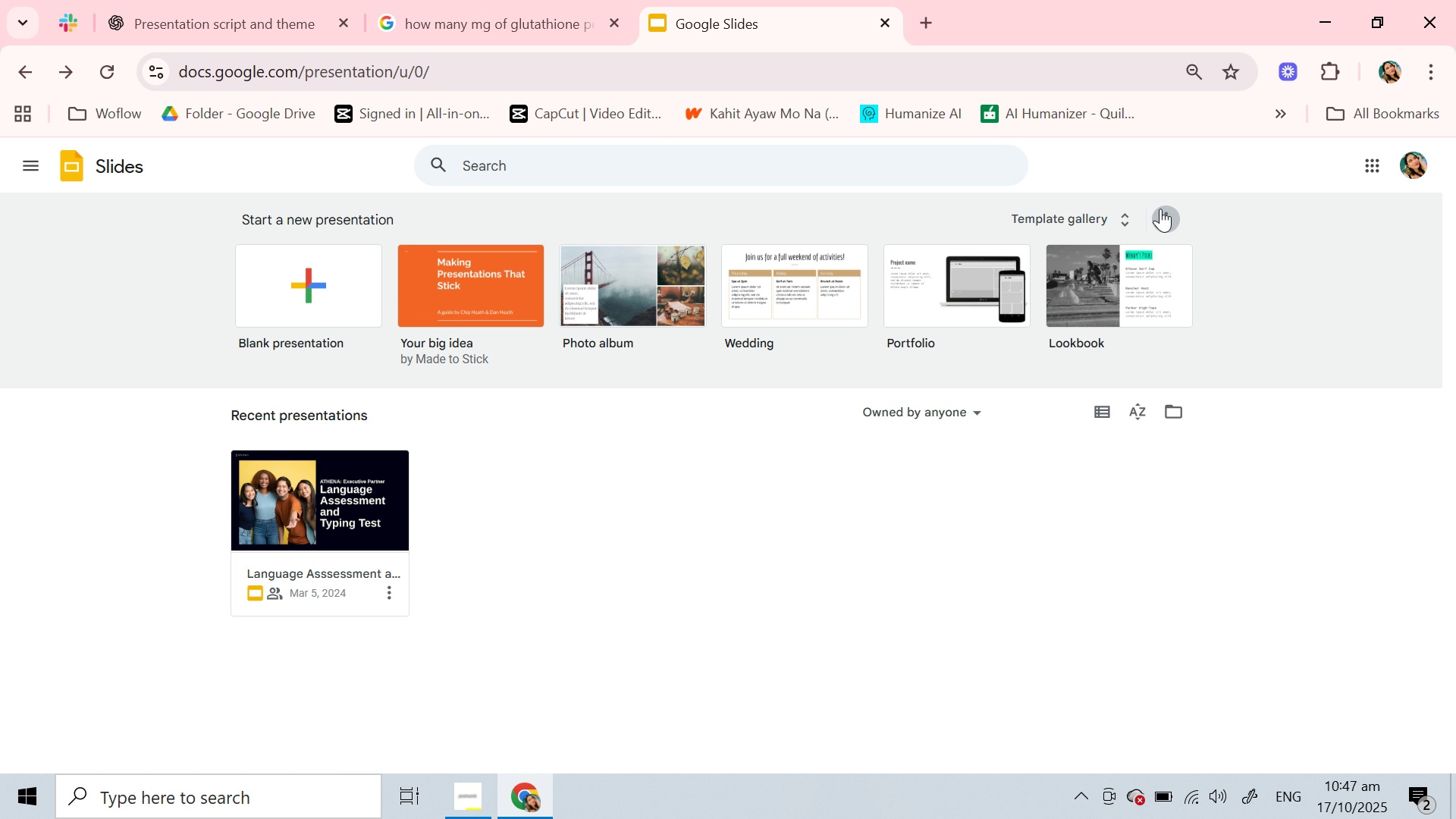 
left_click([1160, 209])
 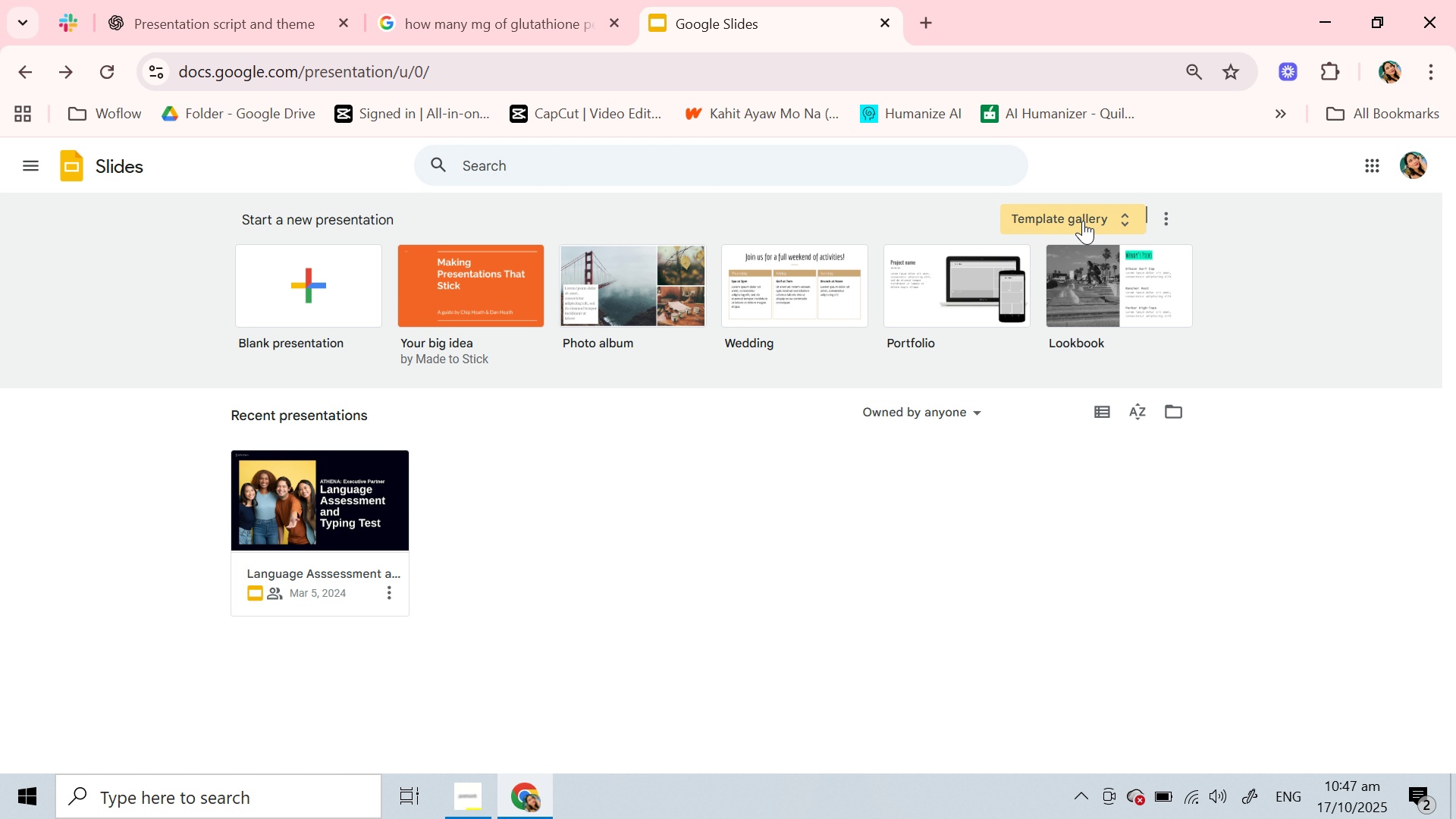 
left_click([1083, 221])
 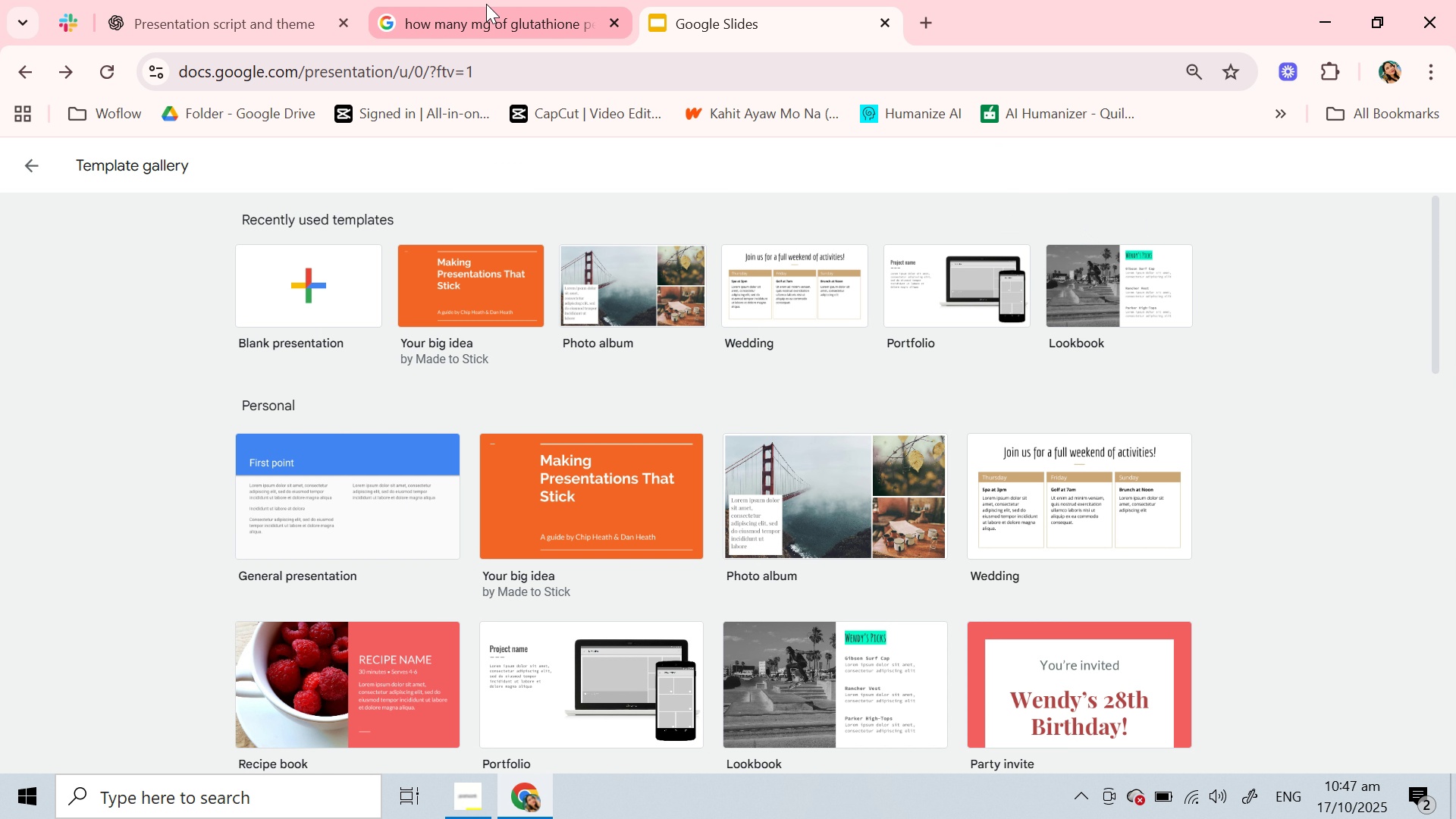 
left_click([403, 0])
 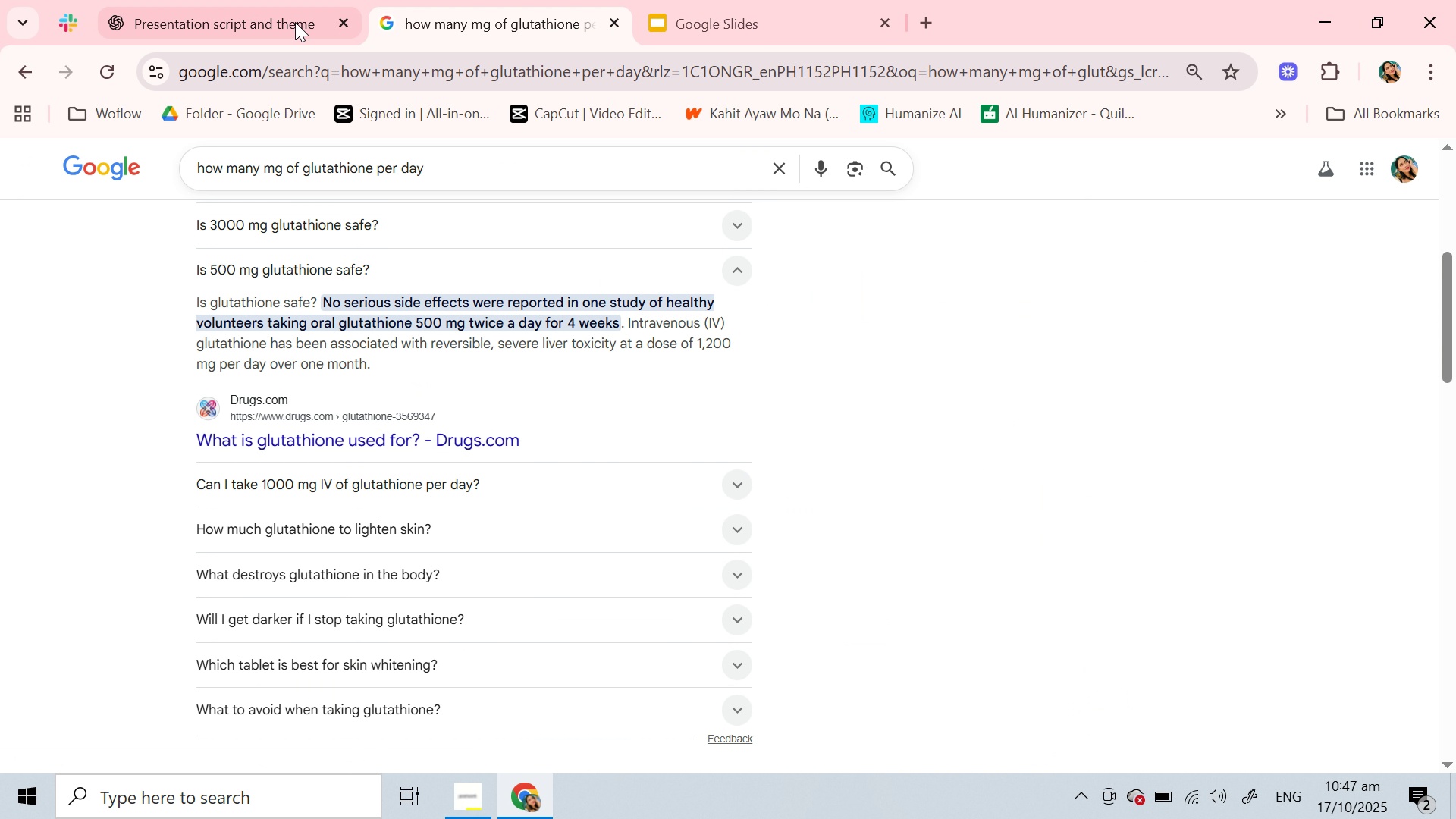 
left_click([293, 20])
 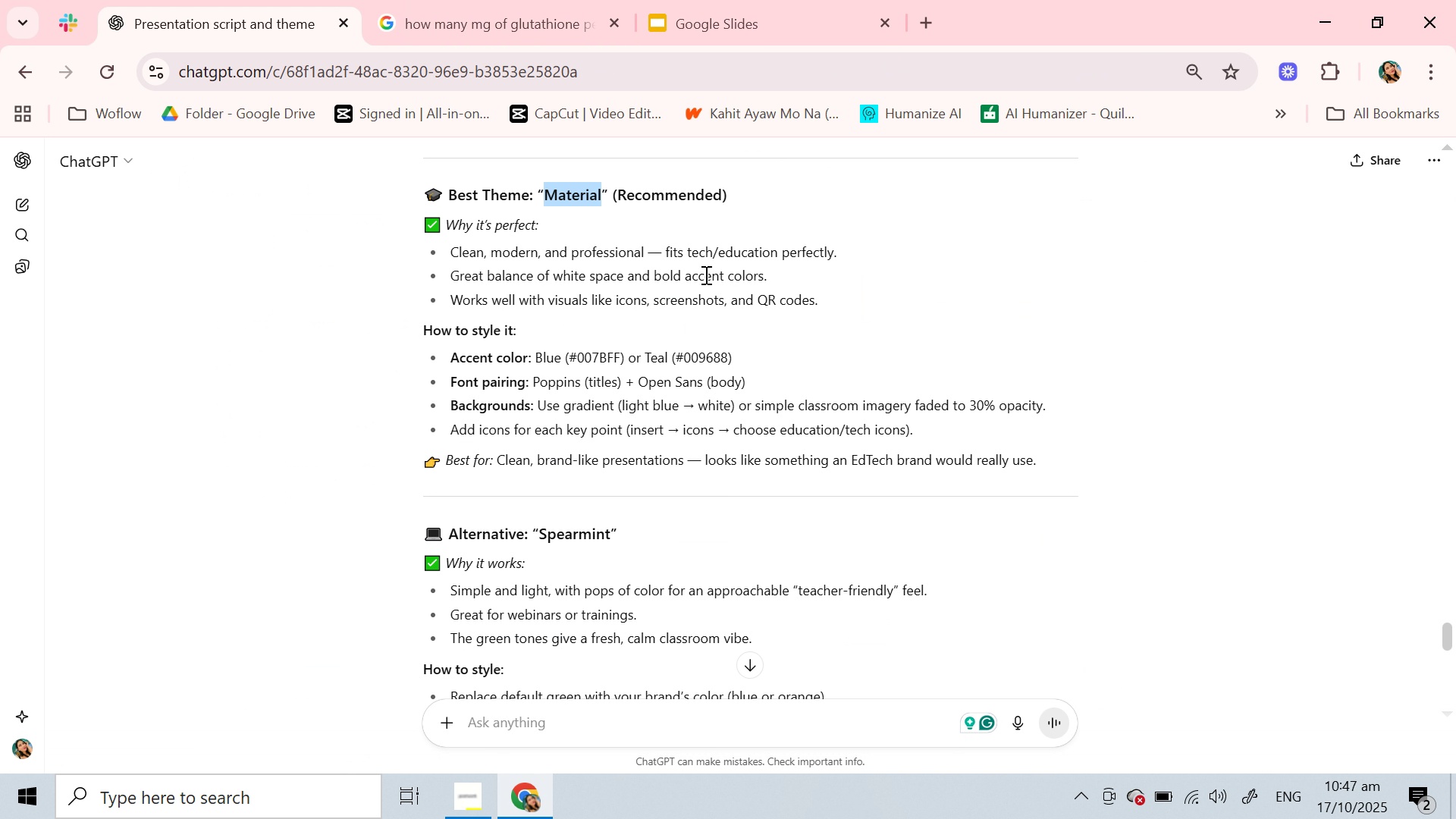 
scroll: coordinate [717, 315], scroll_direction: down, amount: 5.0
 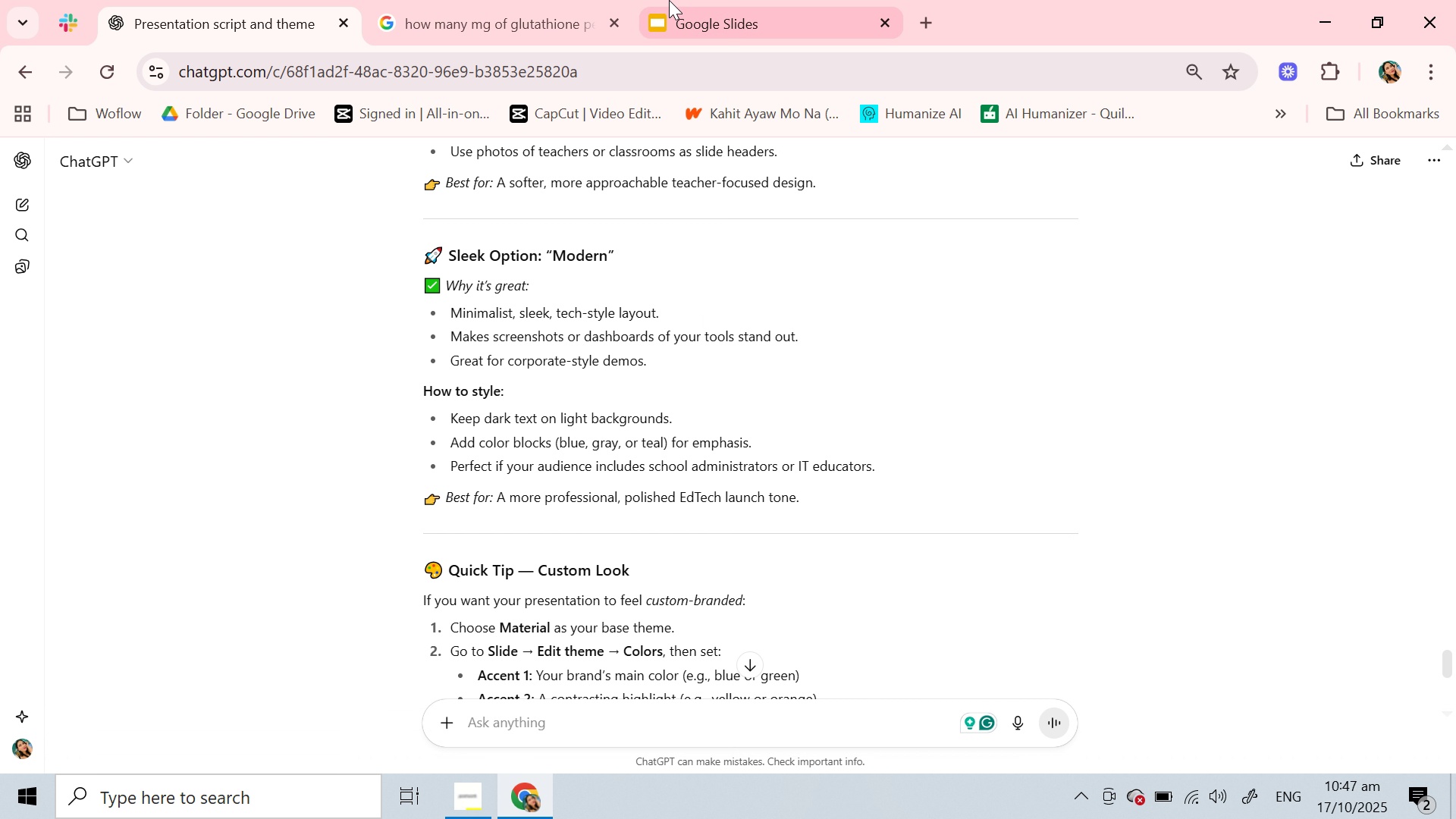 
left_click([669, 0])
 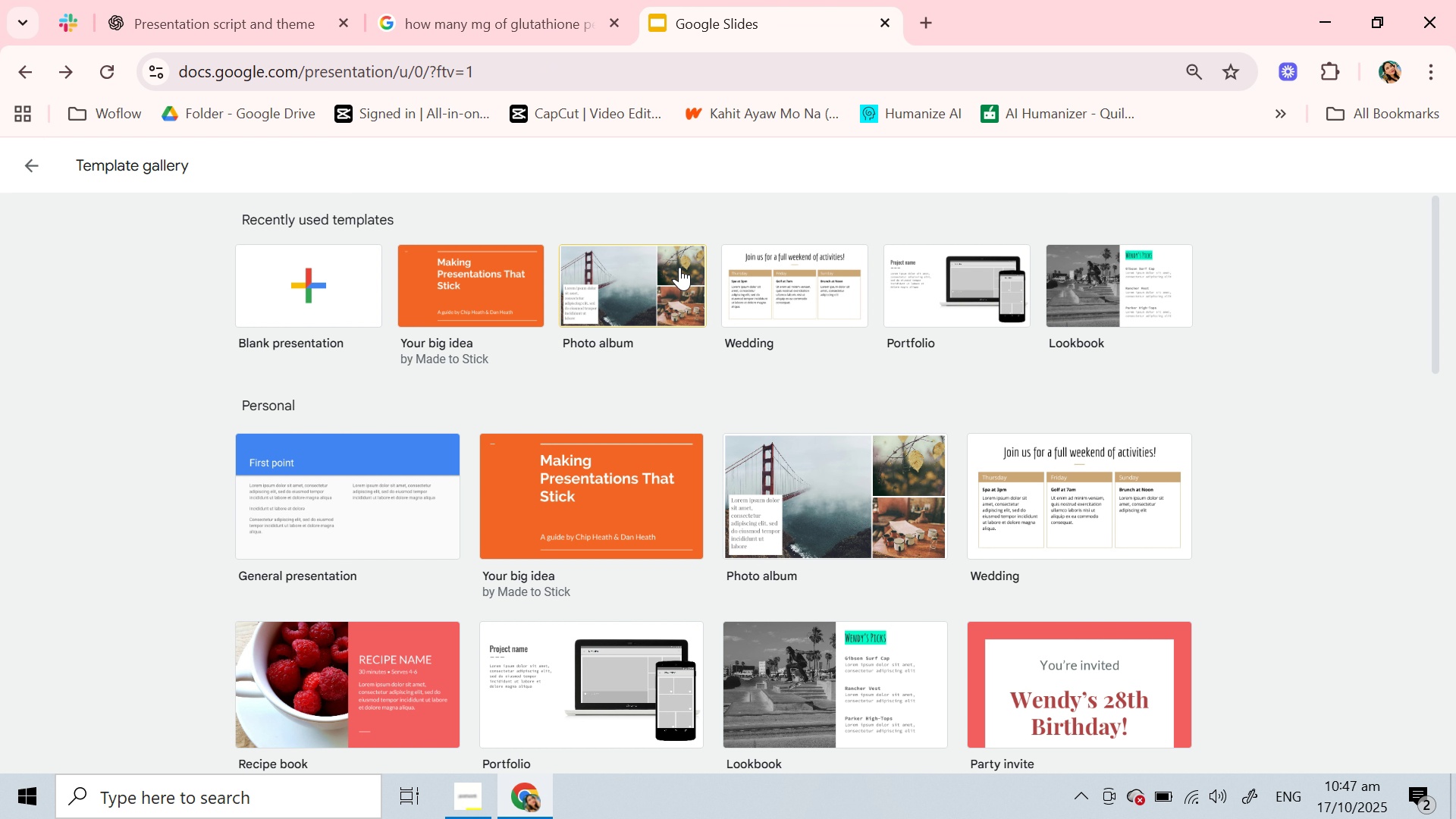 
scroll: coordinate [689, 327], scroll_direction: down, amount: 10.0
 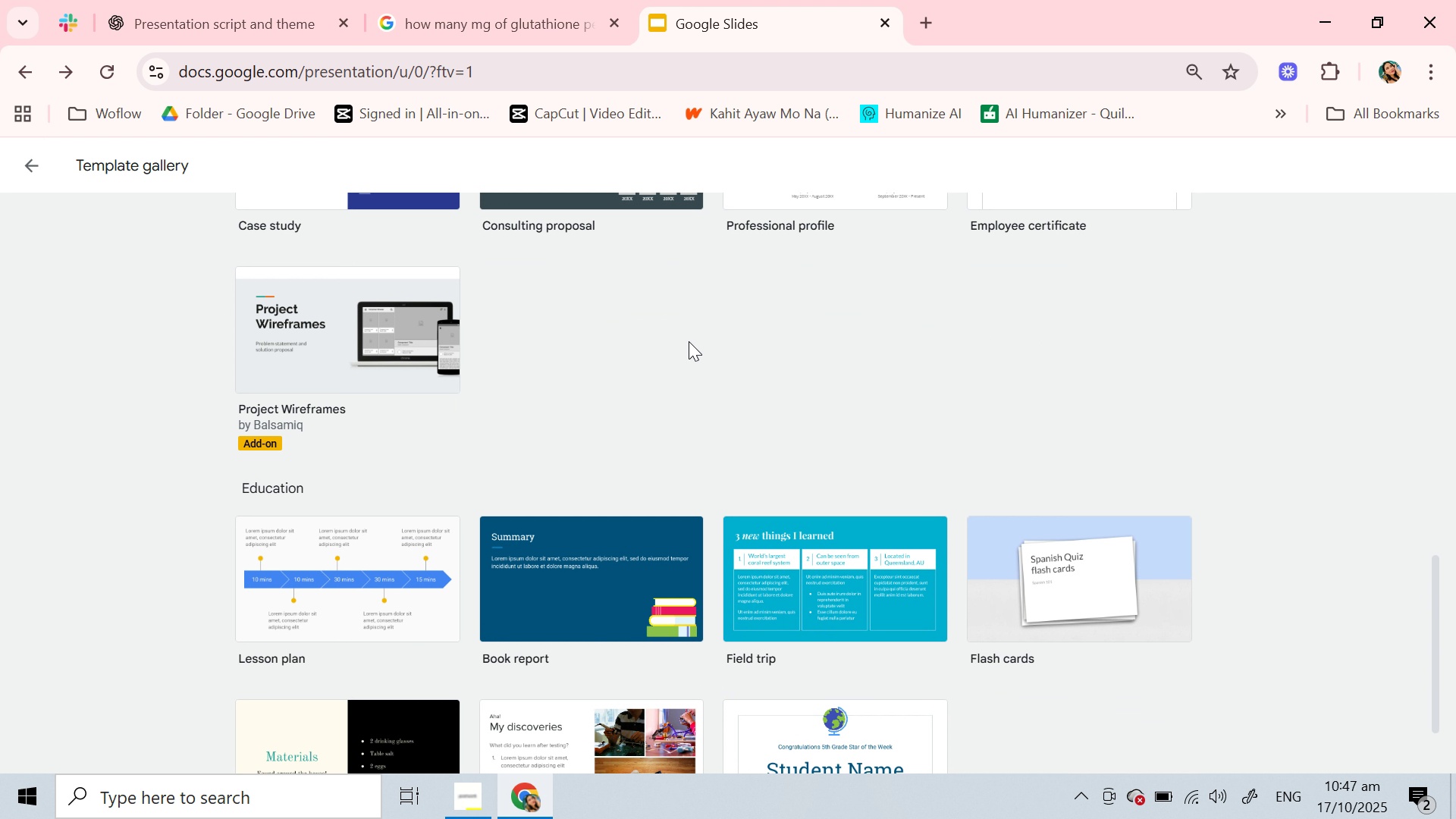 
scroll: coordinate [687, 360], scroll_direction: down, amount: 5.0
 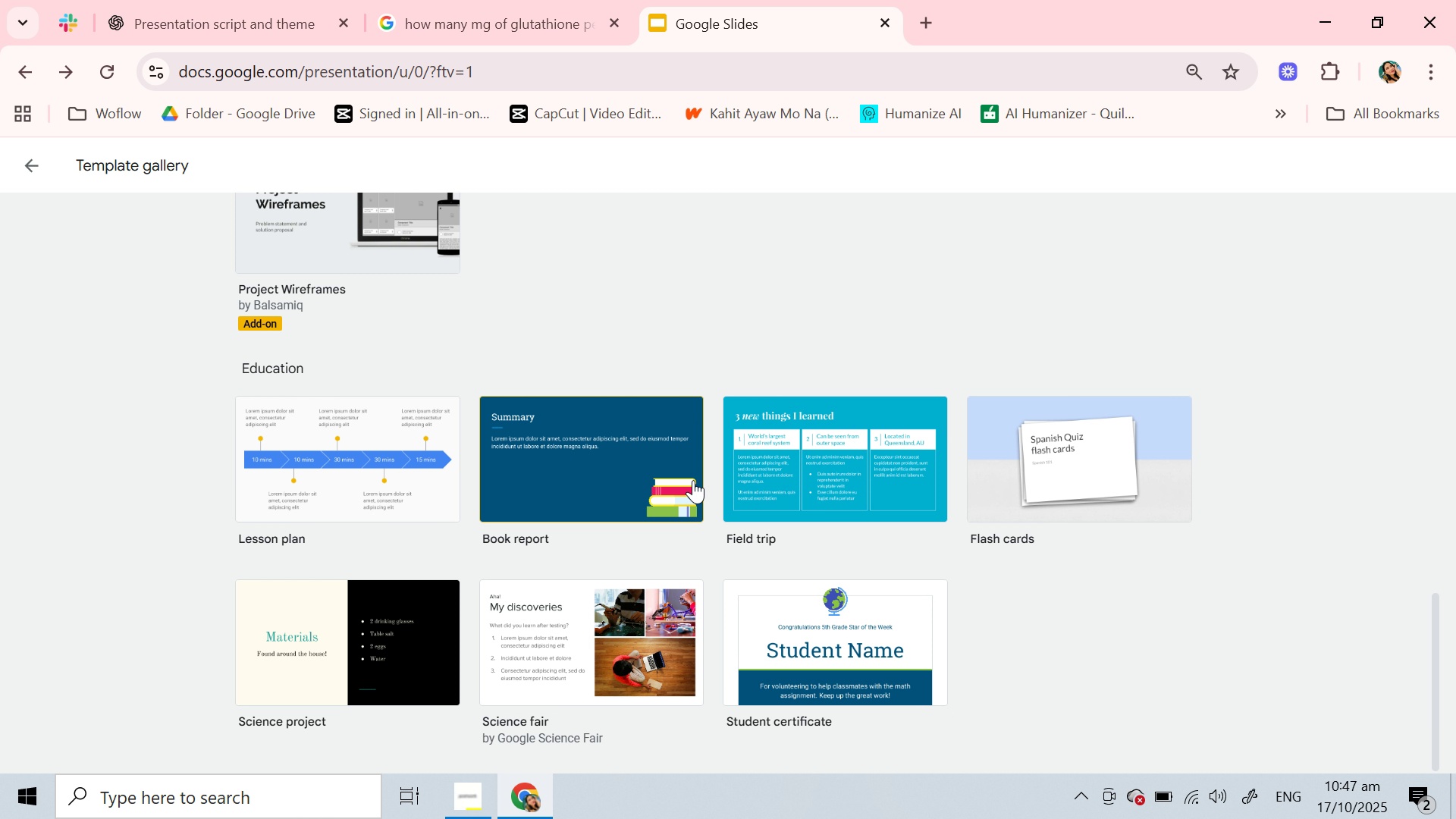 
scroll: coordinate [786, 316], scroll_direction: up, amount: 10.0
 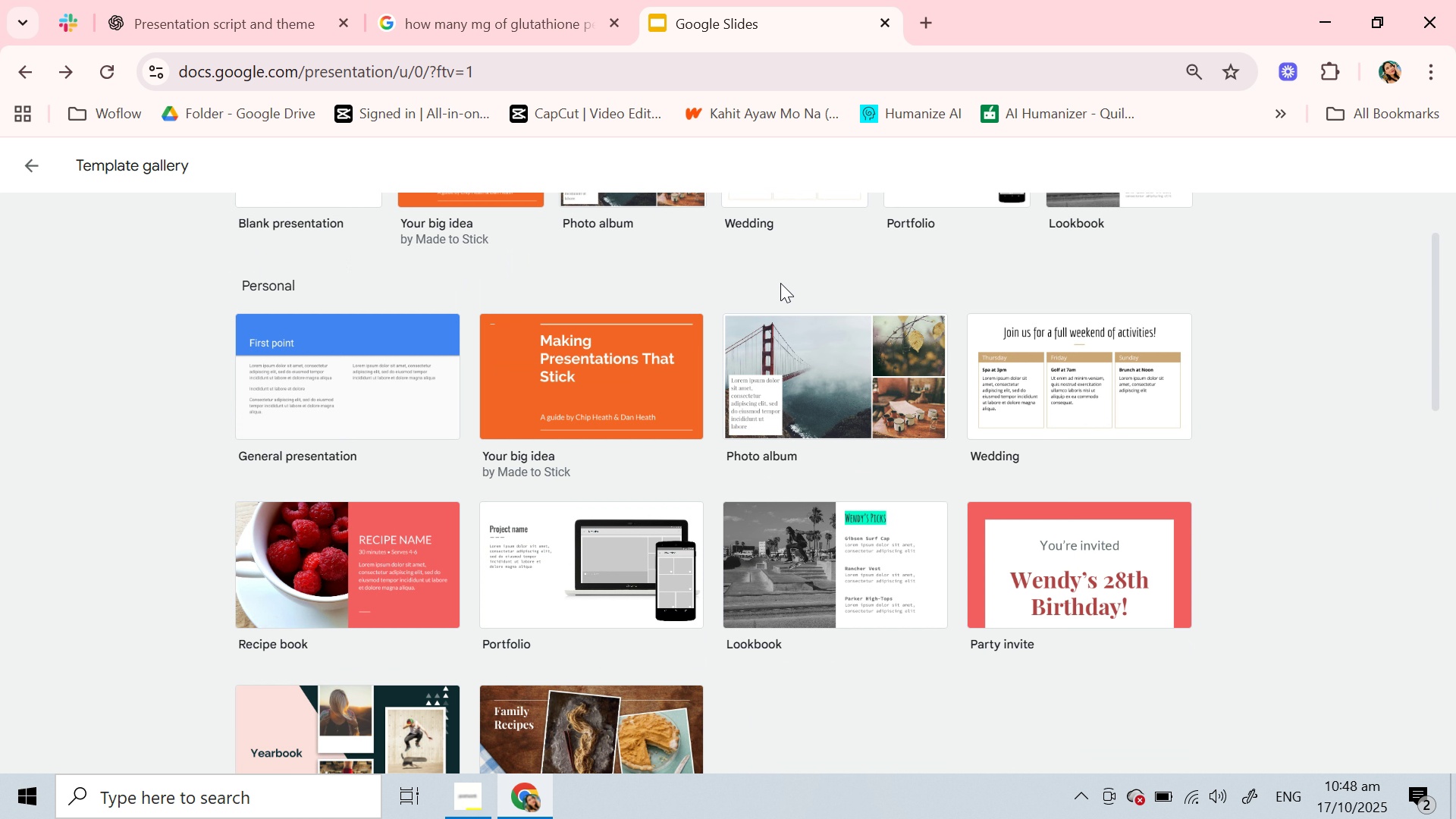 
mouse_move([780, 308])
 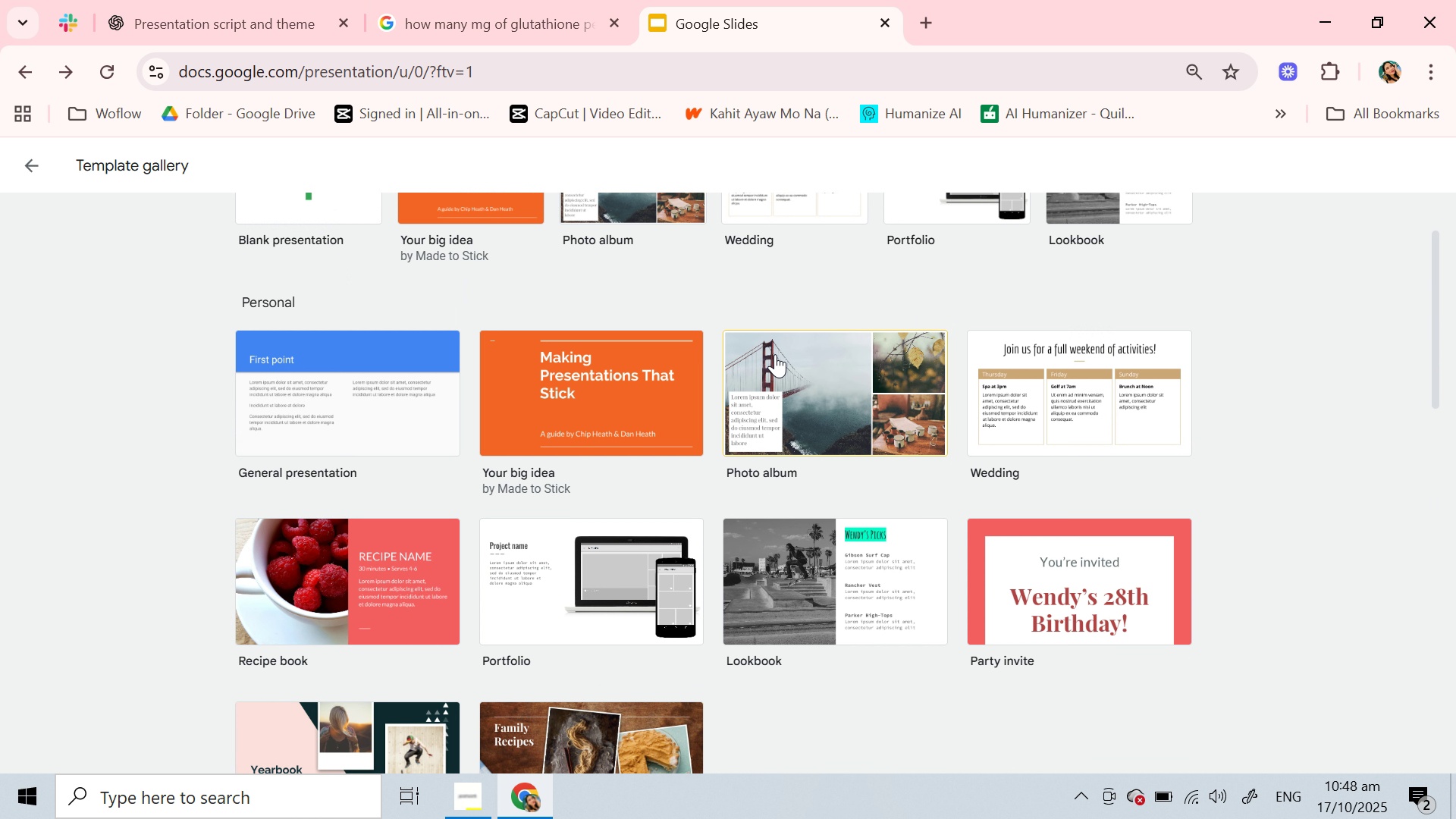 
scroll: coordinate [776, 354], scroll_direction: up, amount: 3.0
 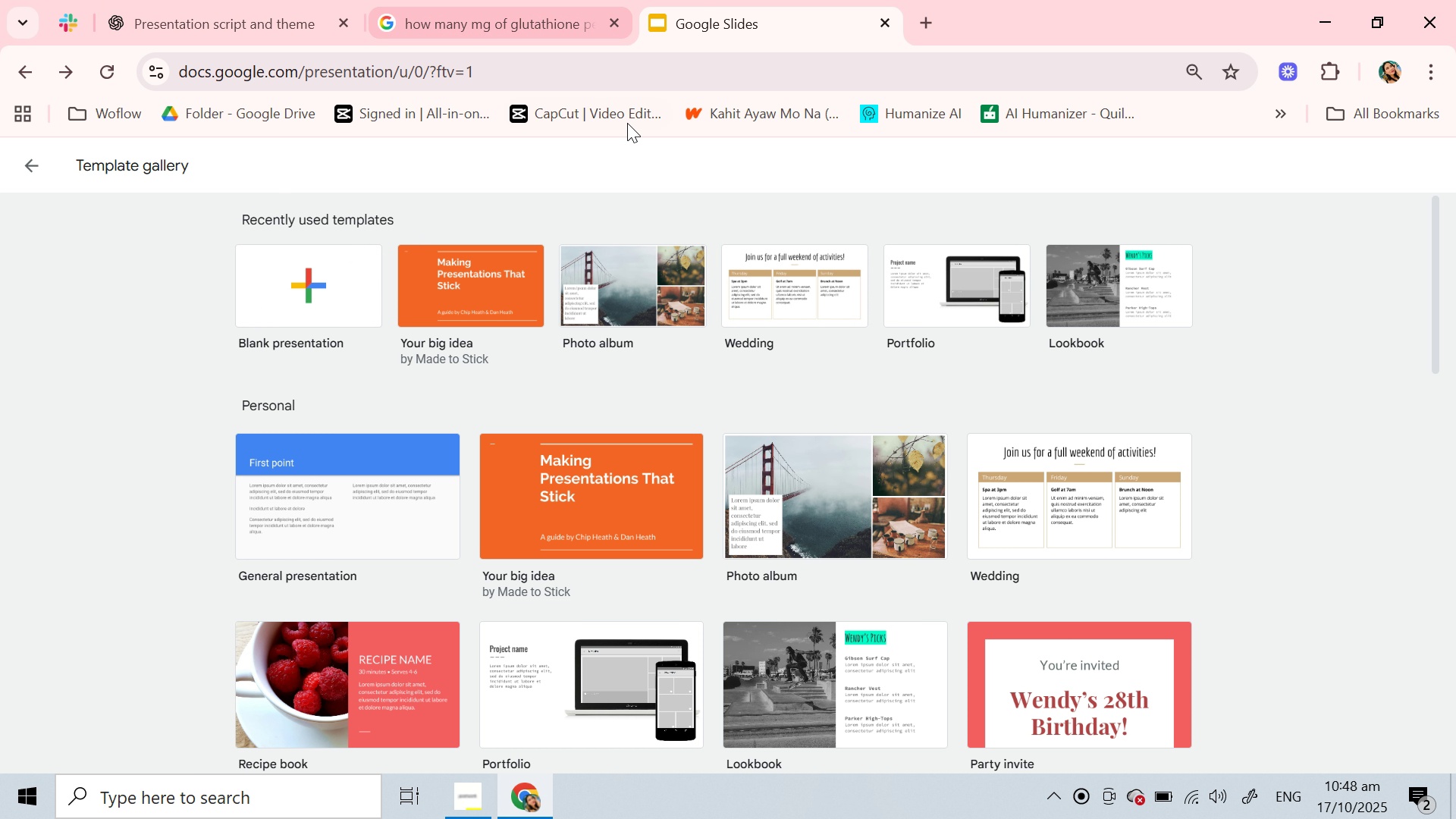 
wait(6.09)
 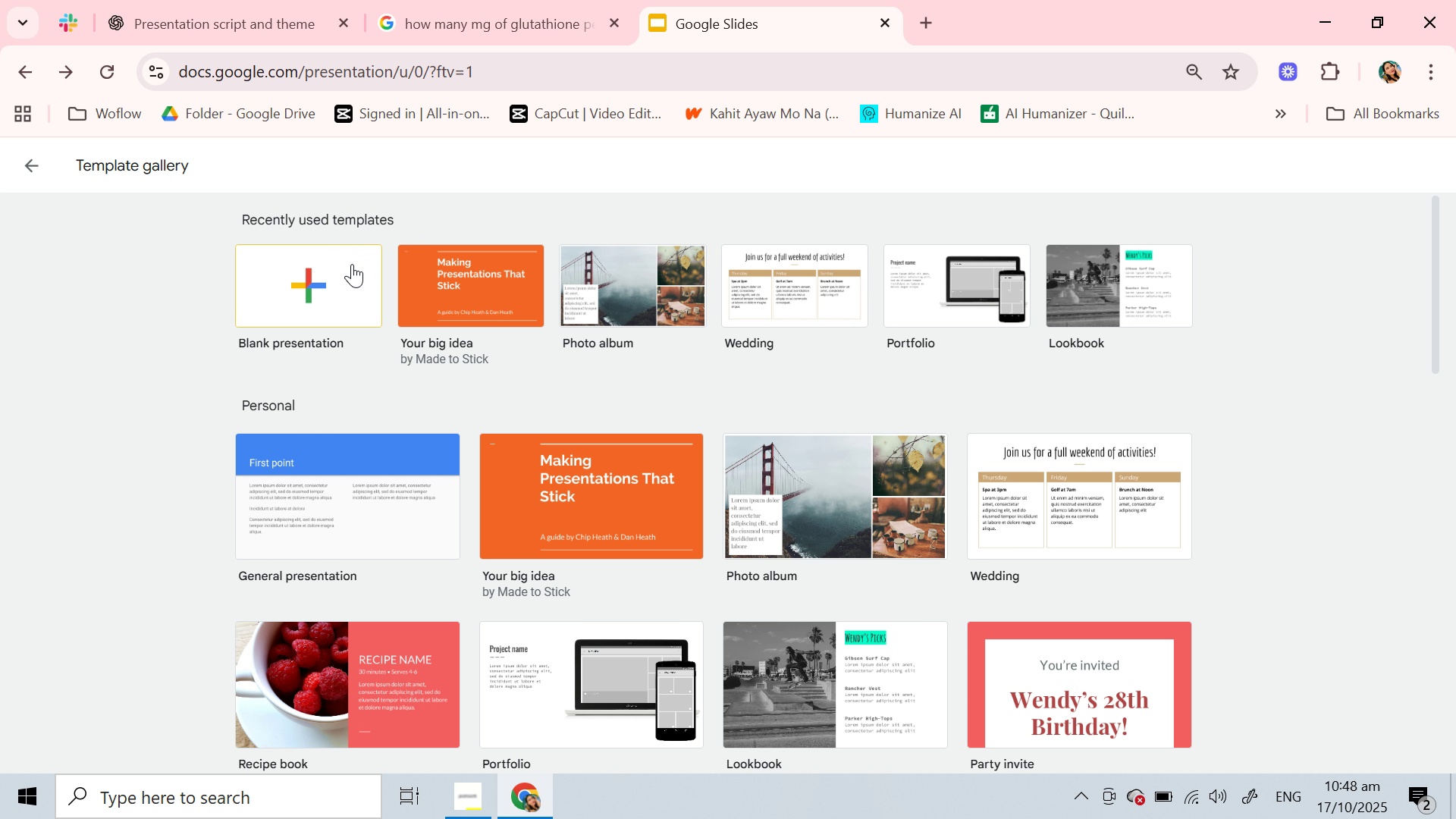 
left_click([255, 9])
 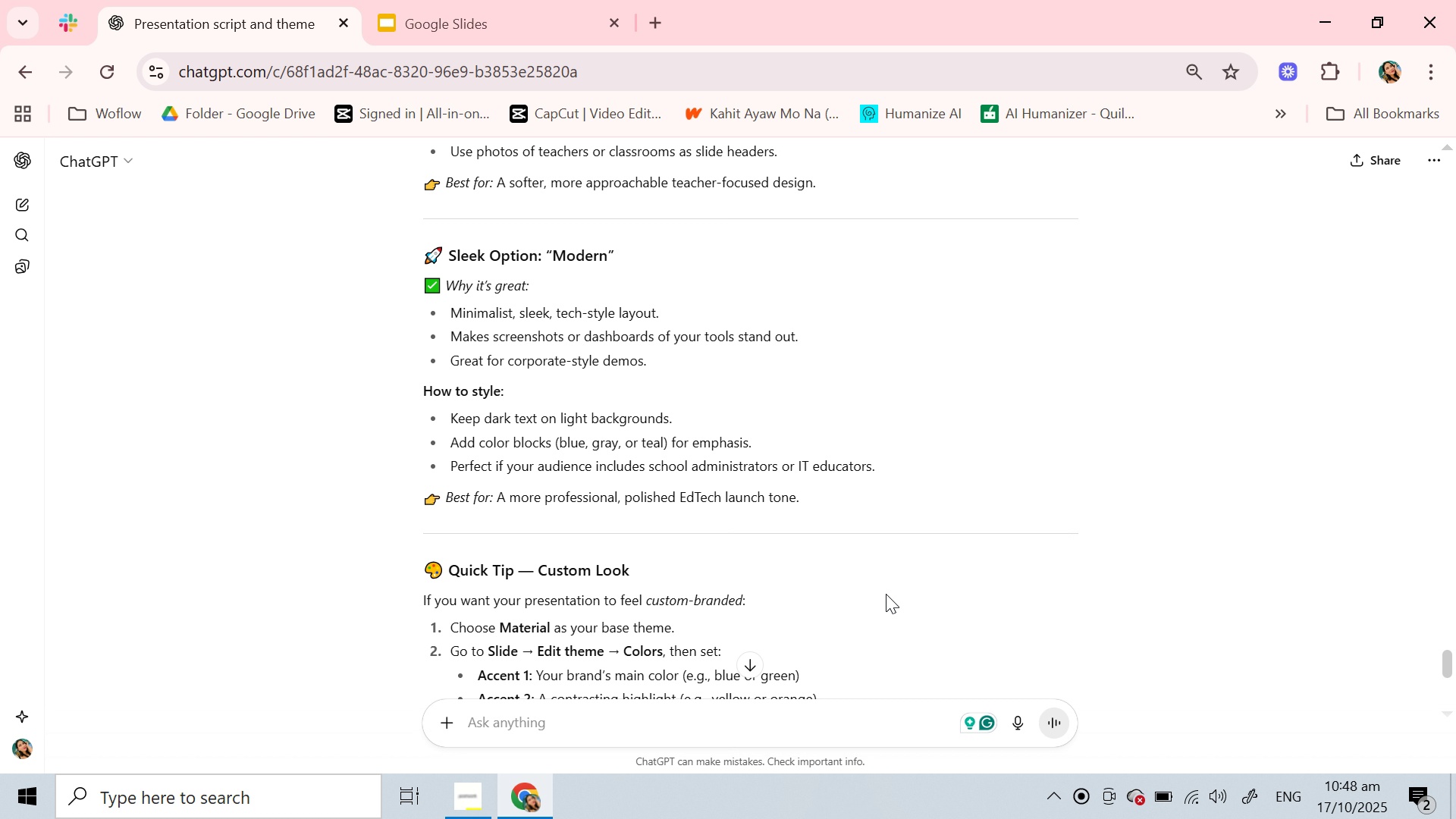 
wait(34.11)
 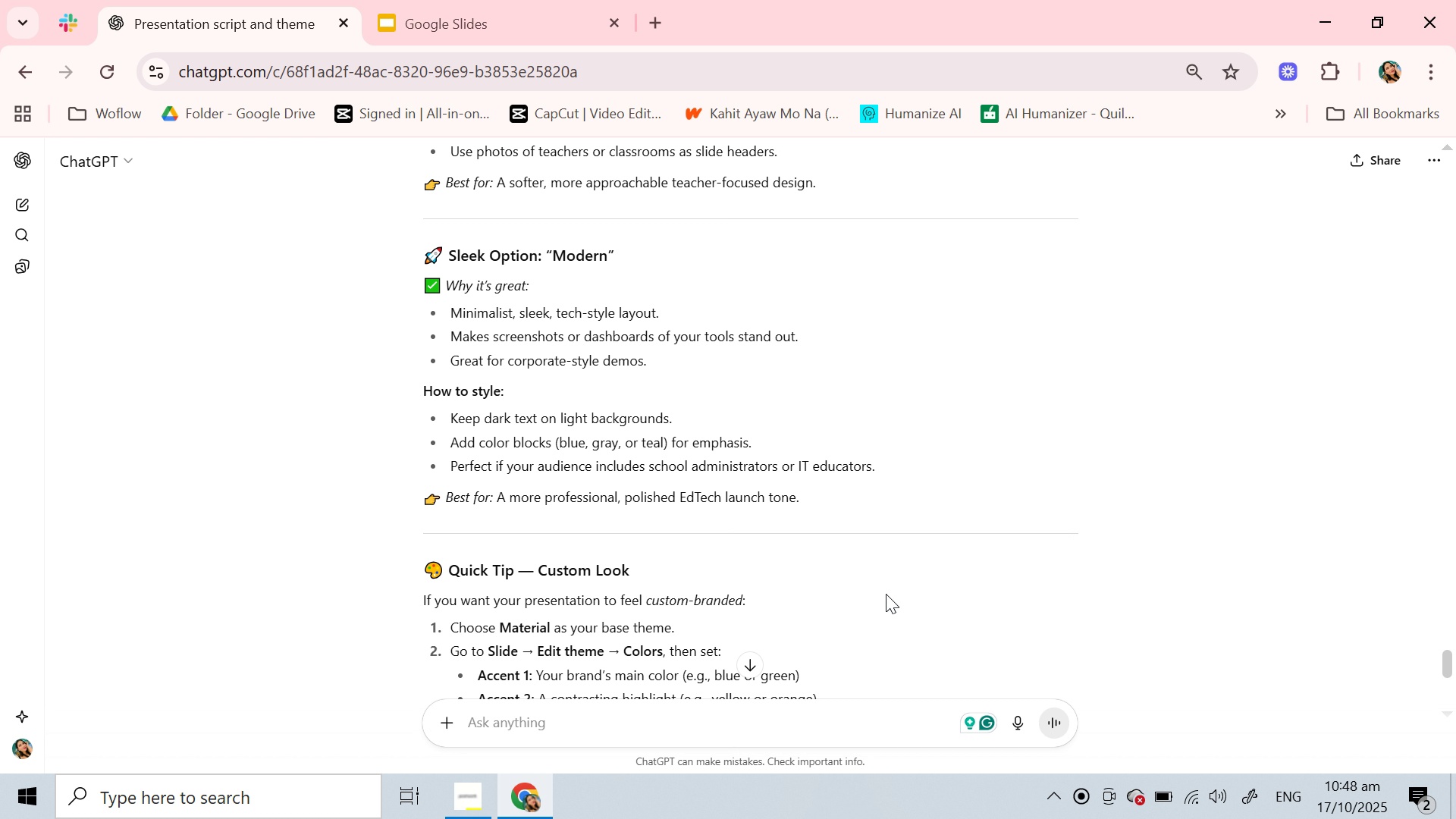 
left_click([536, 5])
 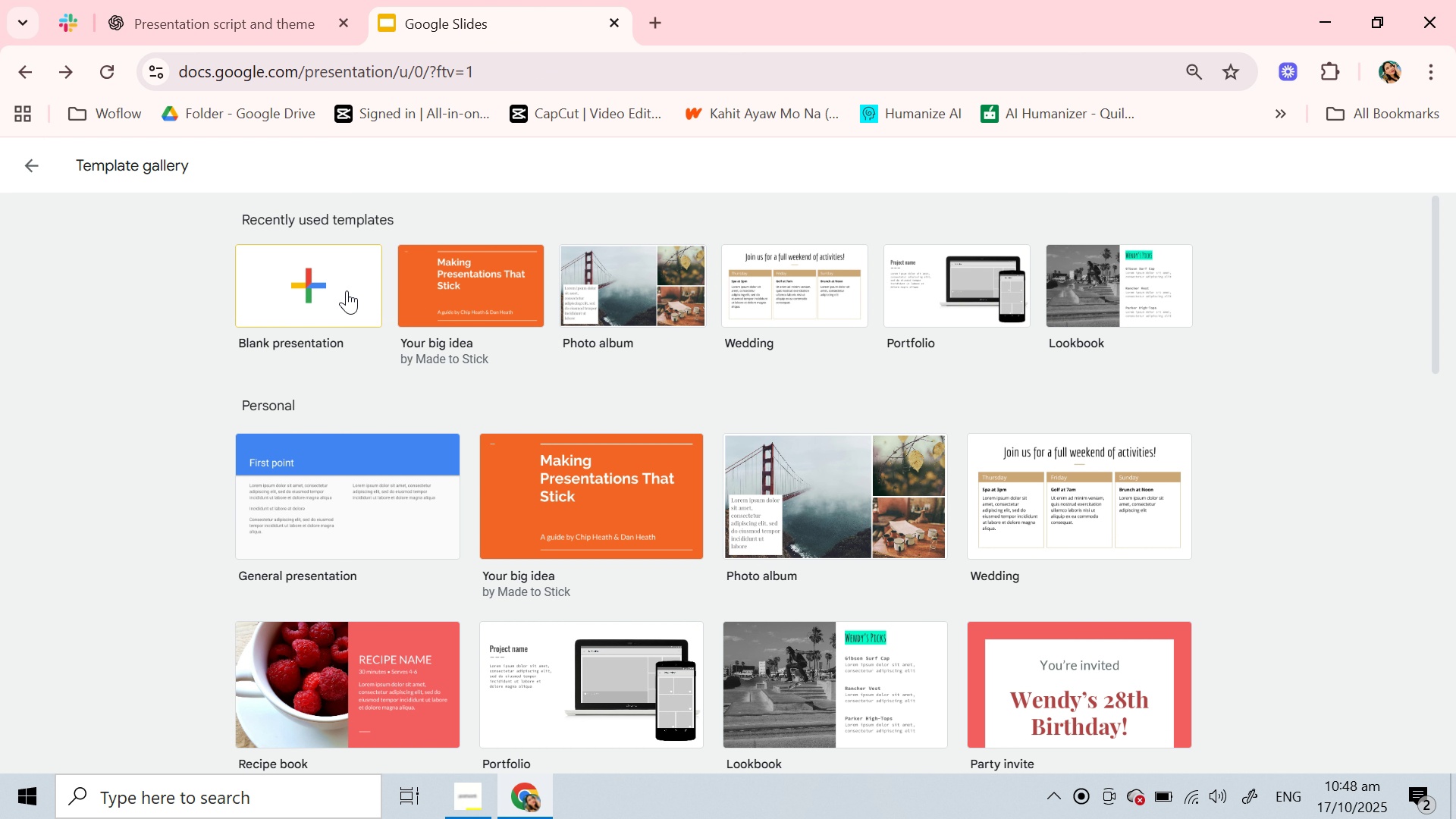 
left_click([347, 290])
 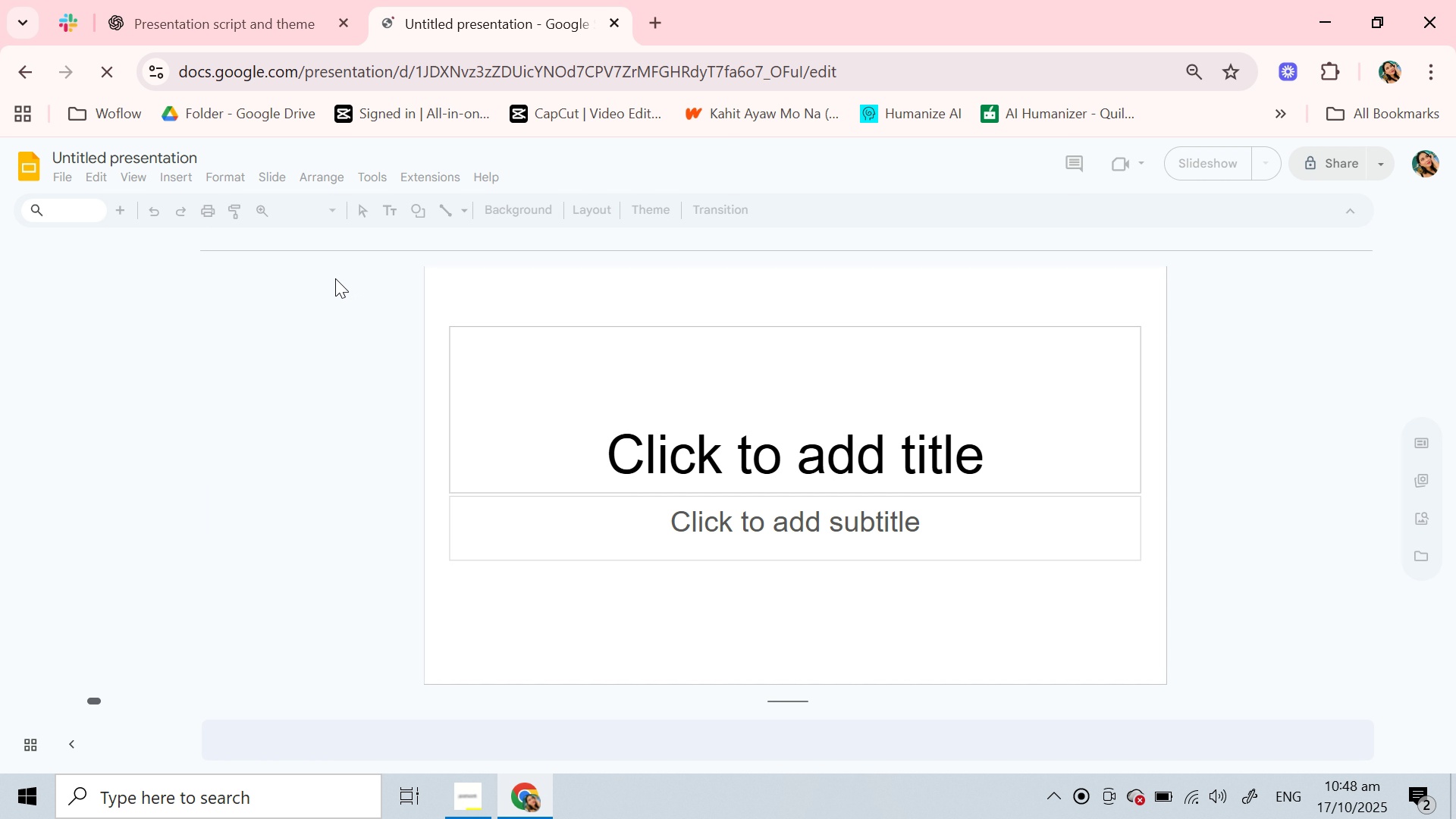 
mouse_move([107, 180])
 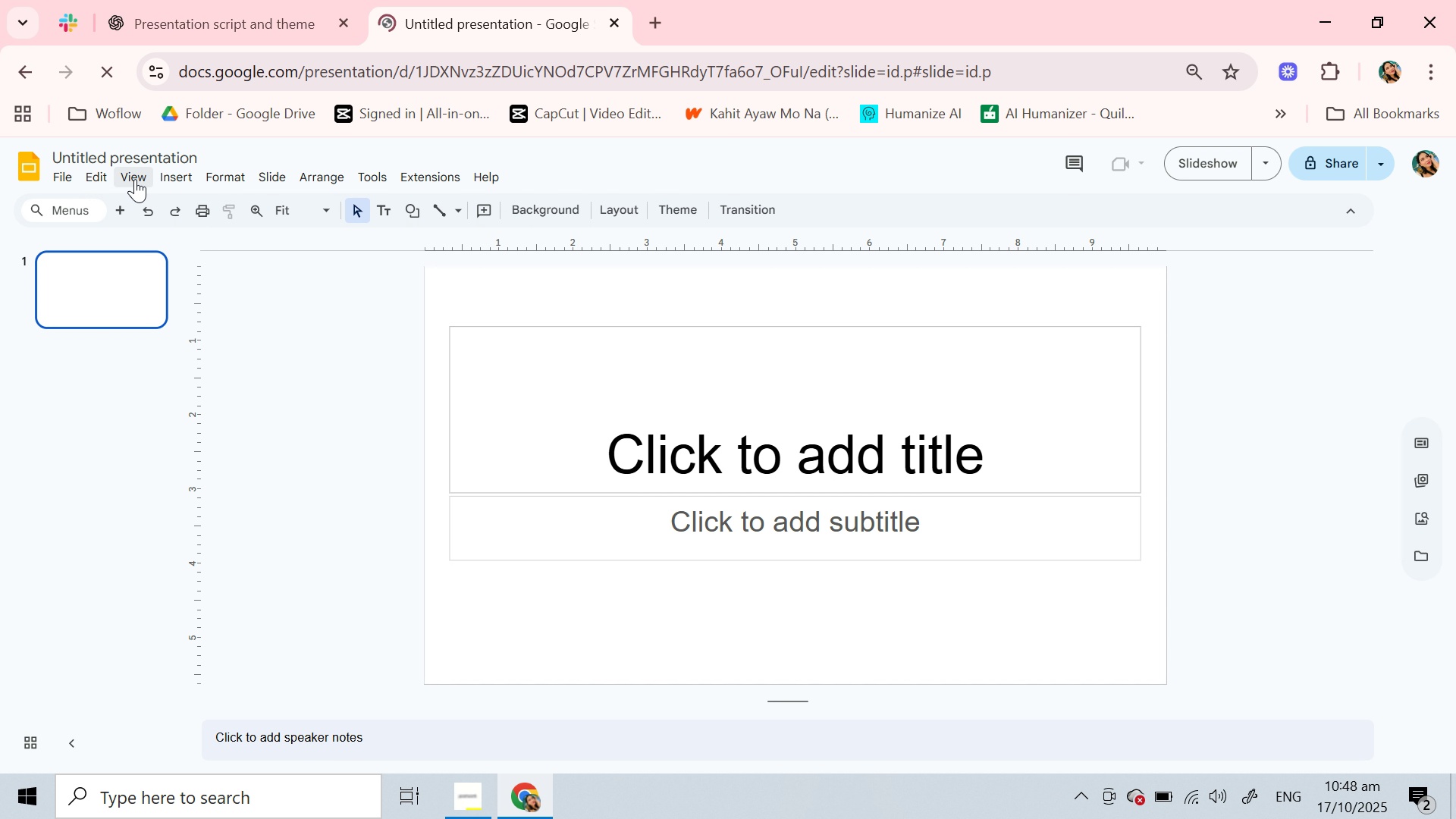 
left_click([135, 179])
 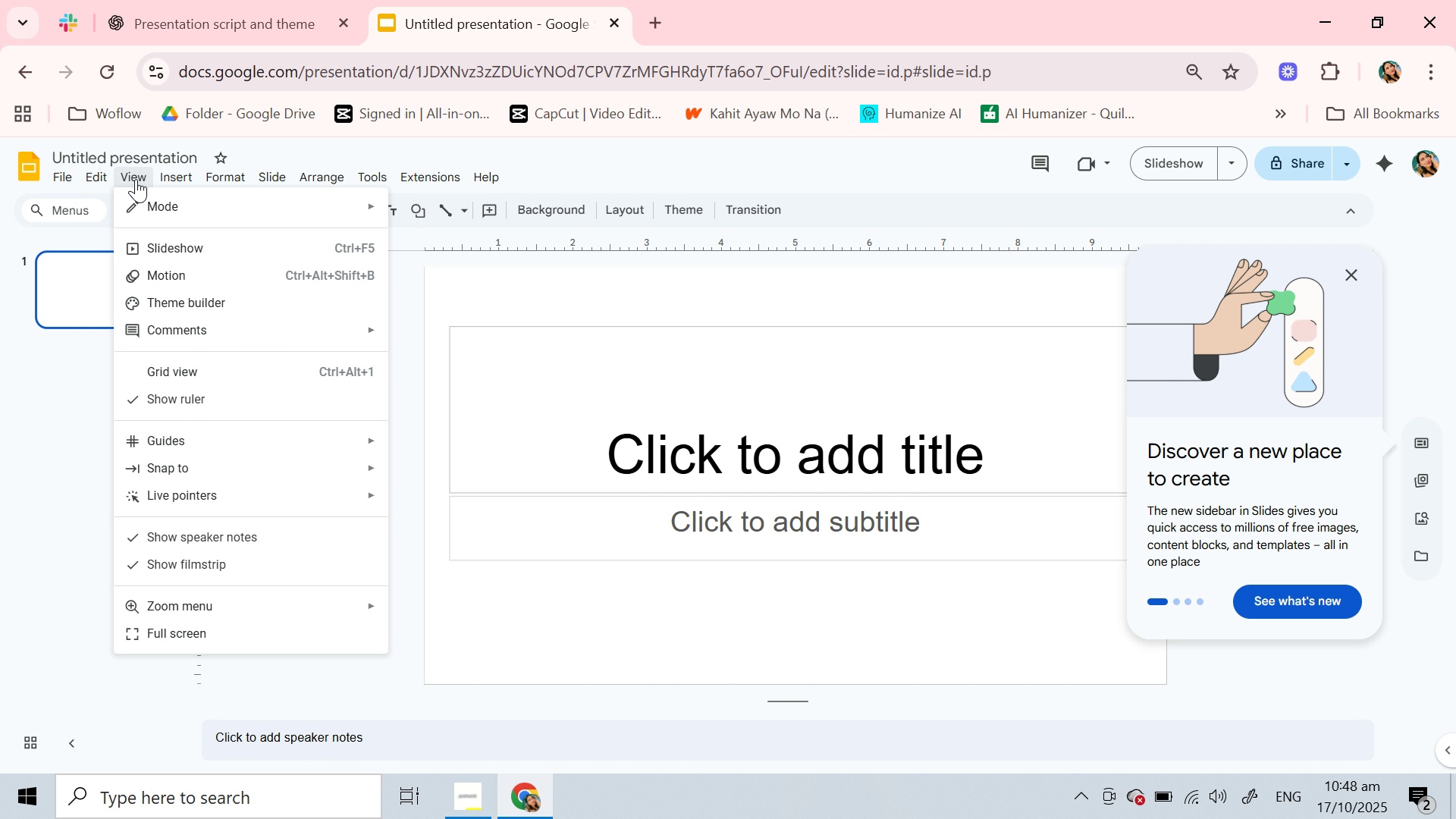 
wait(5.11)
 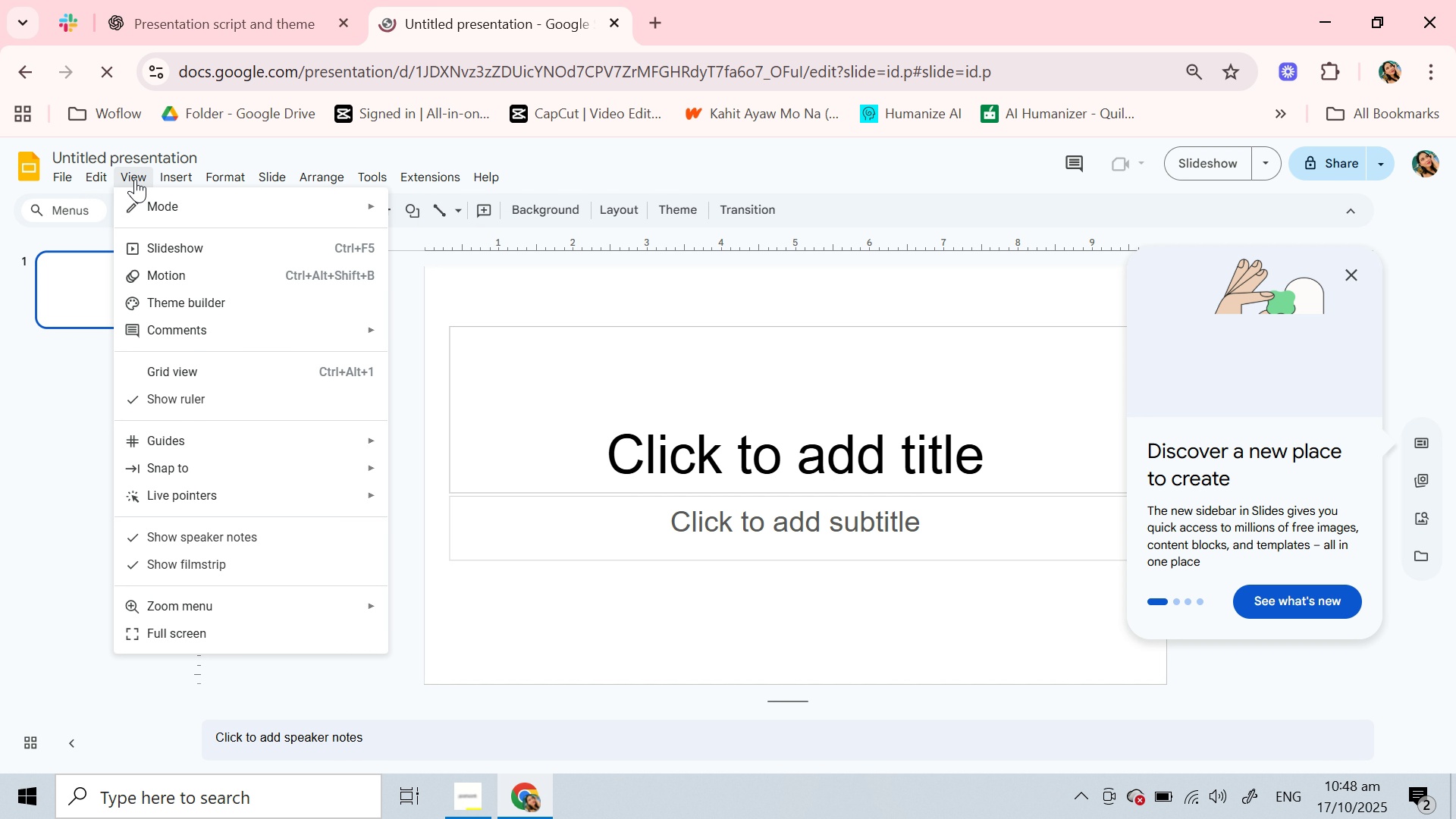 
left_click([181, 178])
 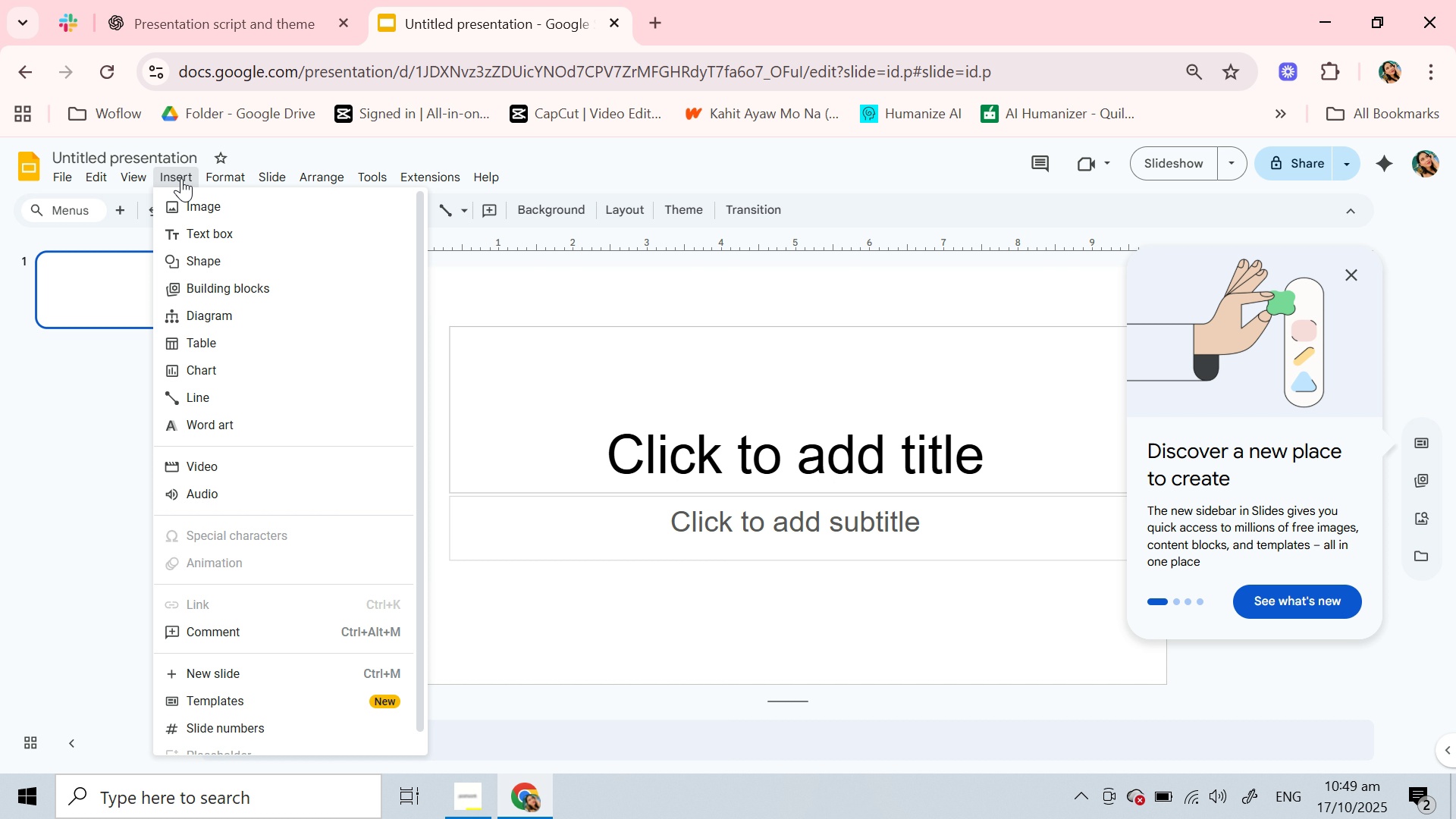 
left_click([181, 178])
 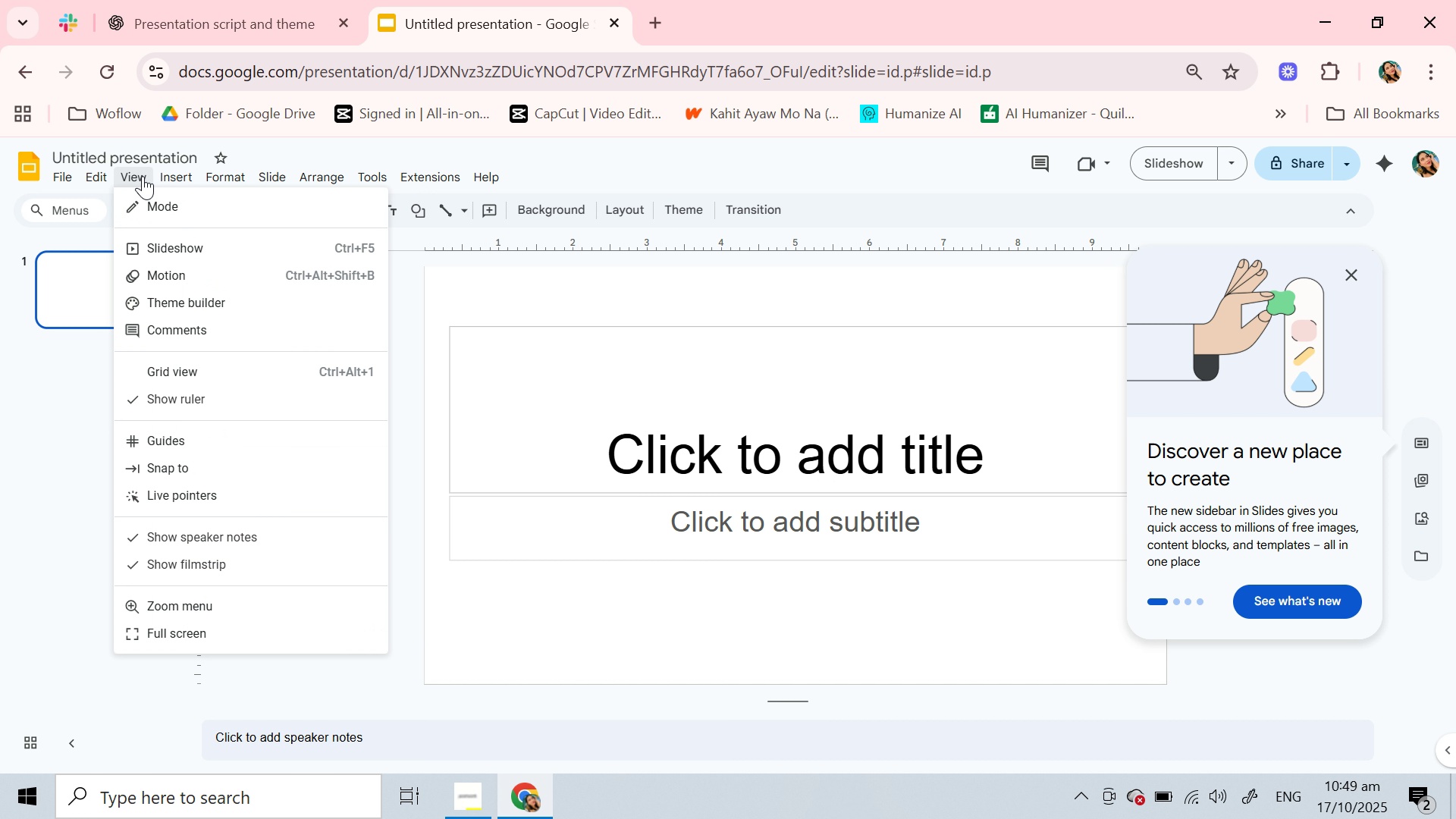 
mouse_move([146, 199])
 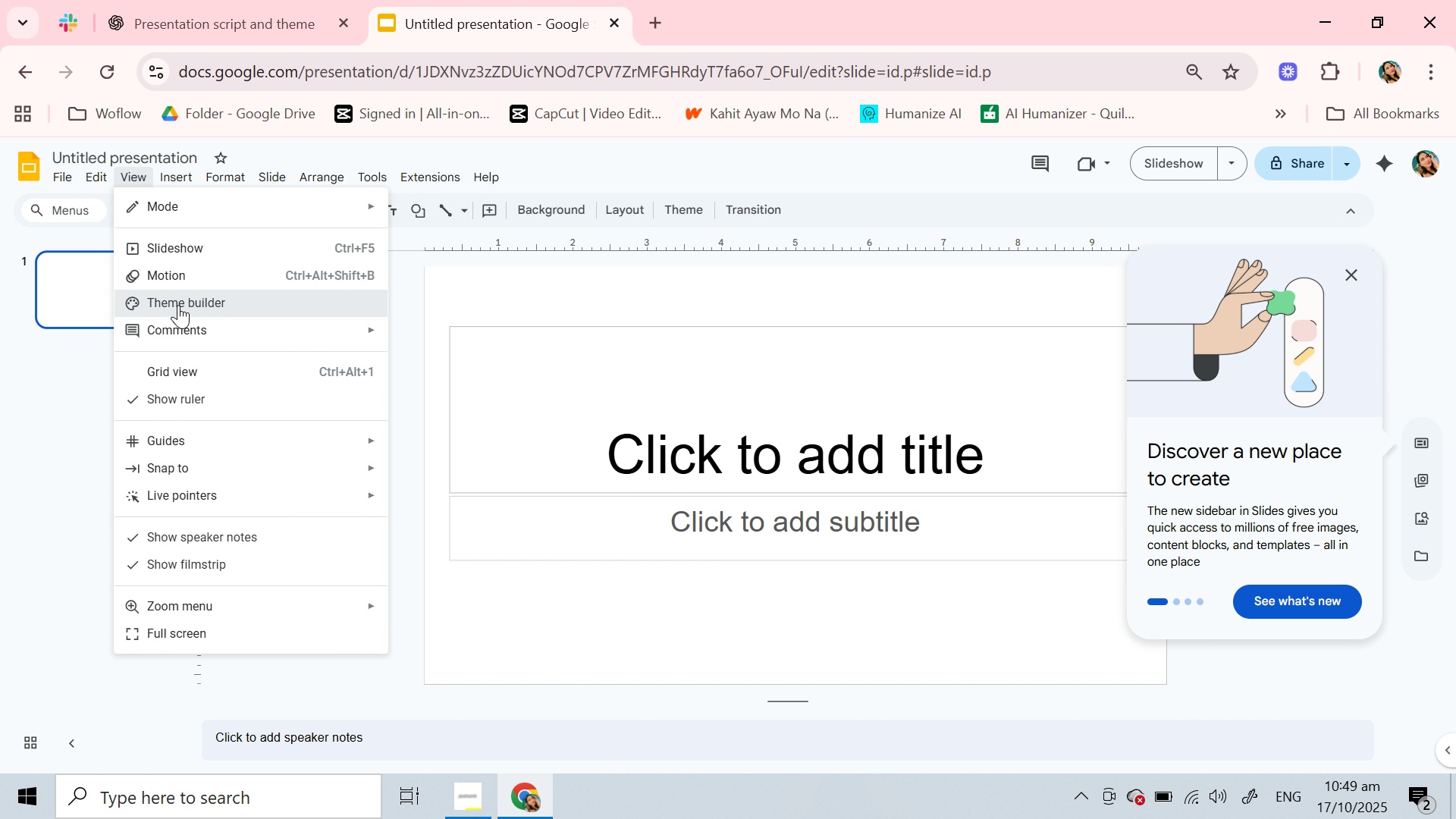 
left_click([178, 305])
 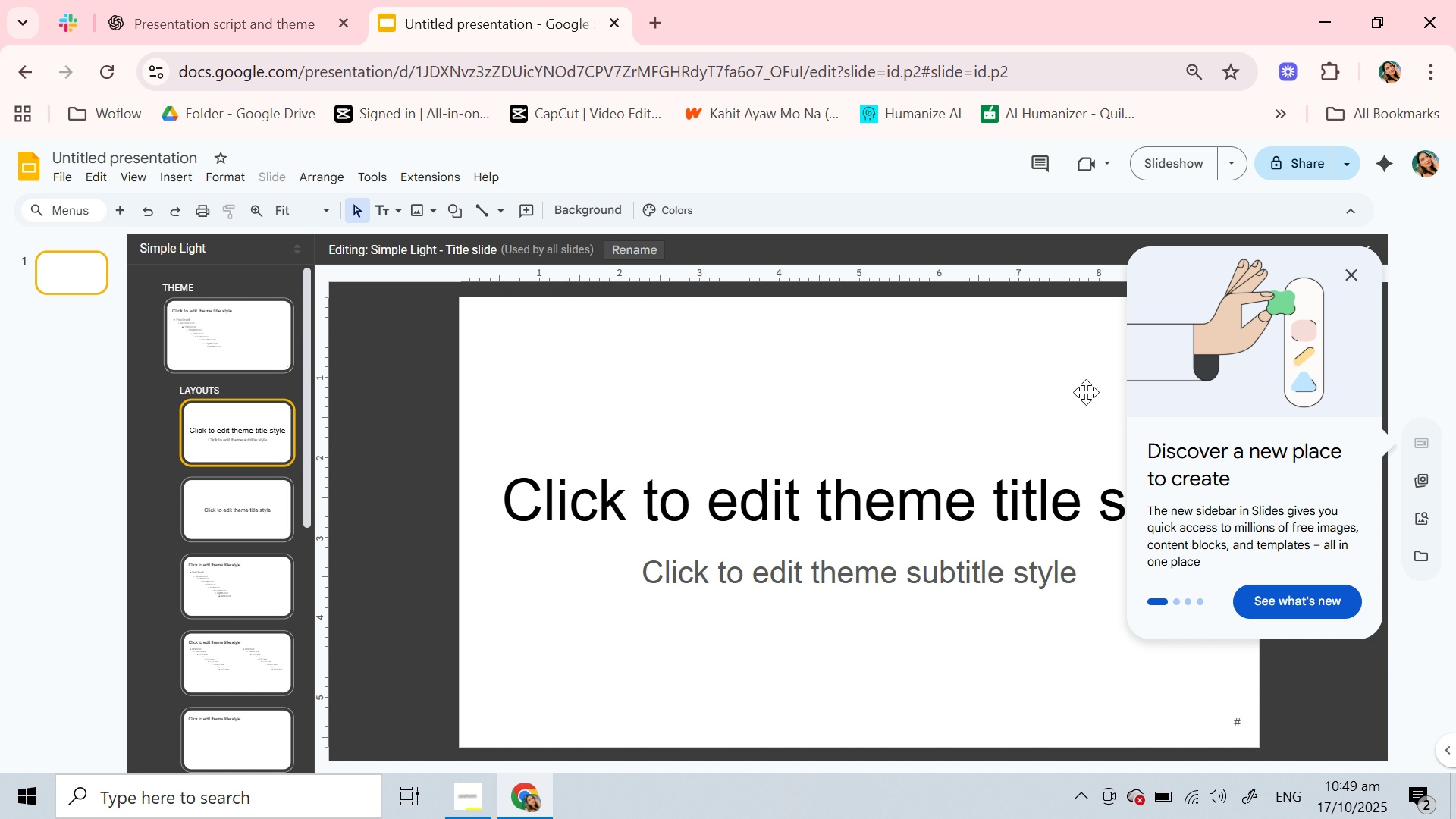 
scroll: coordinate [714, 442], scroll_direction: down, amount: 1.0
 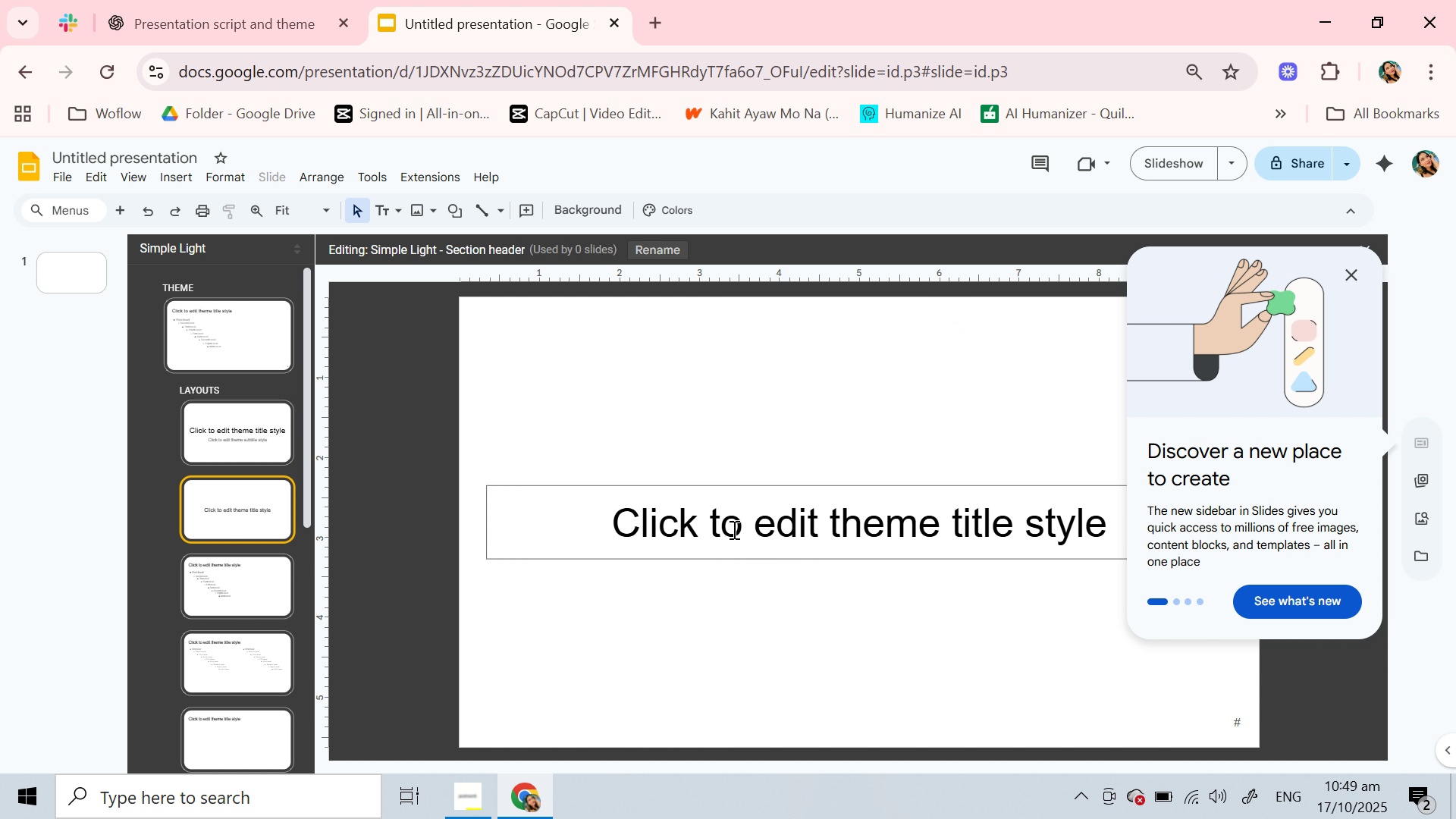 
scroll: coordinate [215, 477], scroll_direction: up, amount: 3.0
 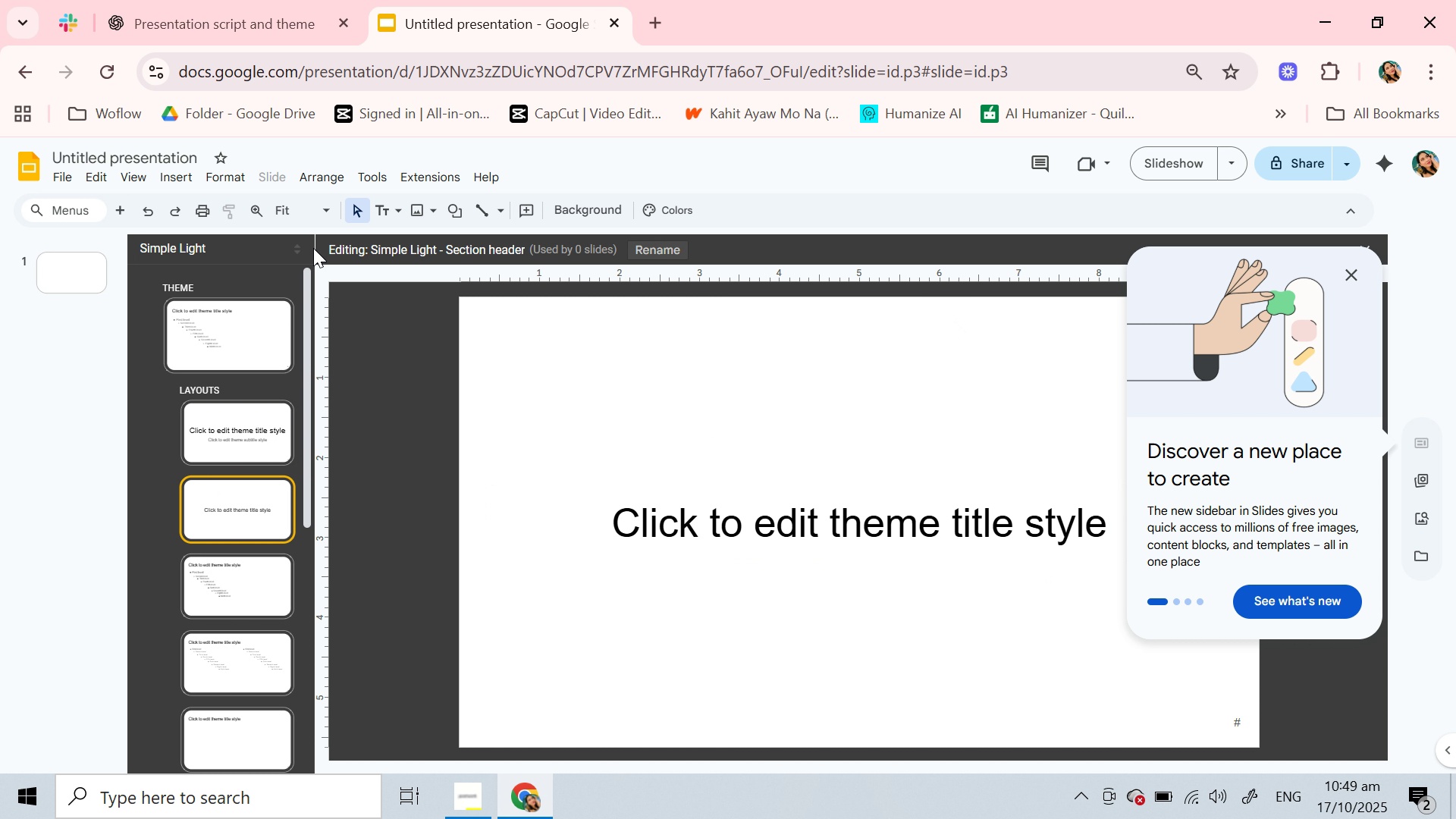 
left_click([297, 249])
 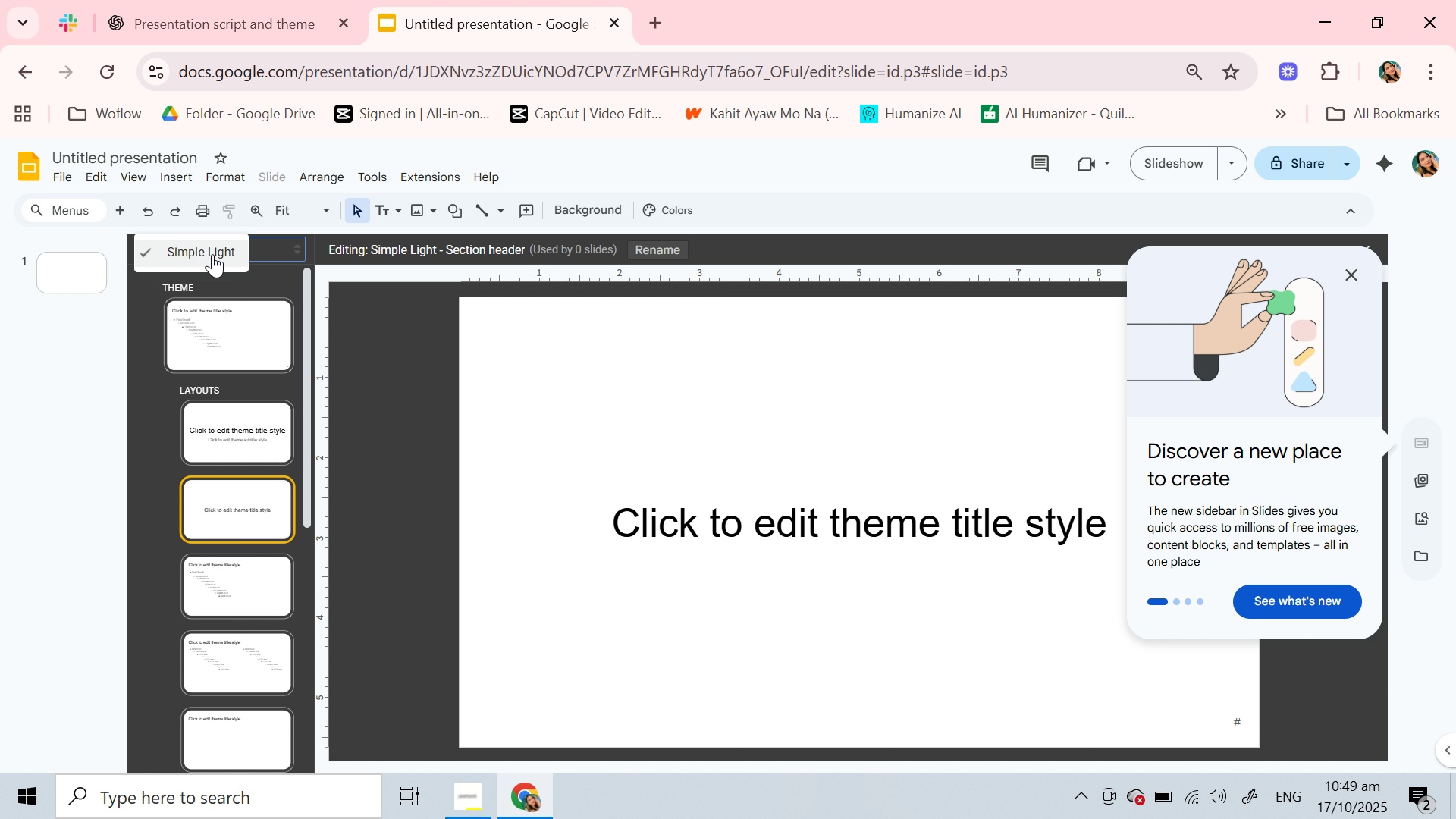 
scroll: coordinate [212, 254], scroll_direction: up, amount: 3.0
 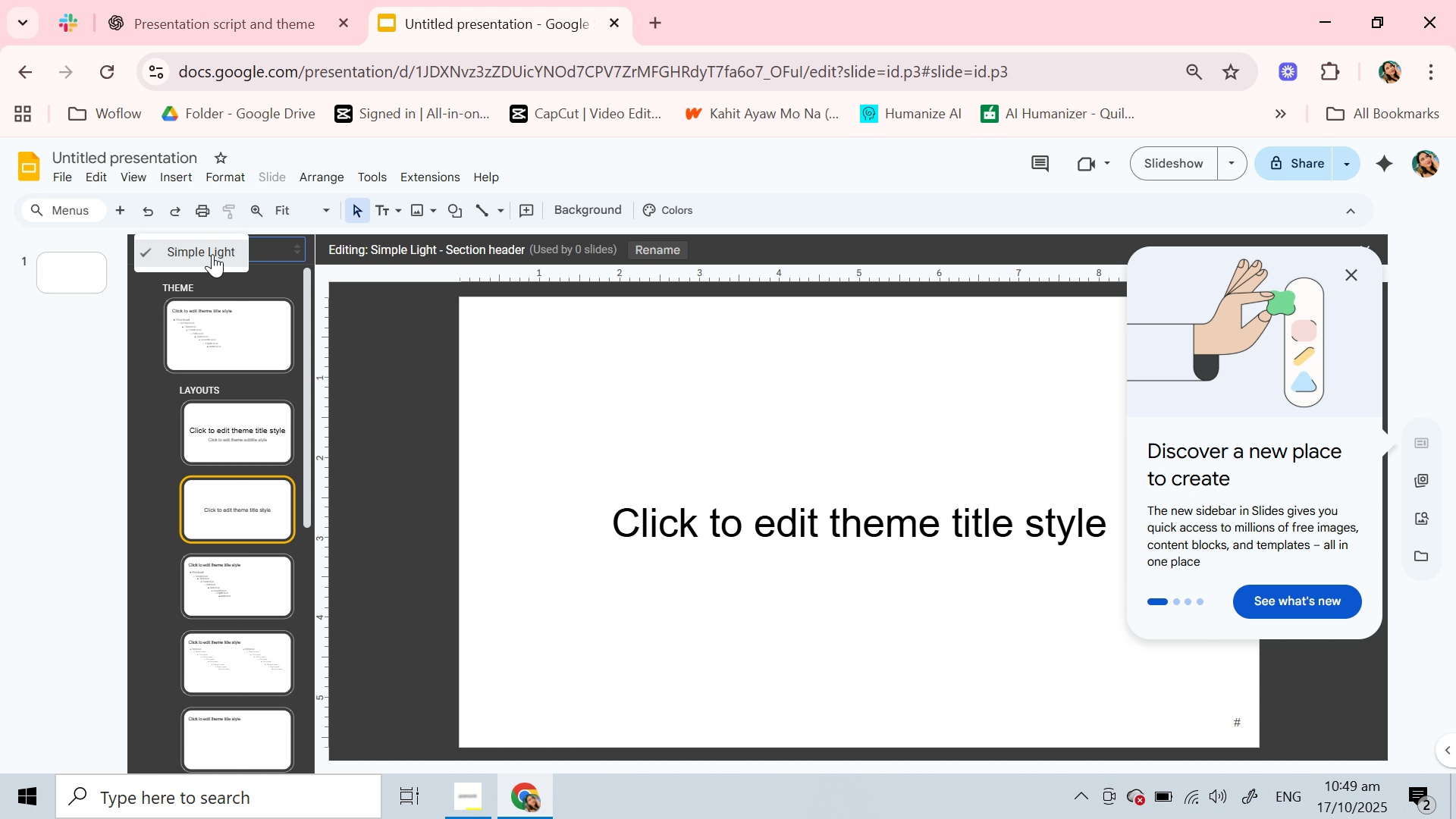 
left_click([212, 254])
 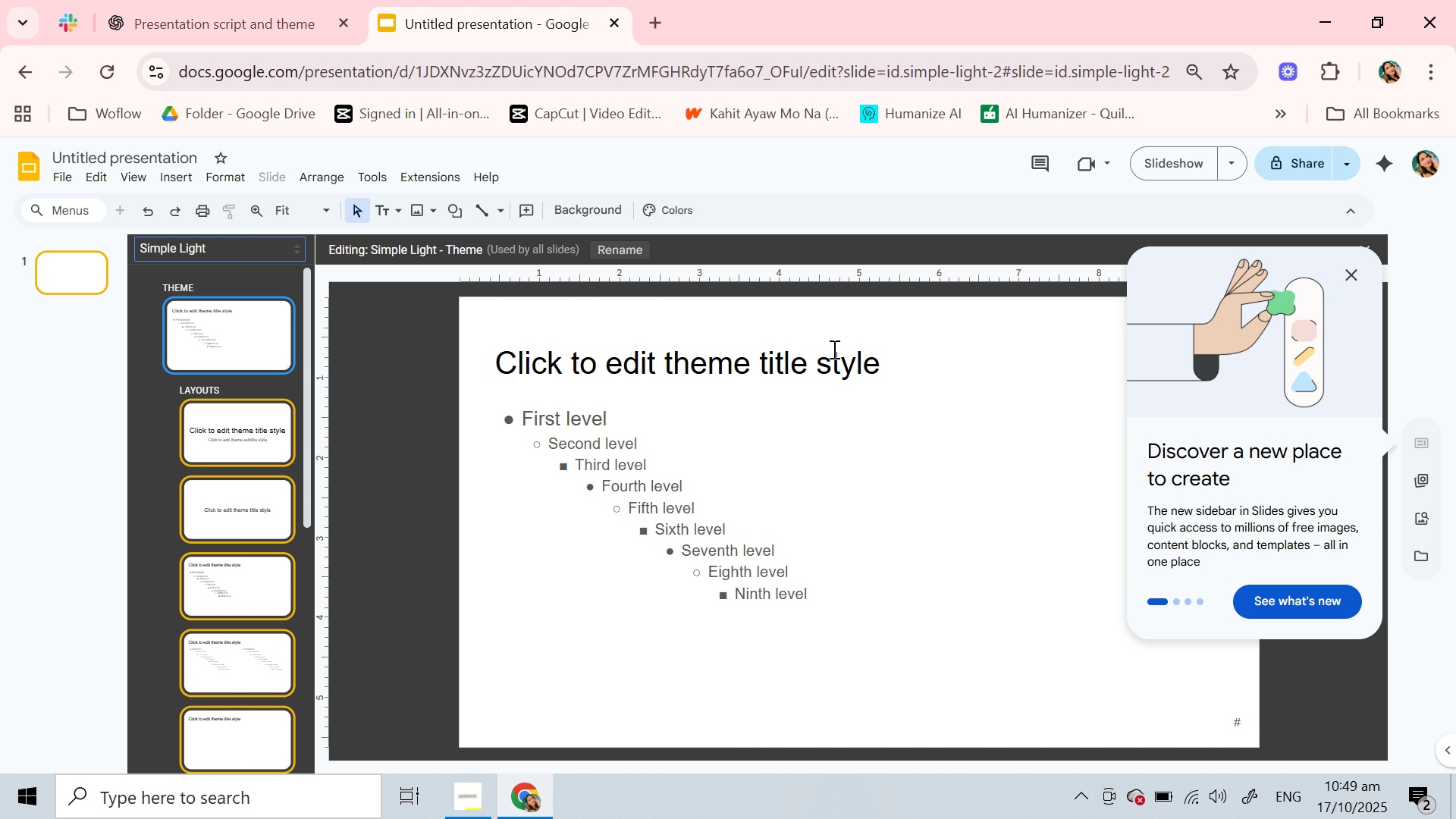 
scroll: coordinate [730, 414], scroll_direction: up, amount: 2.0
 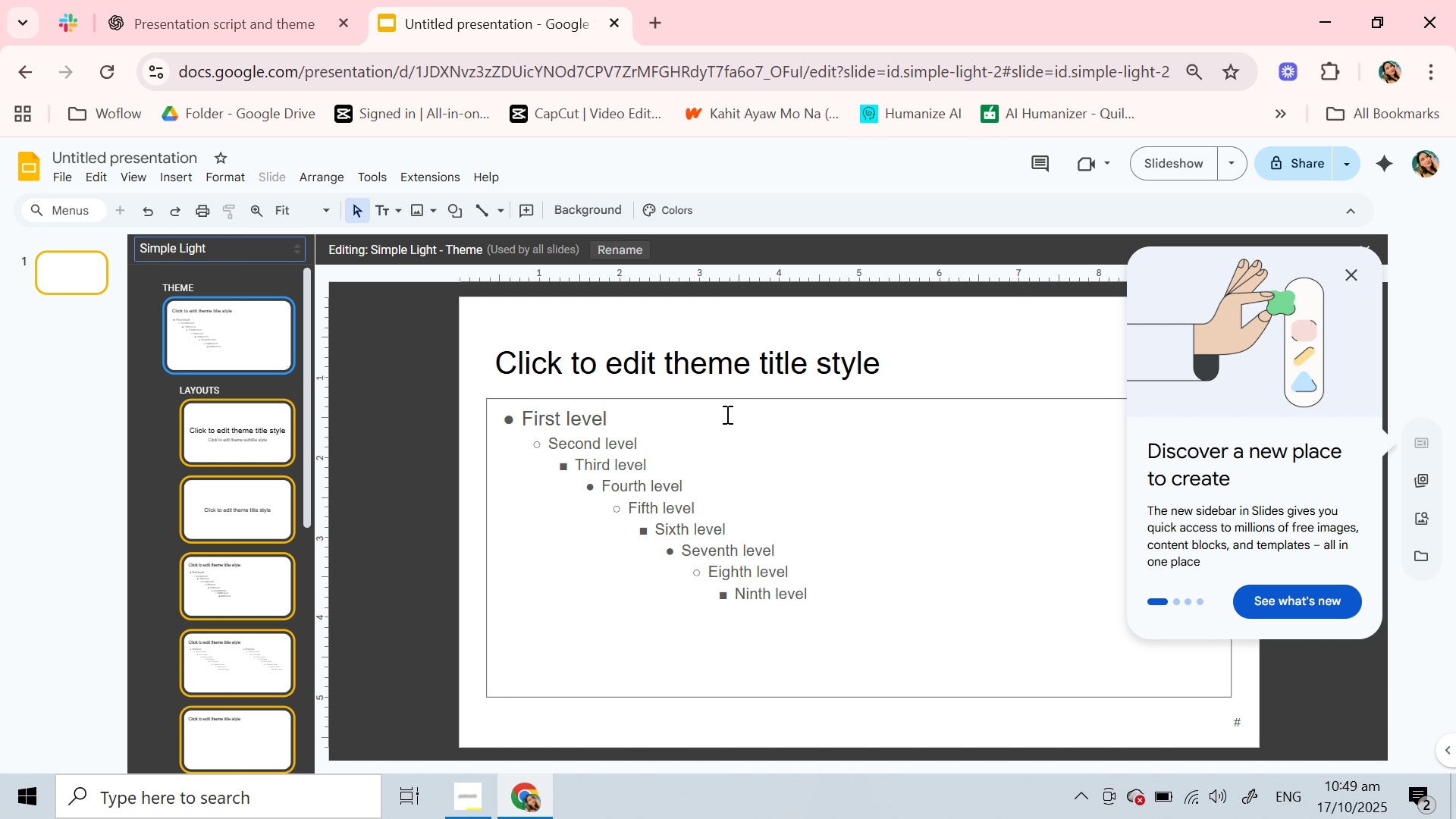 
scroll: coordinate [726, 414], scroll_direction: down, amount: 2.0
 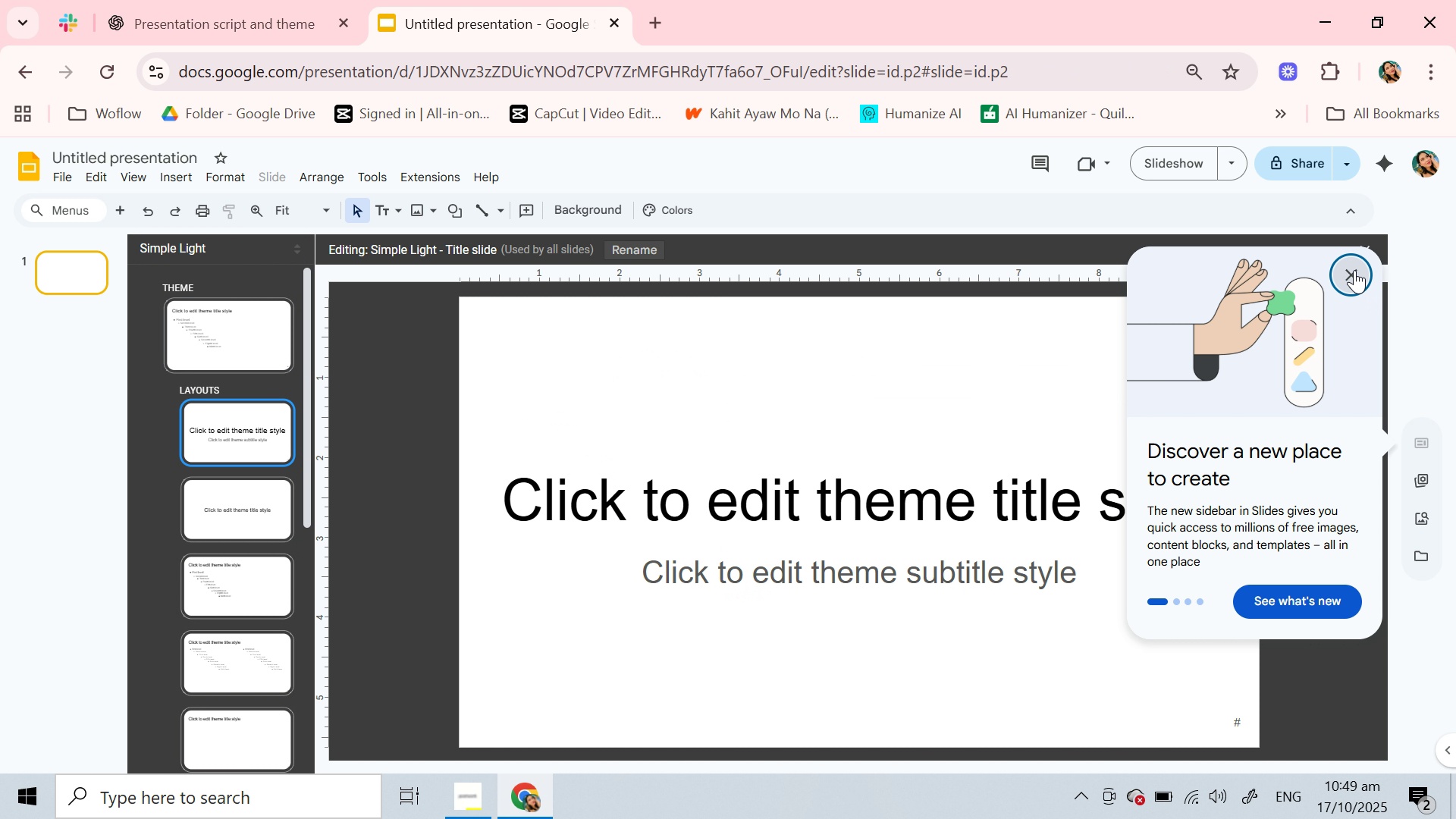 
left_click([1354, 270])
 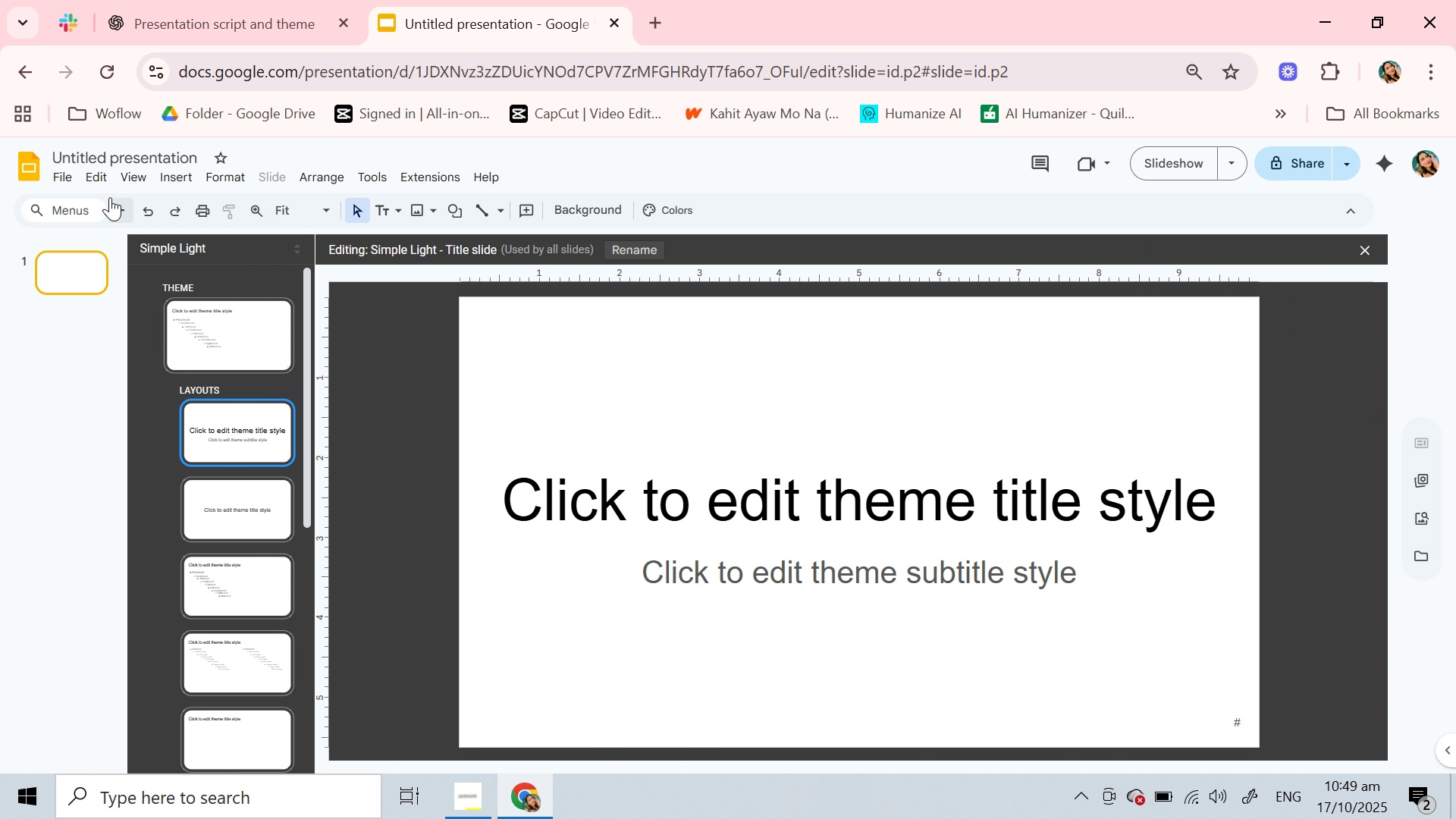 
wait(6.16)
 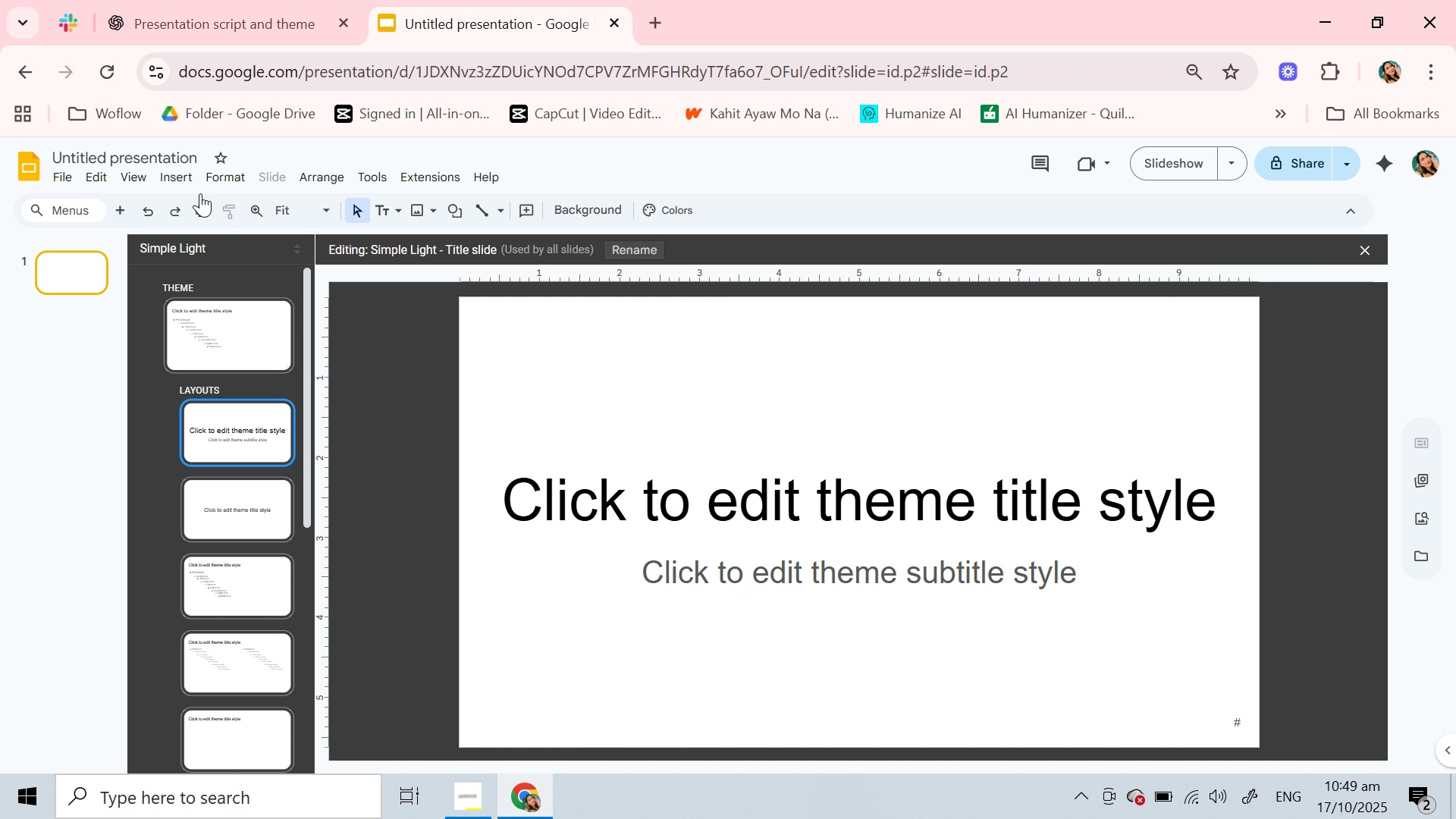 
left_click([128, 184])
 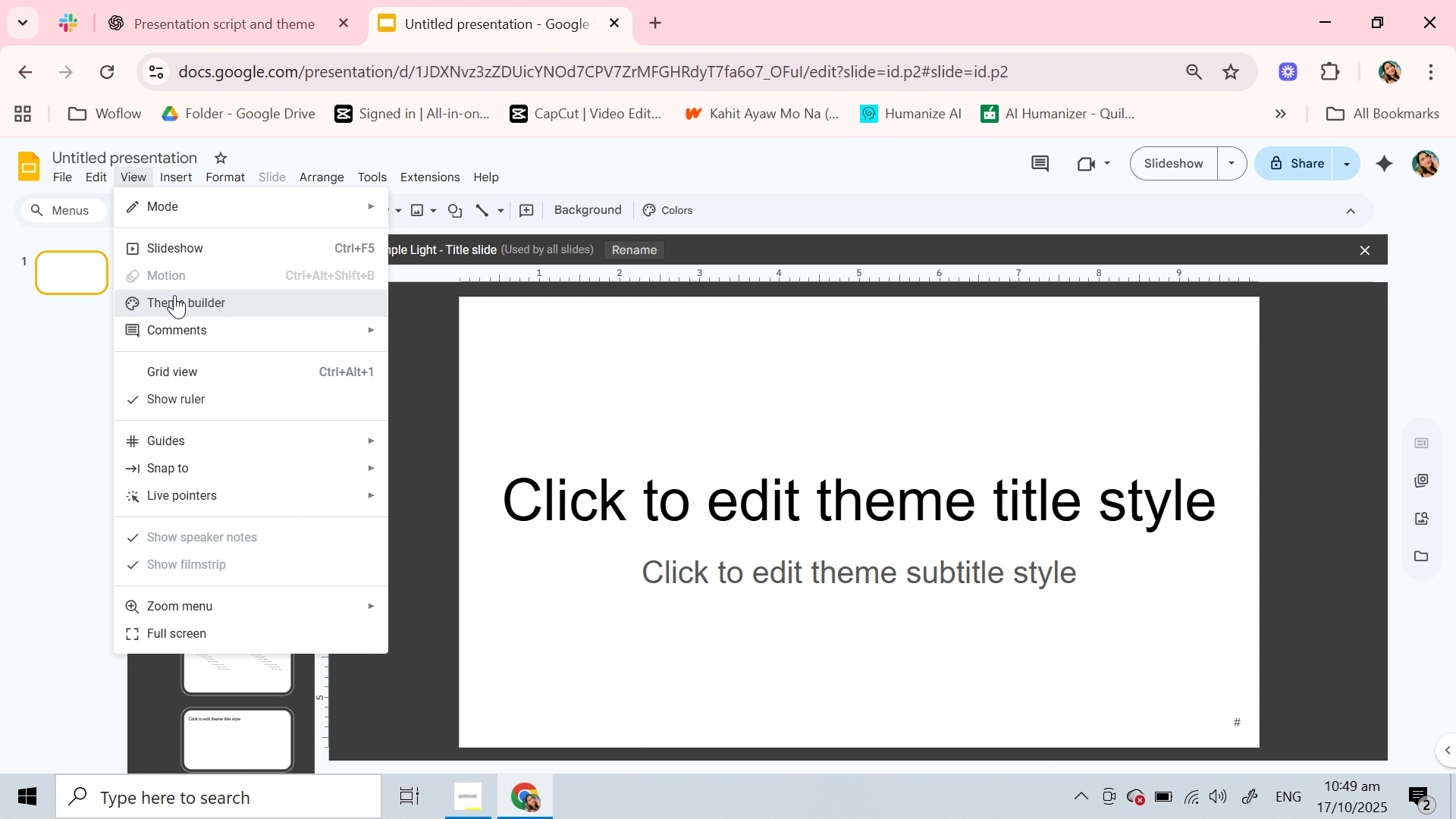 
left_click([174, 295])
 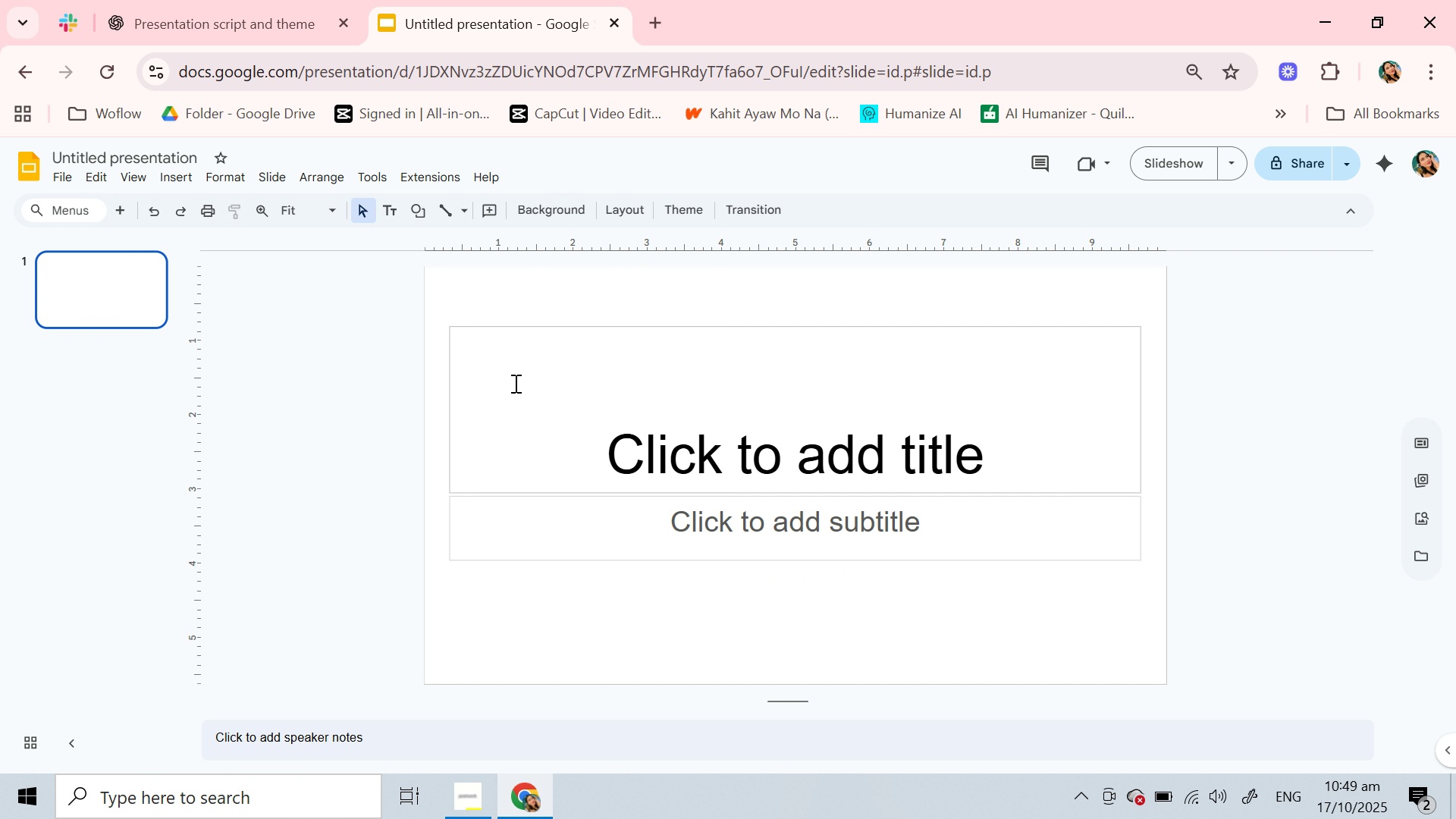 
scroll: coordinate [564, 442], scroll_direction: down, amount: 2.0
 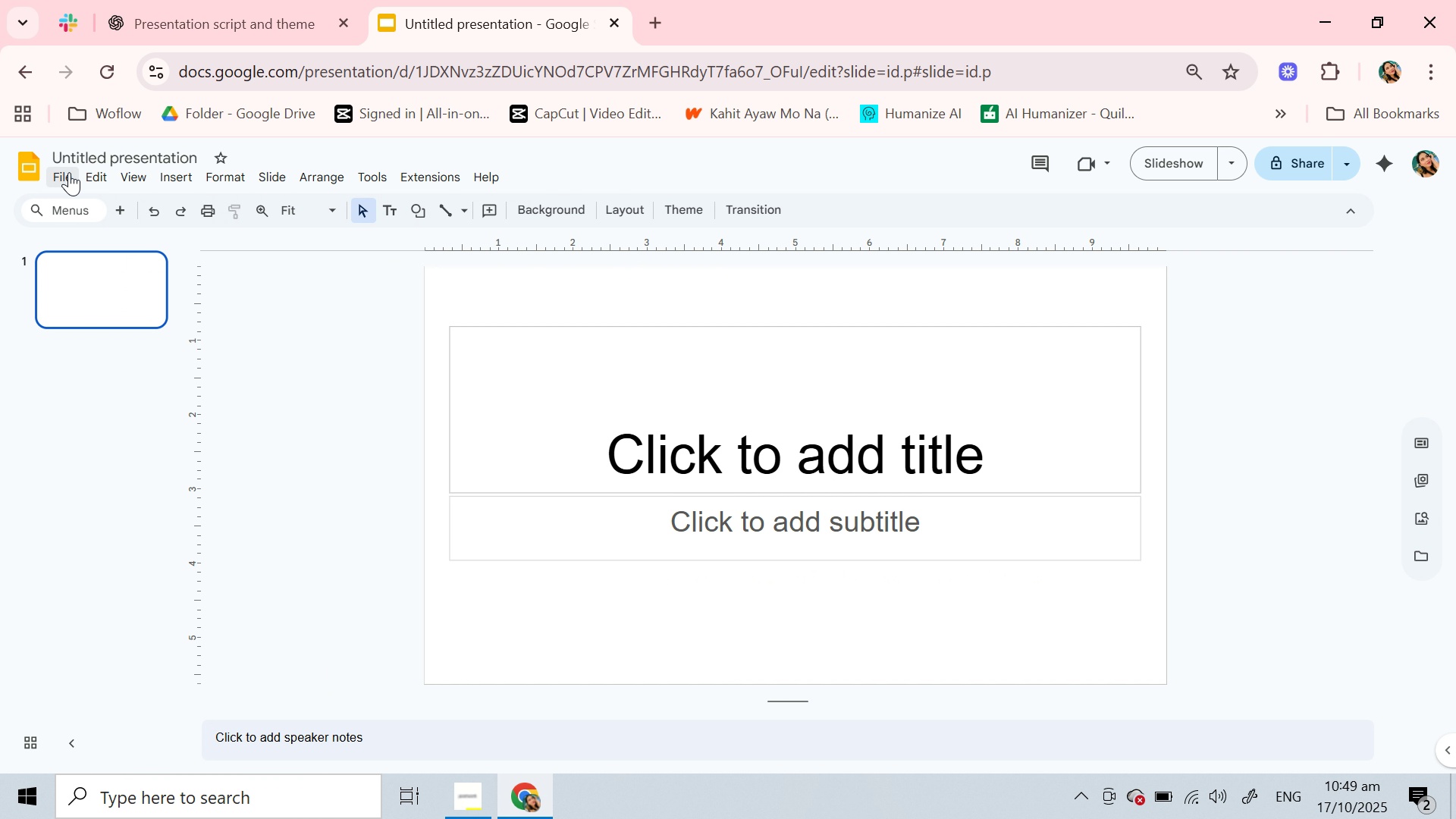 
left_click([69, 172])
 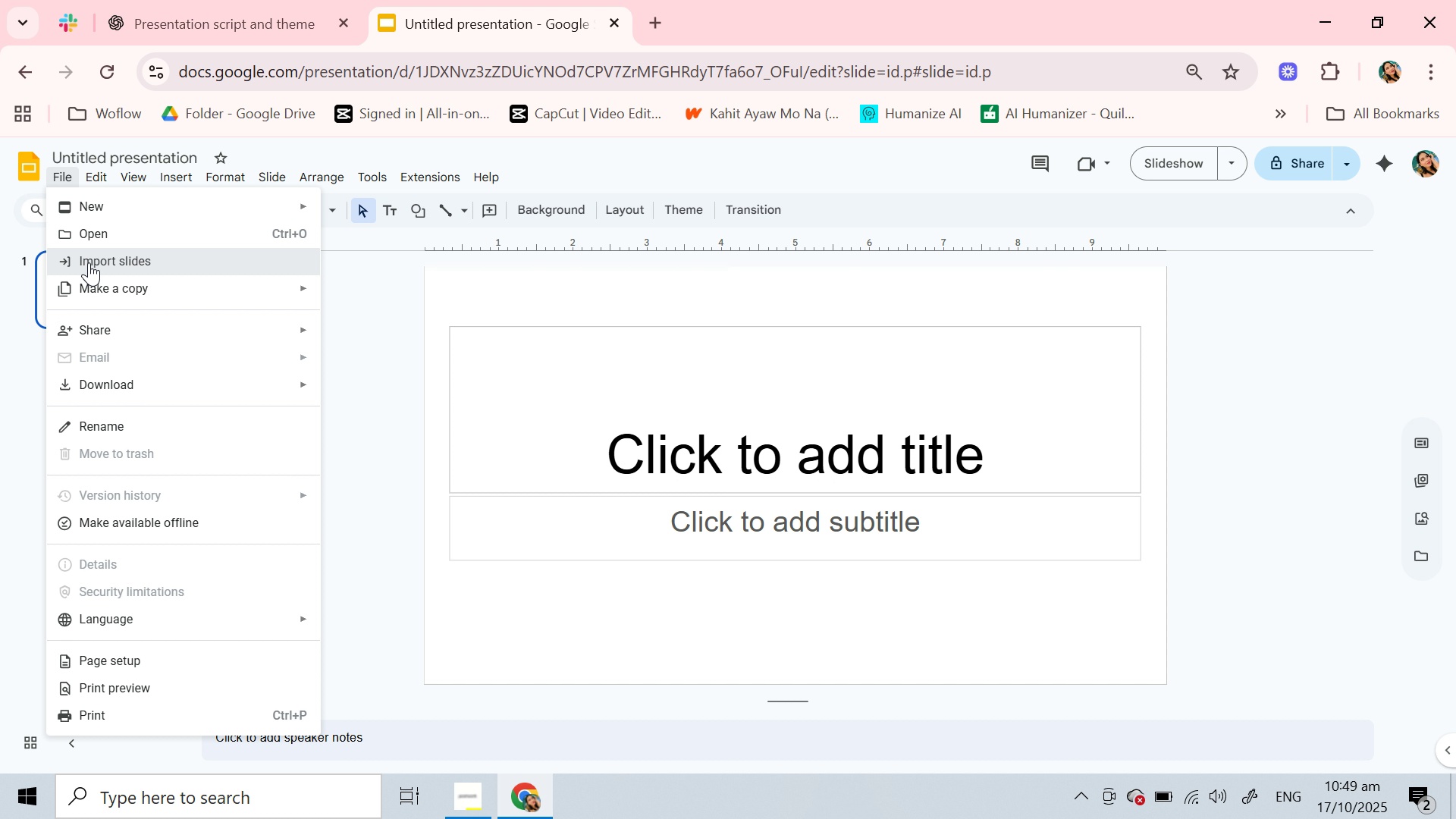 
left_click([89, 262])
 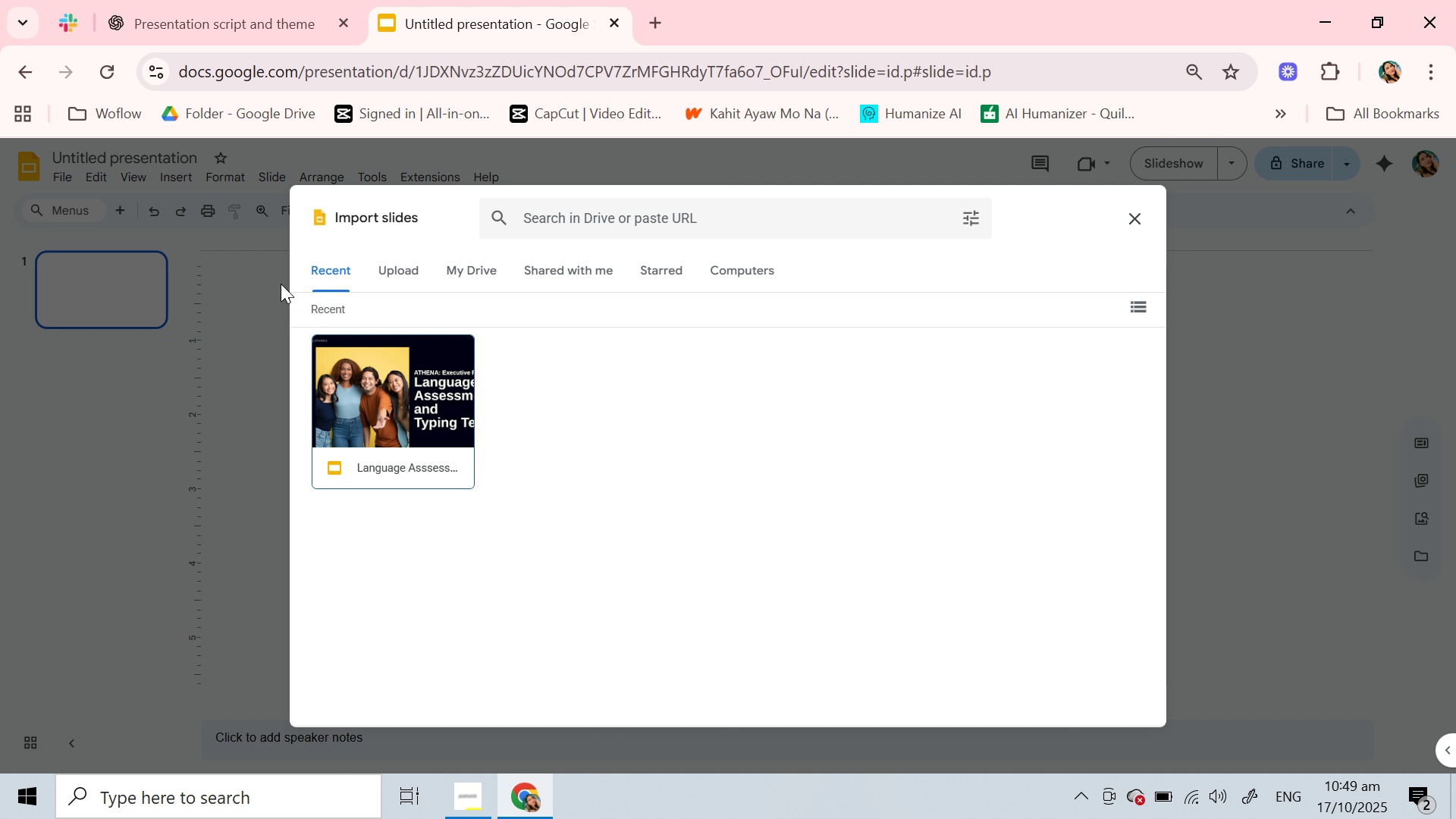 
left_click([378, 406])
 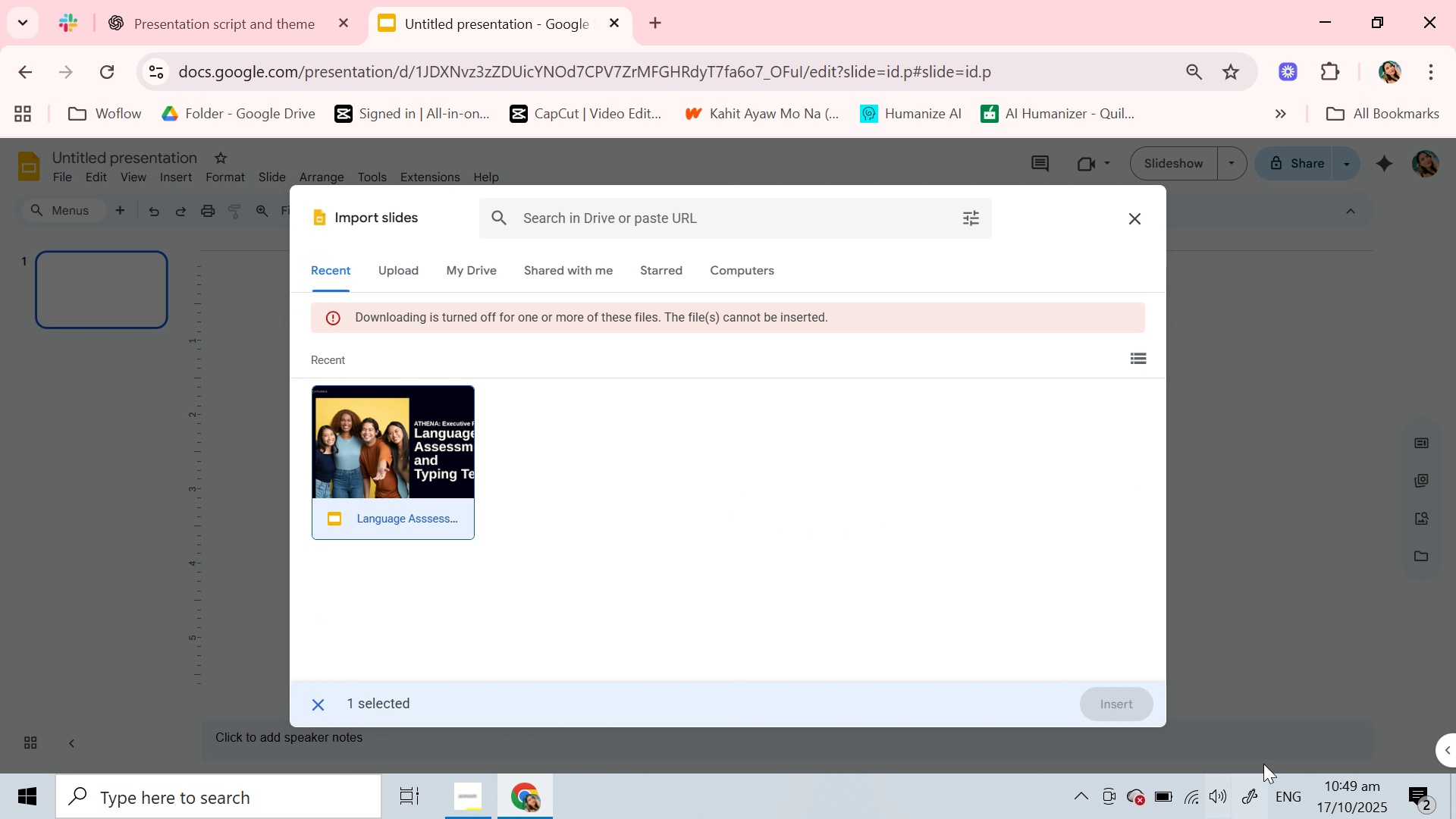 
left_click([337, 463])
 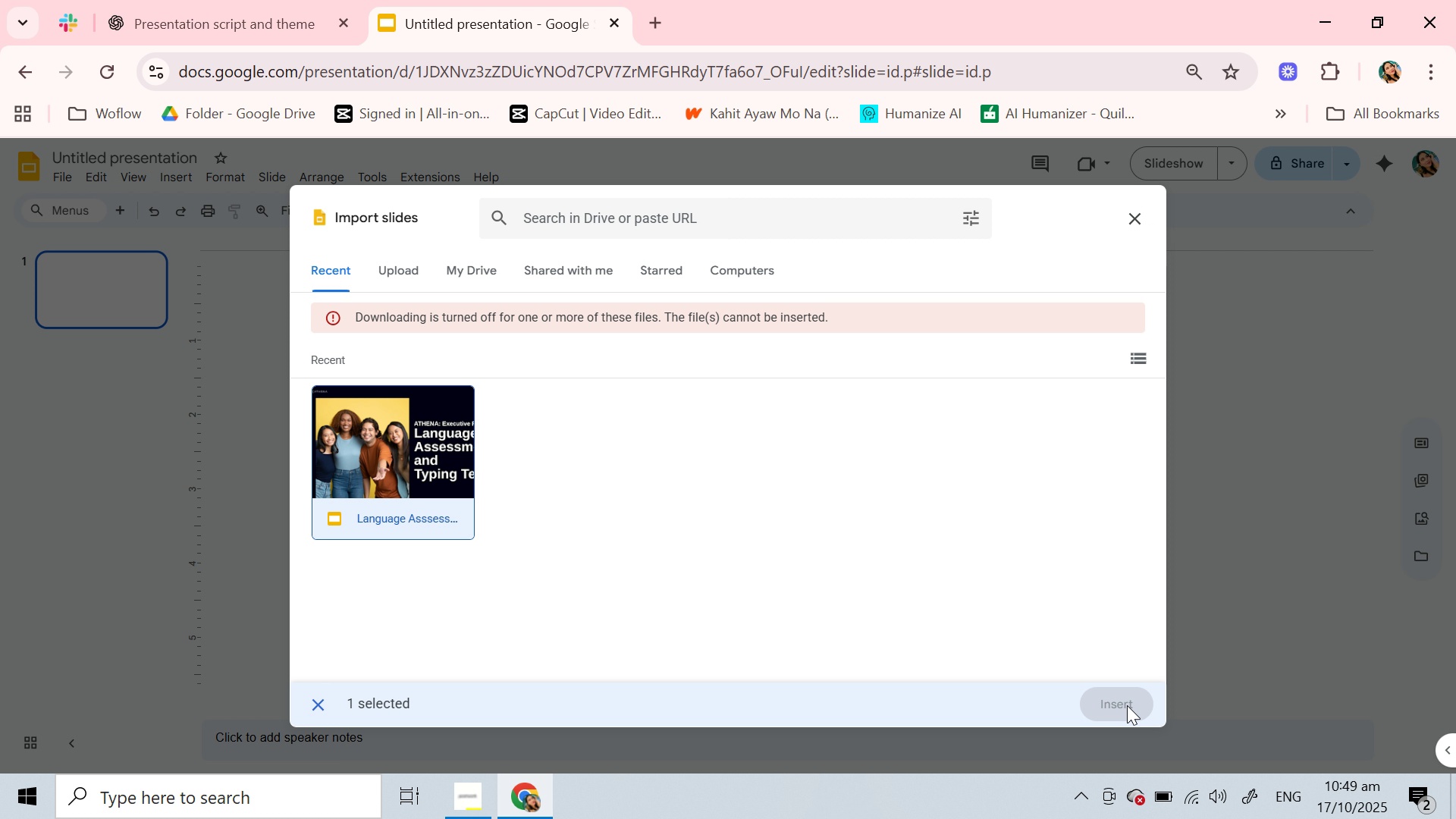 
left_click([1122, 707])
 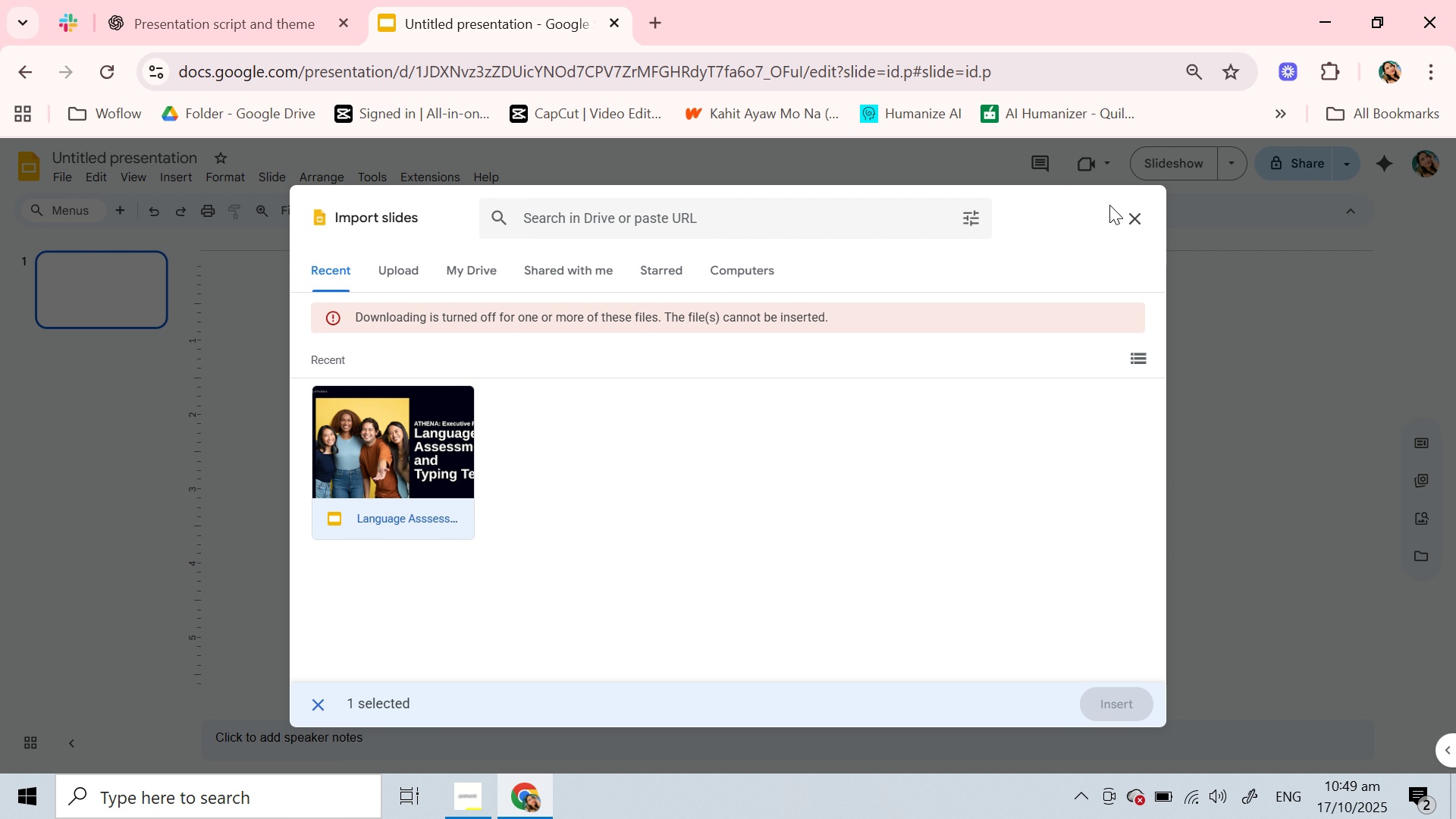 
left_click([1129, 218])
 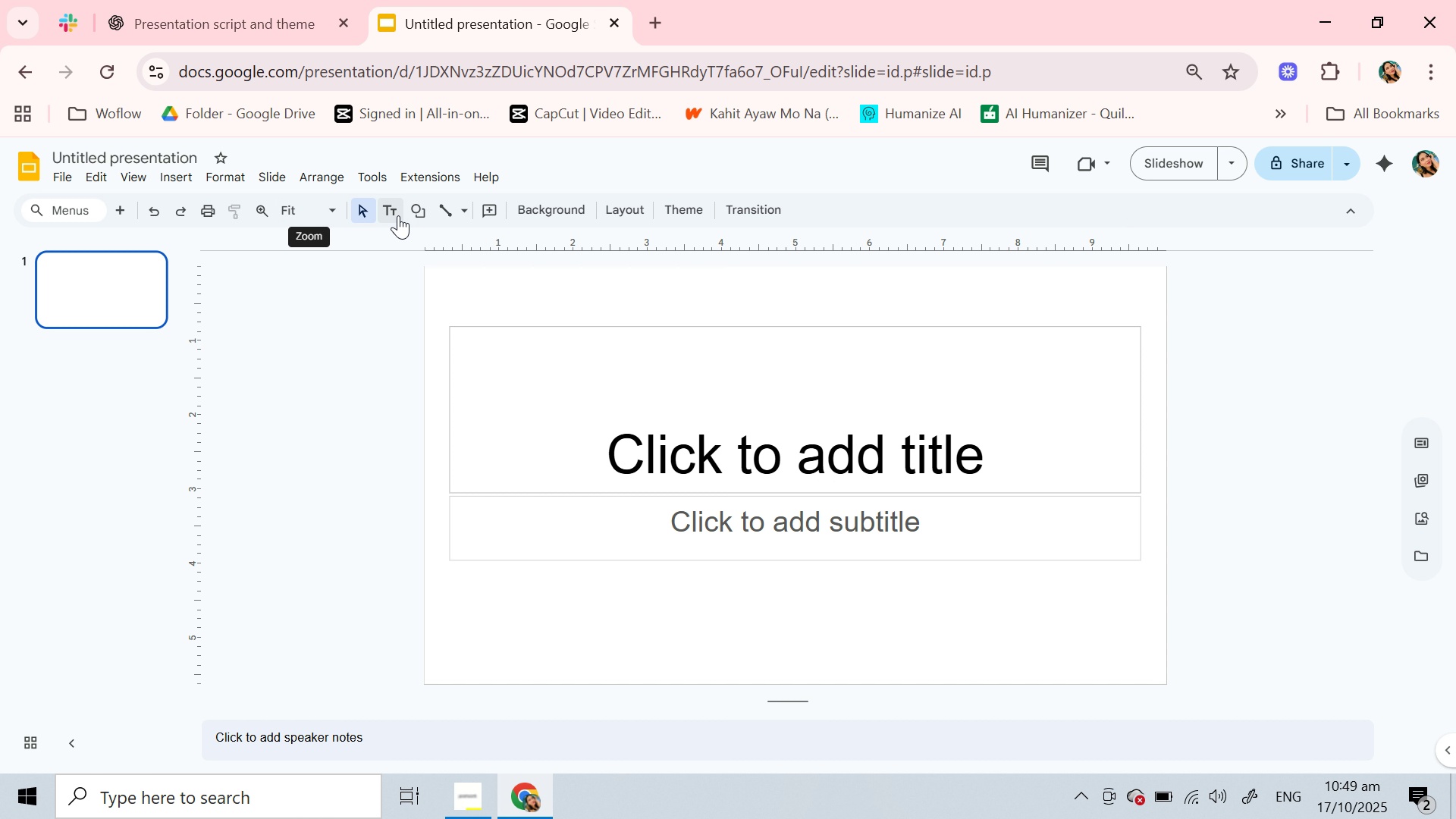 
left_click([363, 176])
 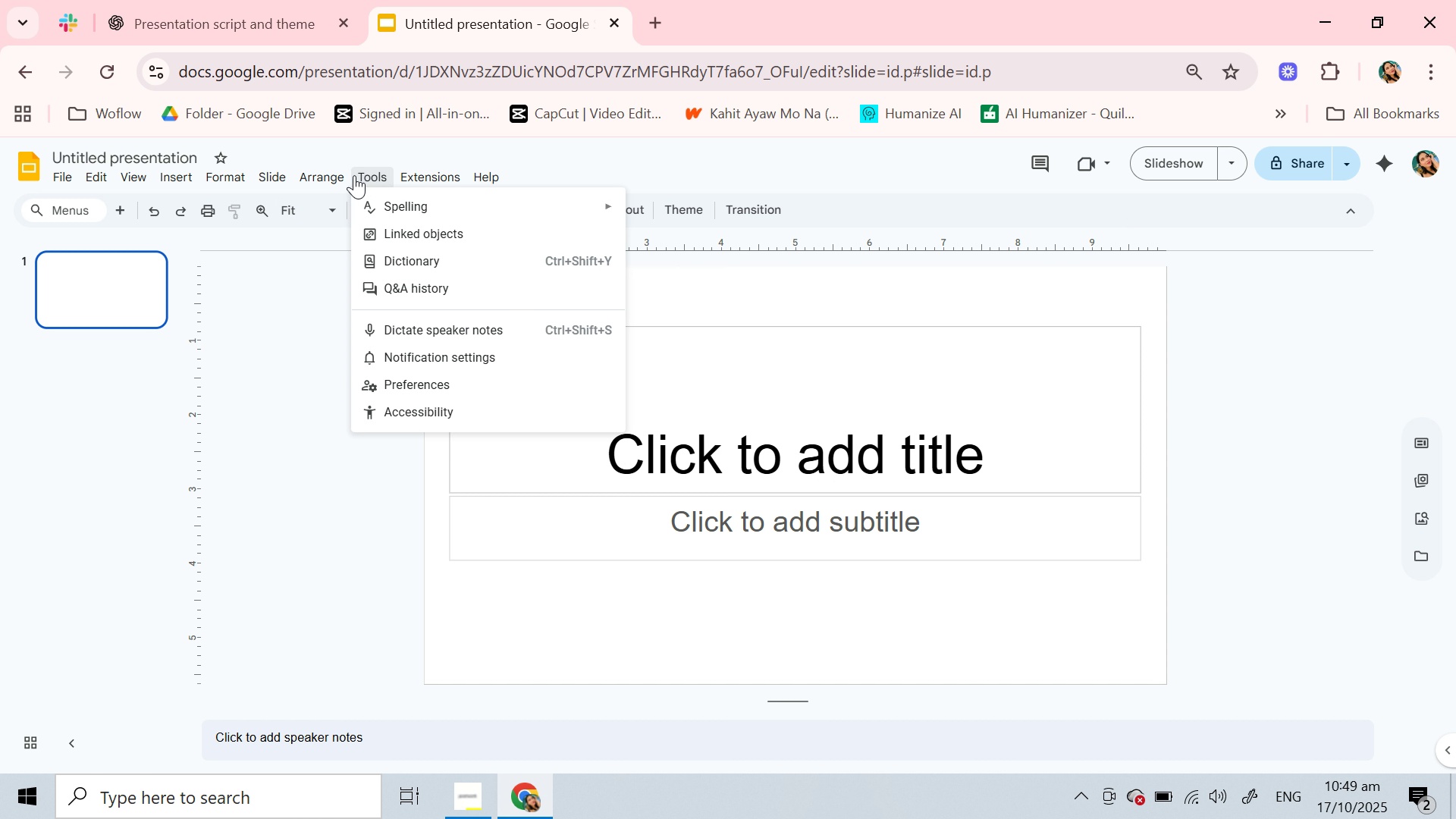 
mouse_move([81, 187])
 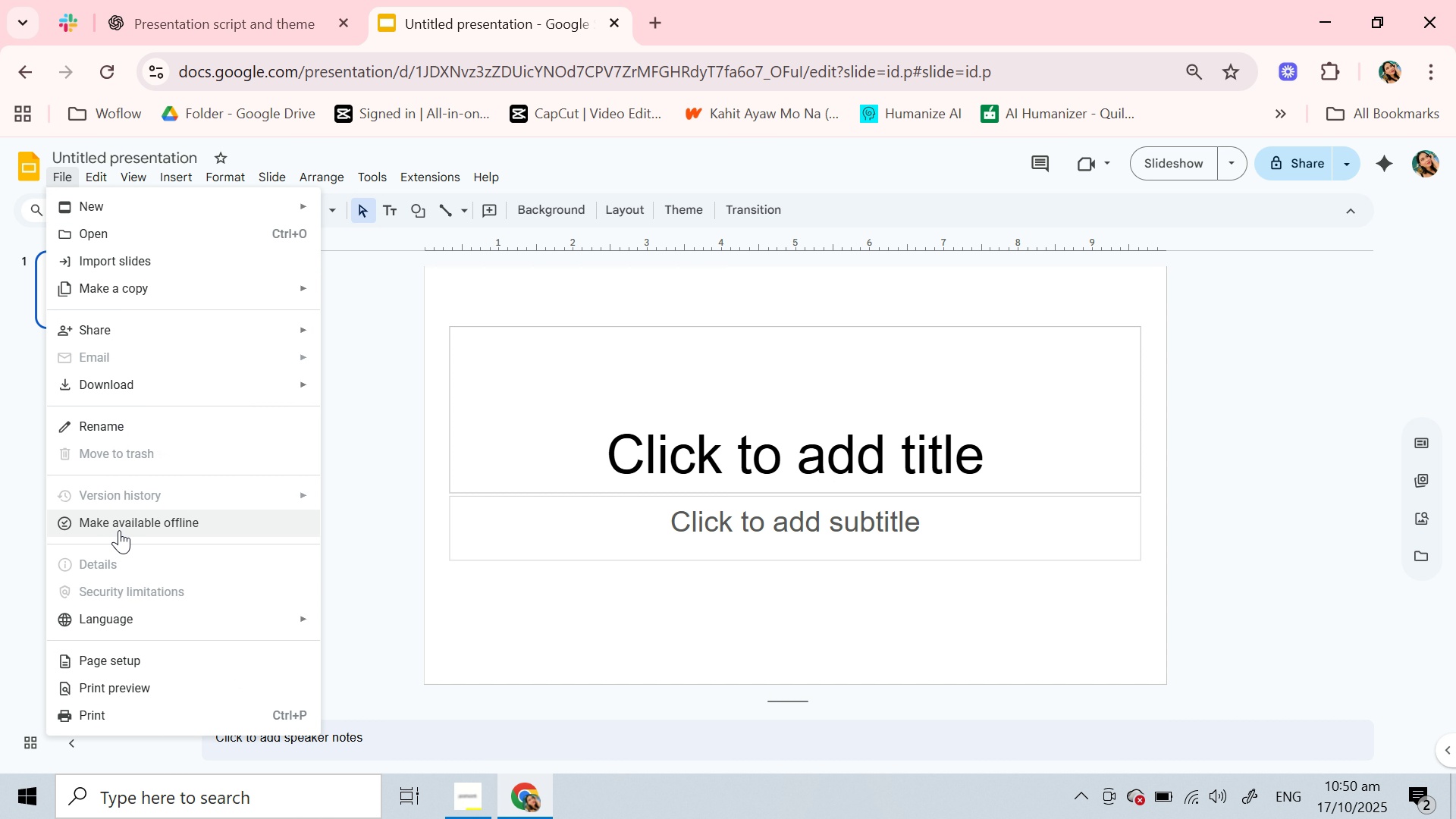 
wait(7.45)
 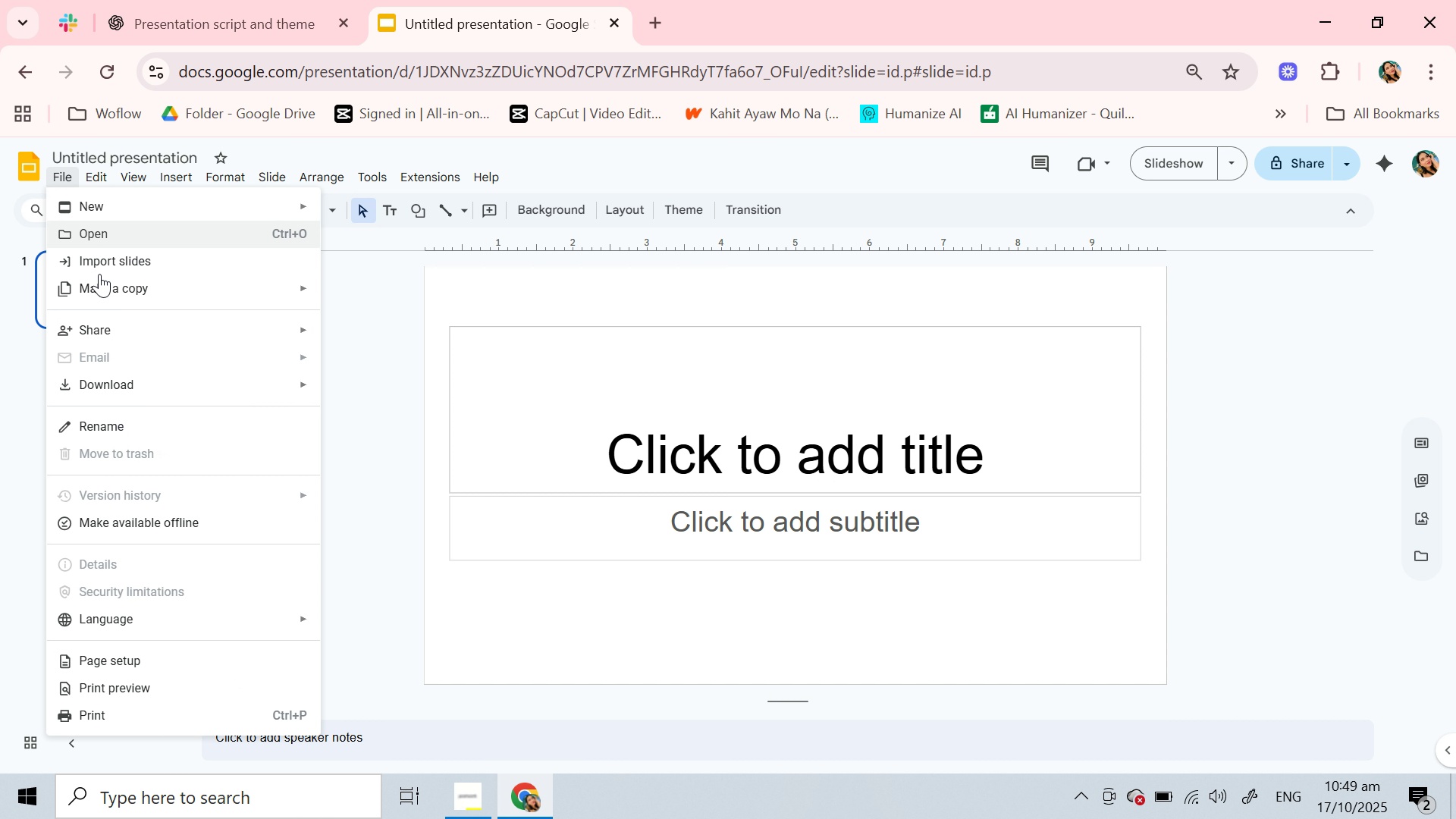 
mouse_move([108, 615])
 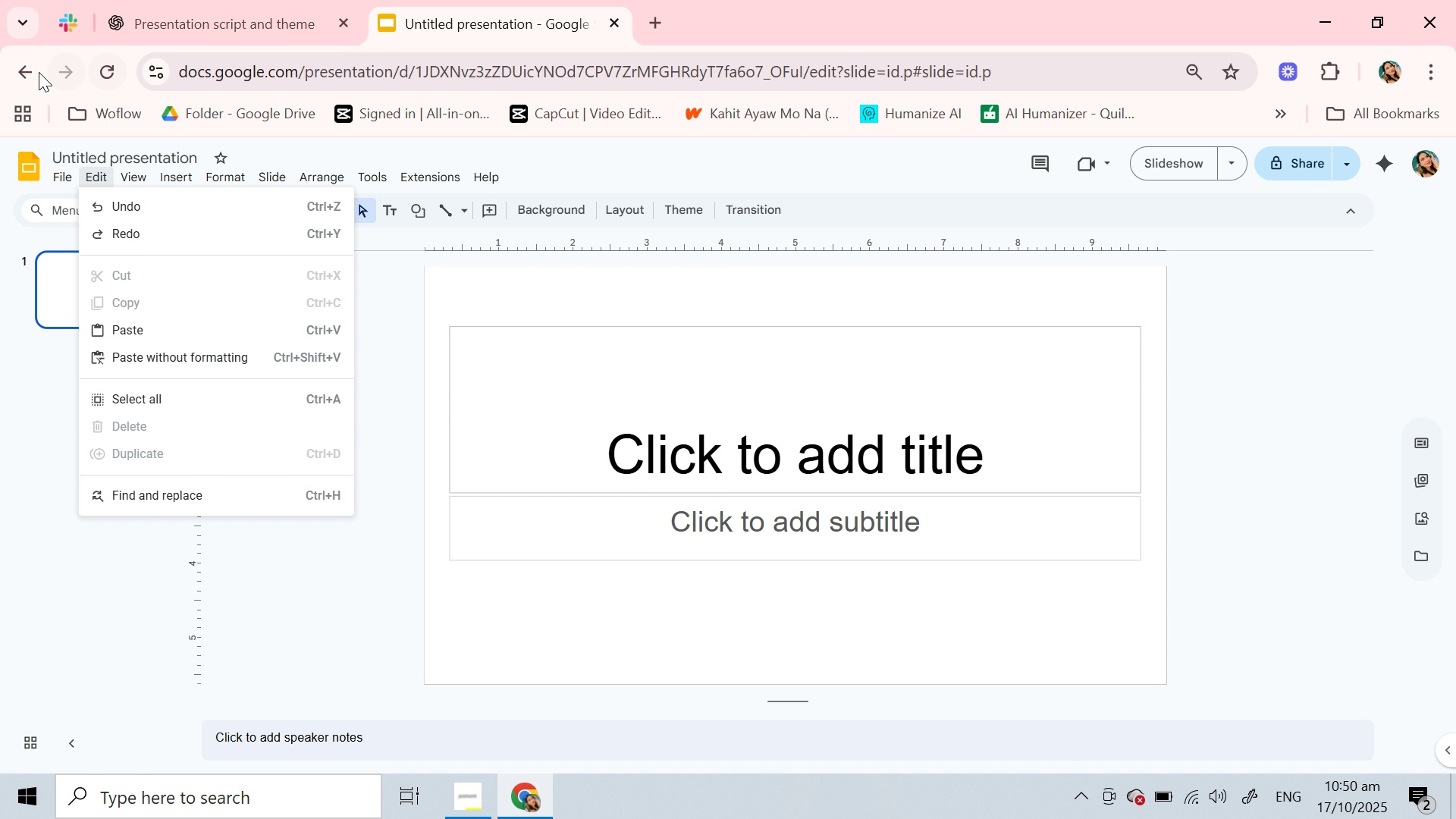 
left_click([37, 72])
 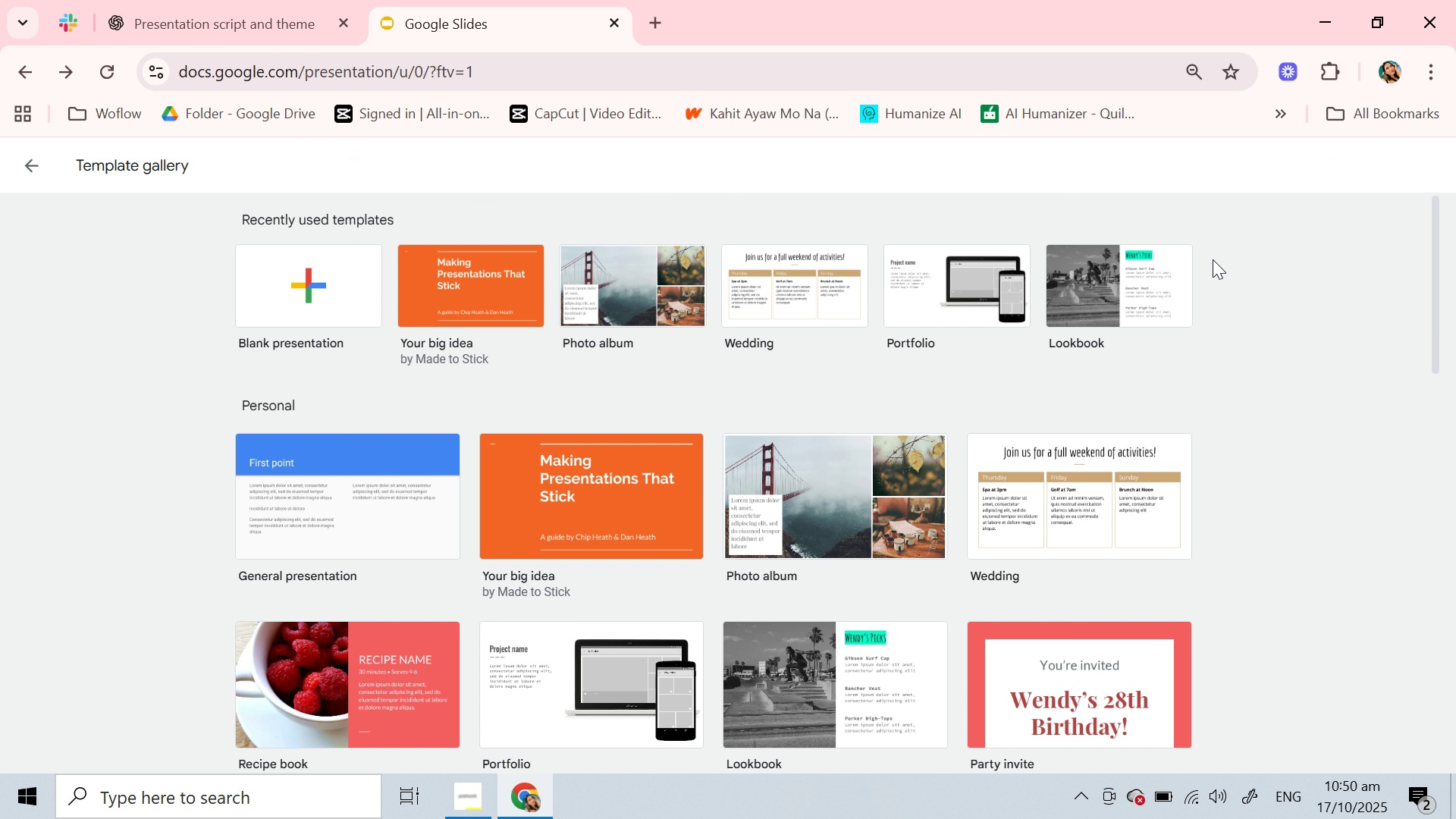 
wait(8.39)
 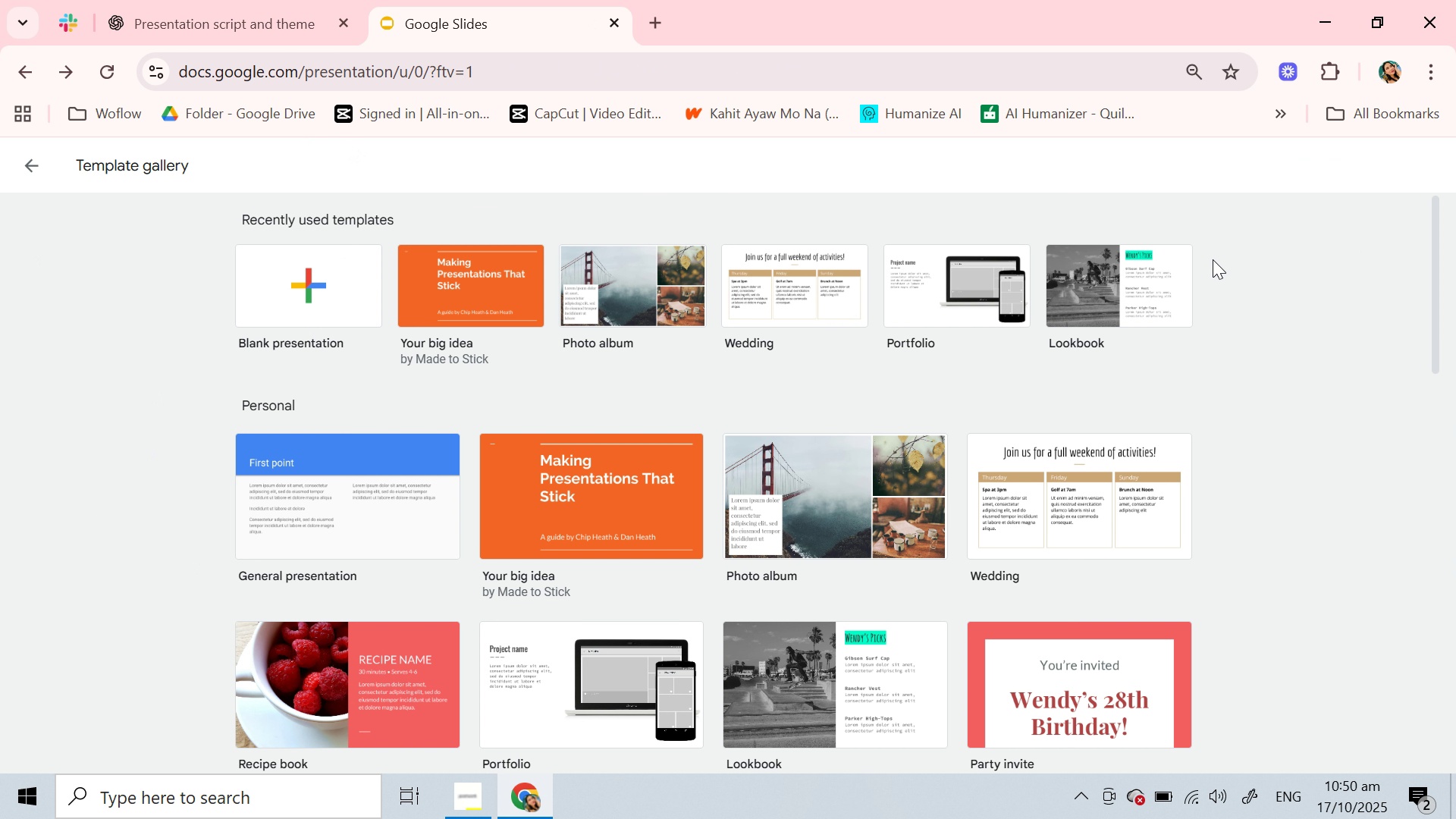 
scroll: coordinate [946, 418], scroll_direction: down, amount: 7.0
 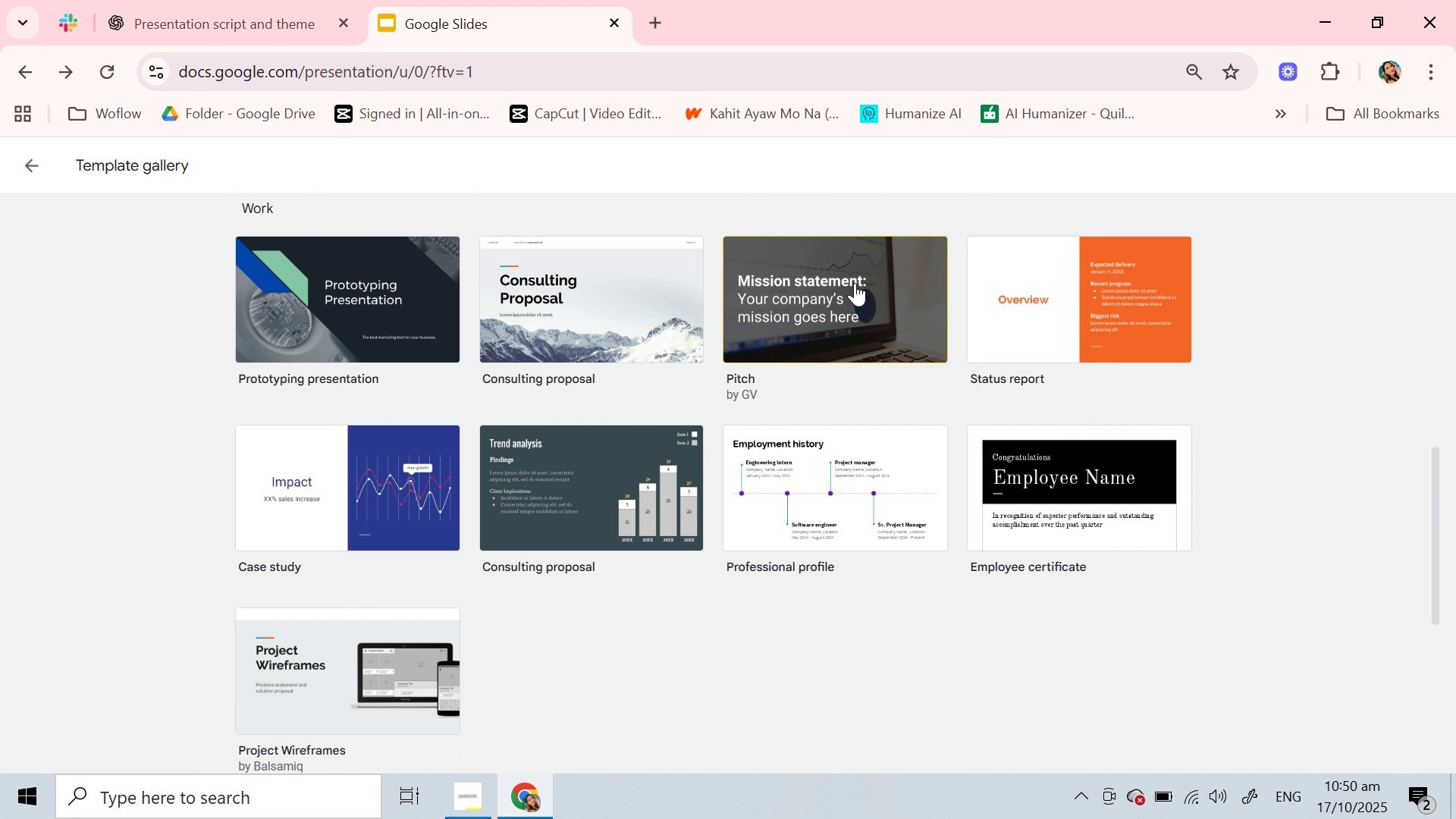 
wait(9.44)
 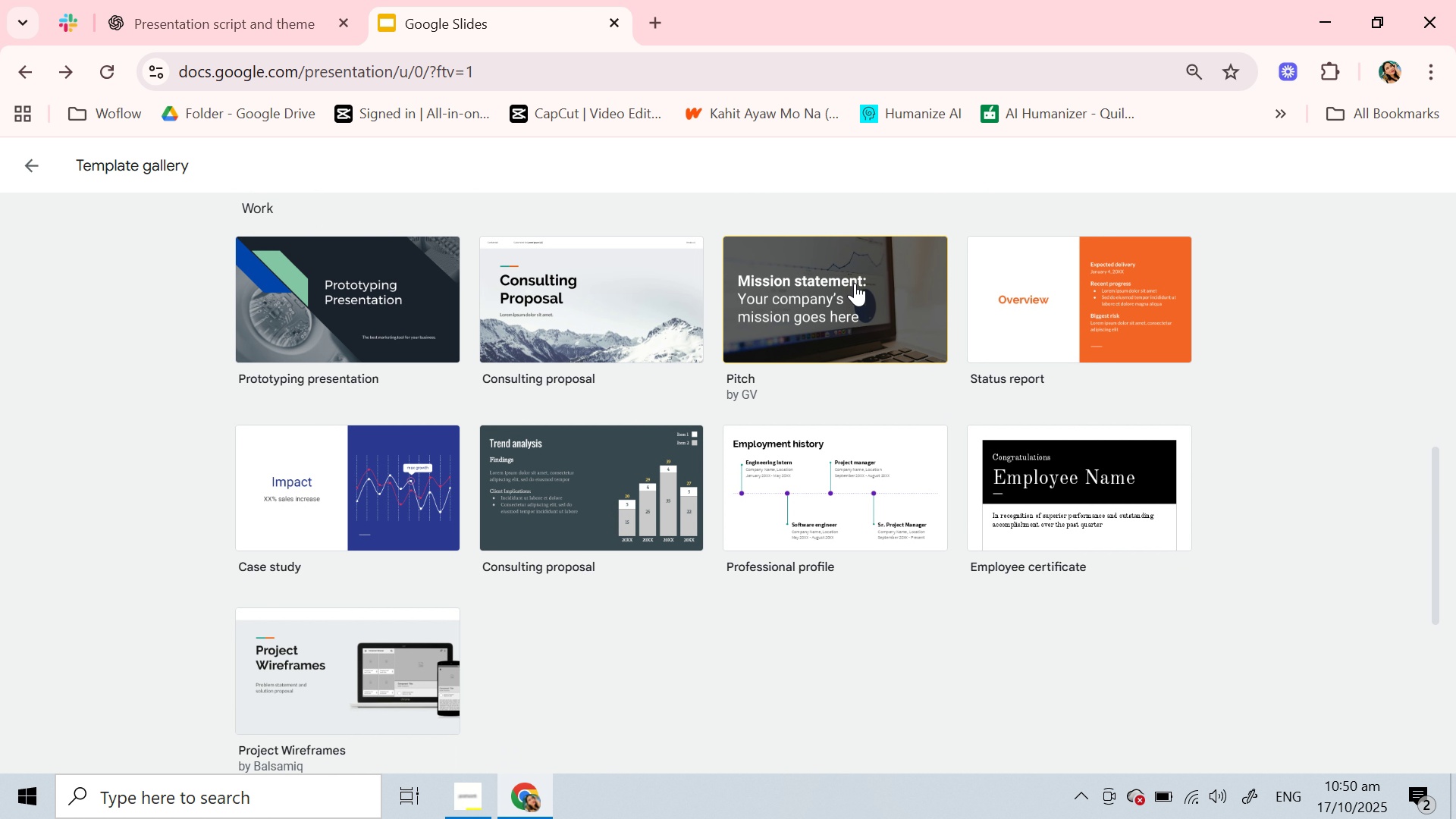 
left_click([299, 282])
 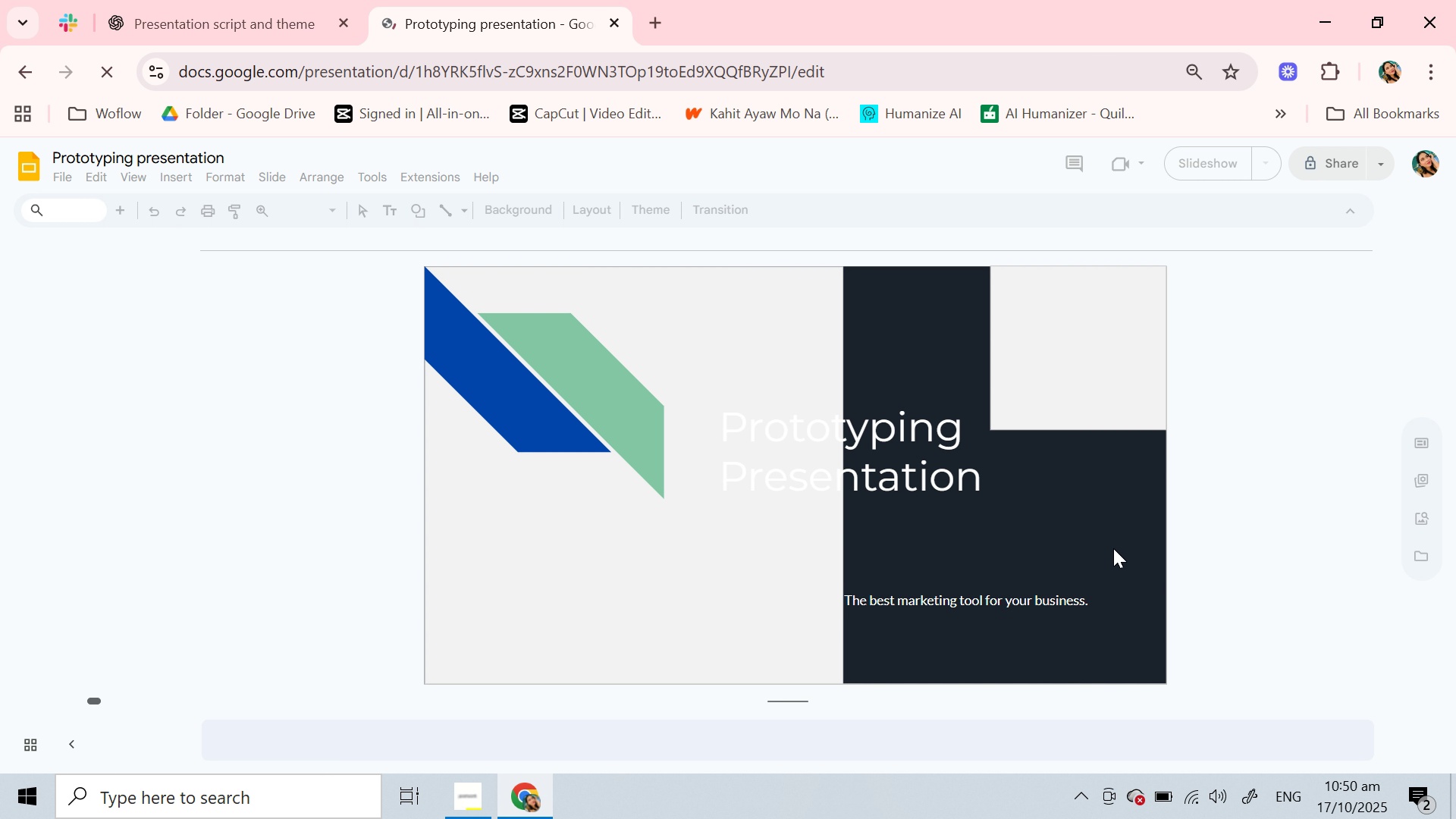 
wait(6.72)
 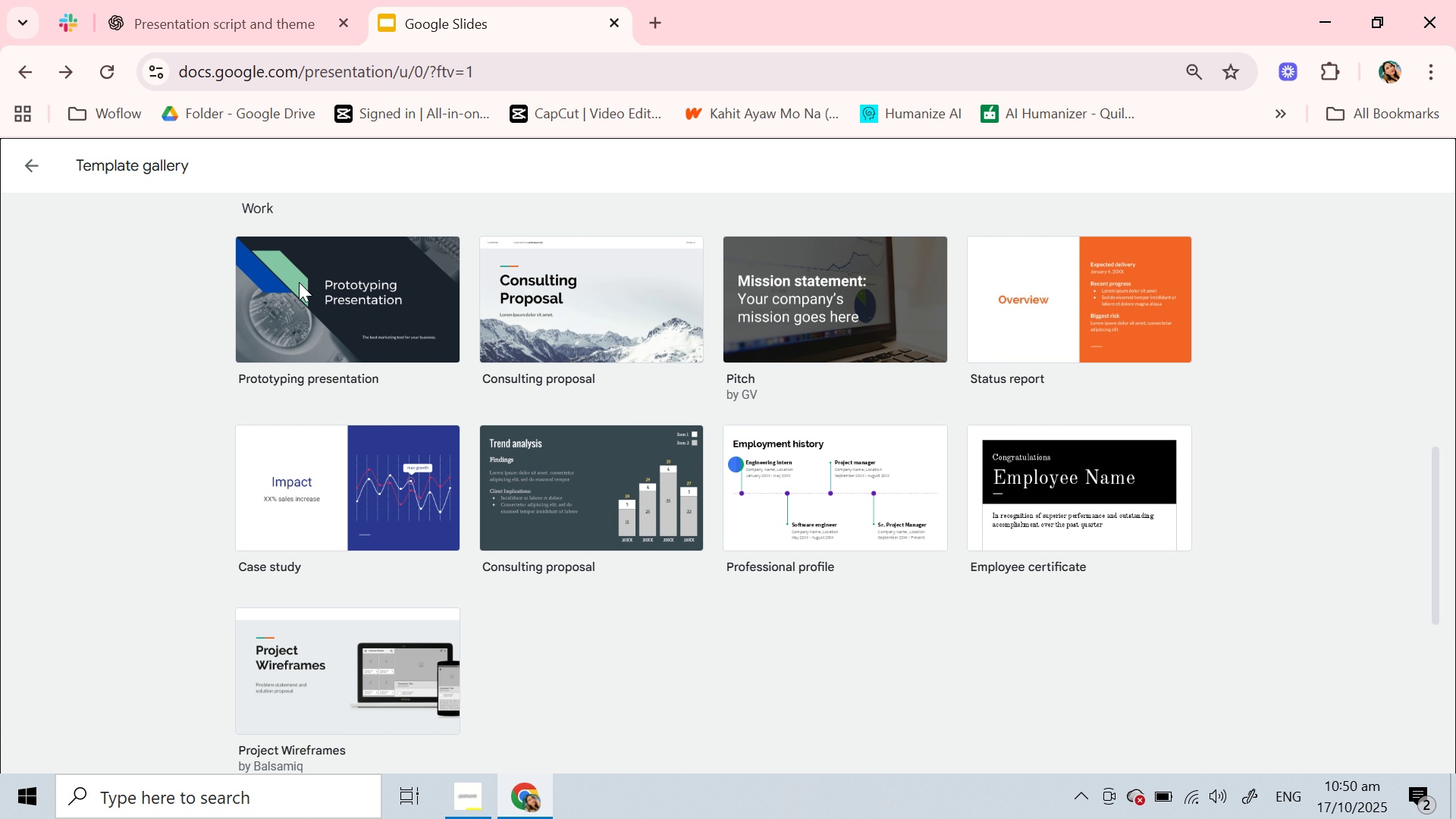 
left_click([803, 431])
 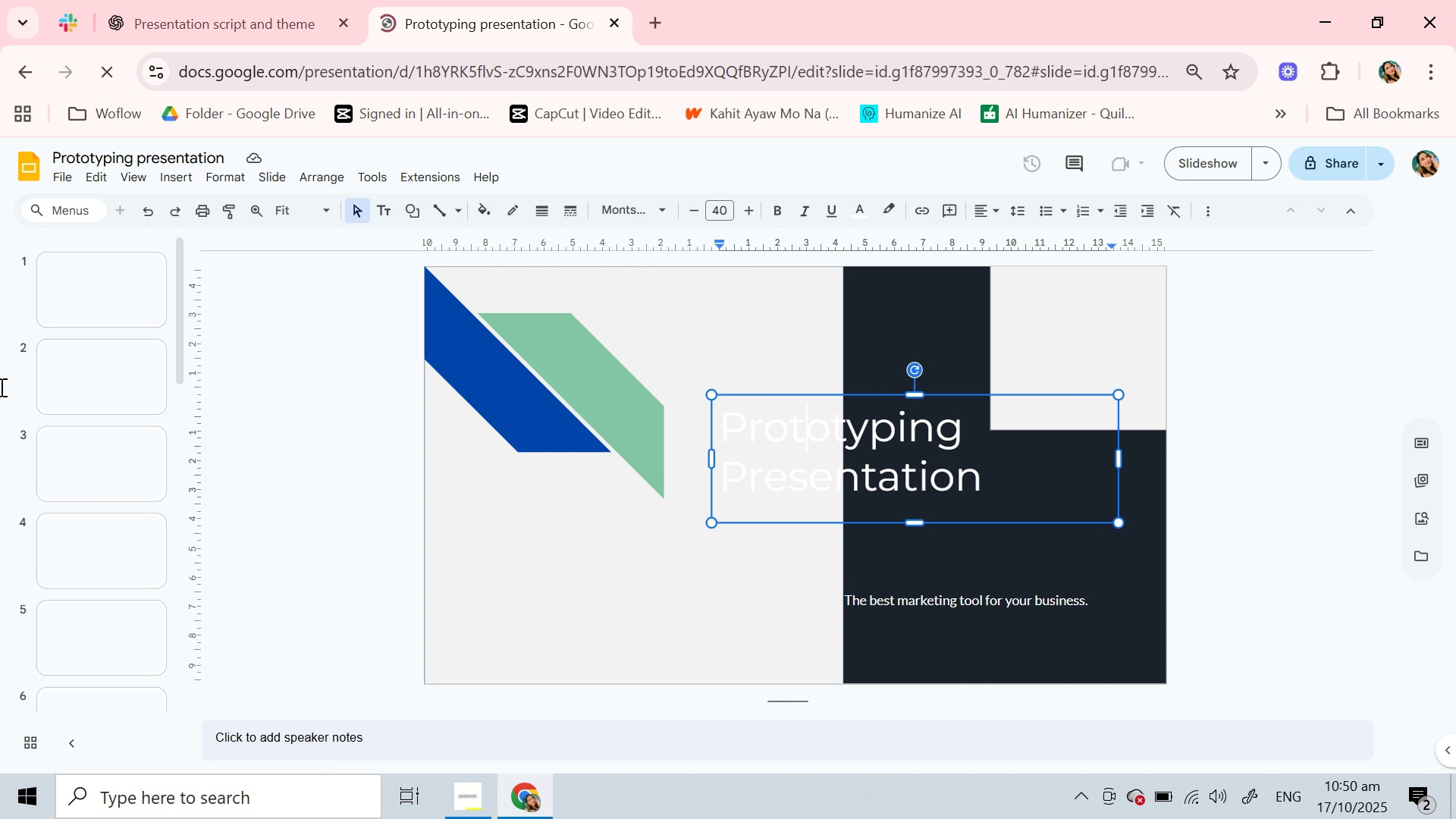 
mouse_move([105, 42])
 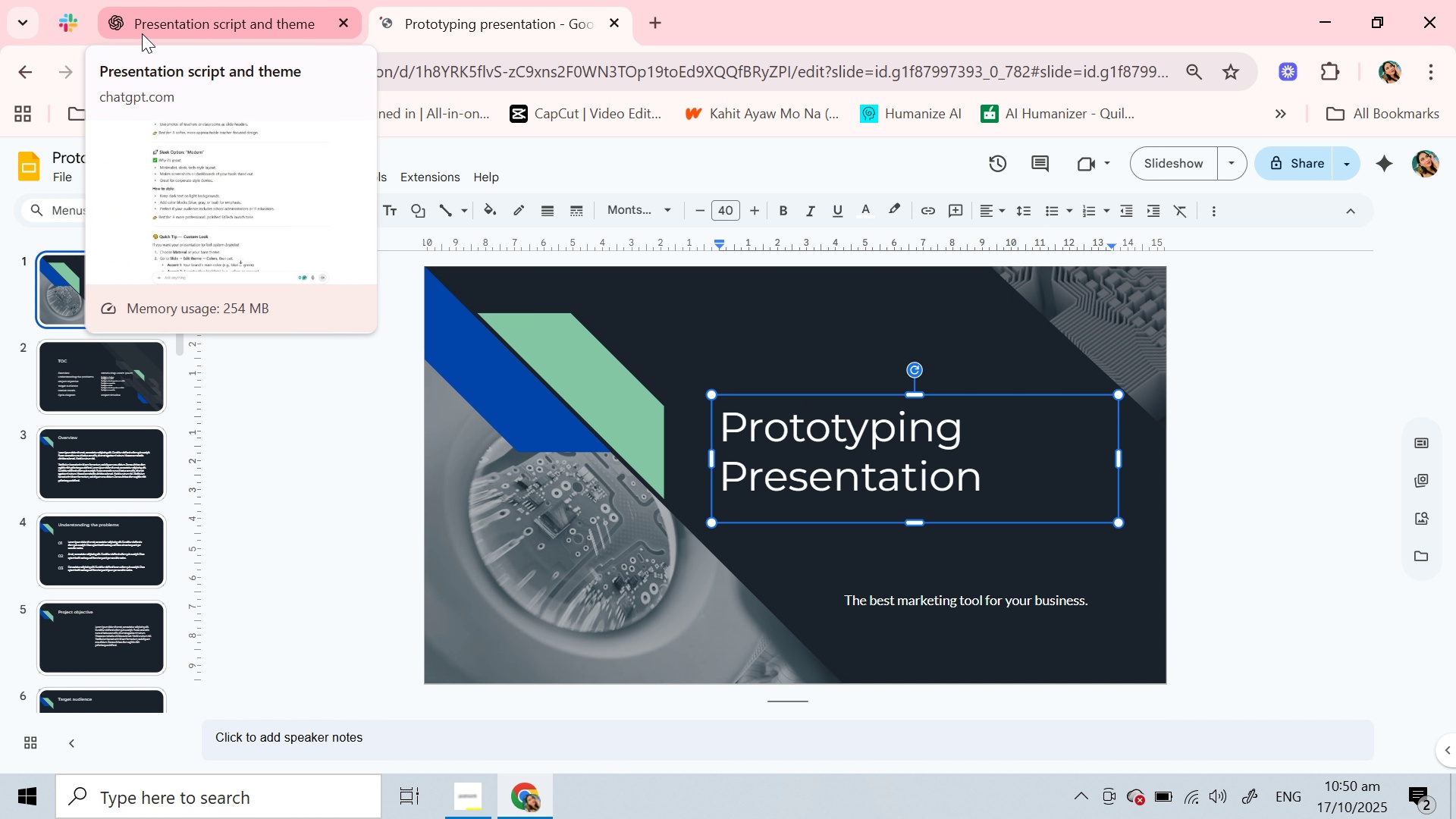 
left_click([142, 33])
 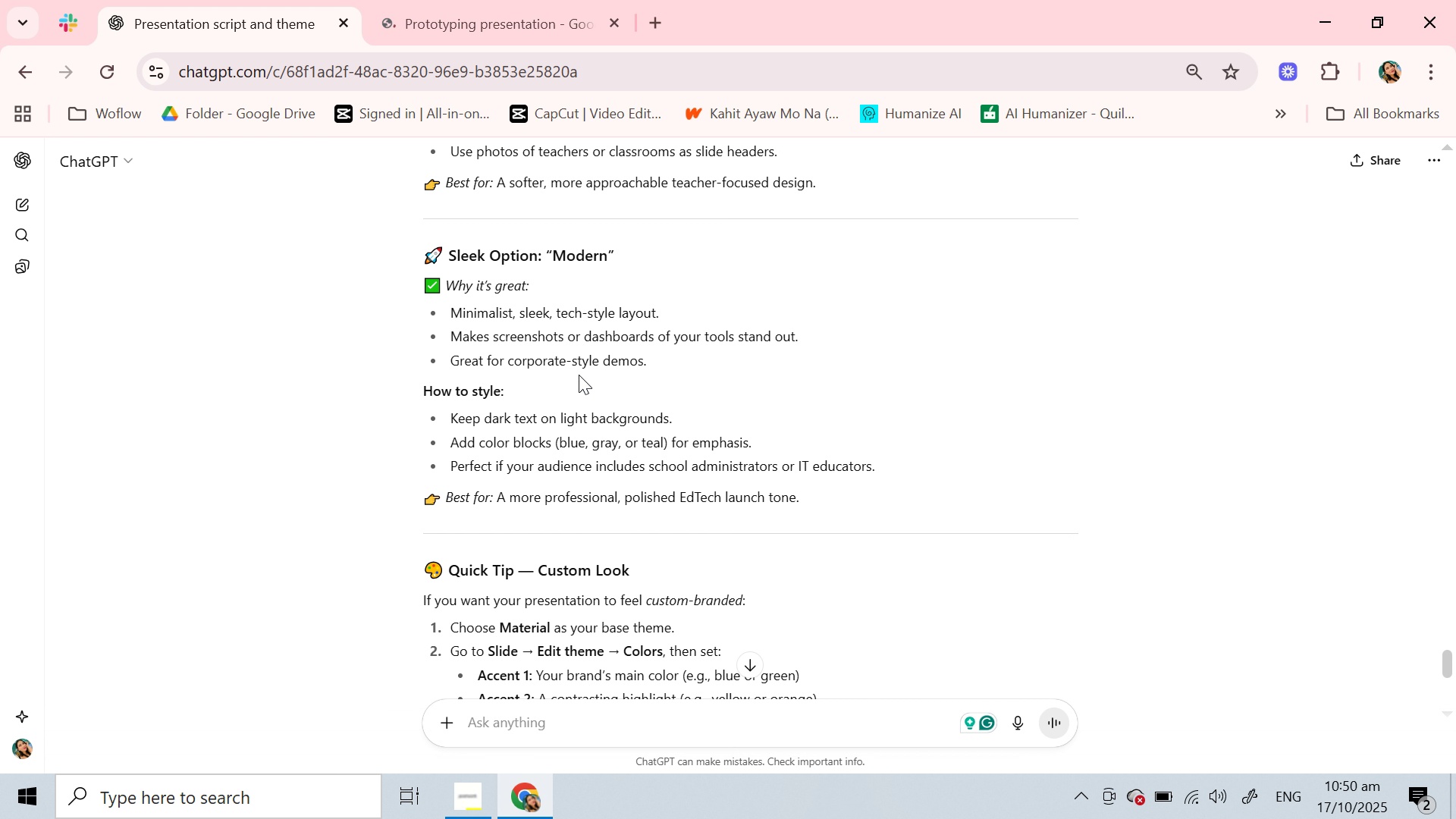 
scroll: coordinate [575, 372], scroll_direction: up, amount: 22.0
 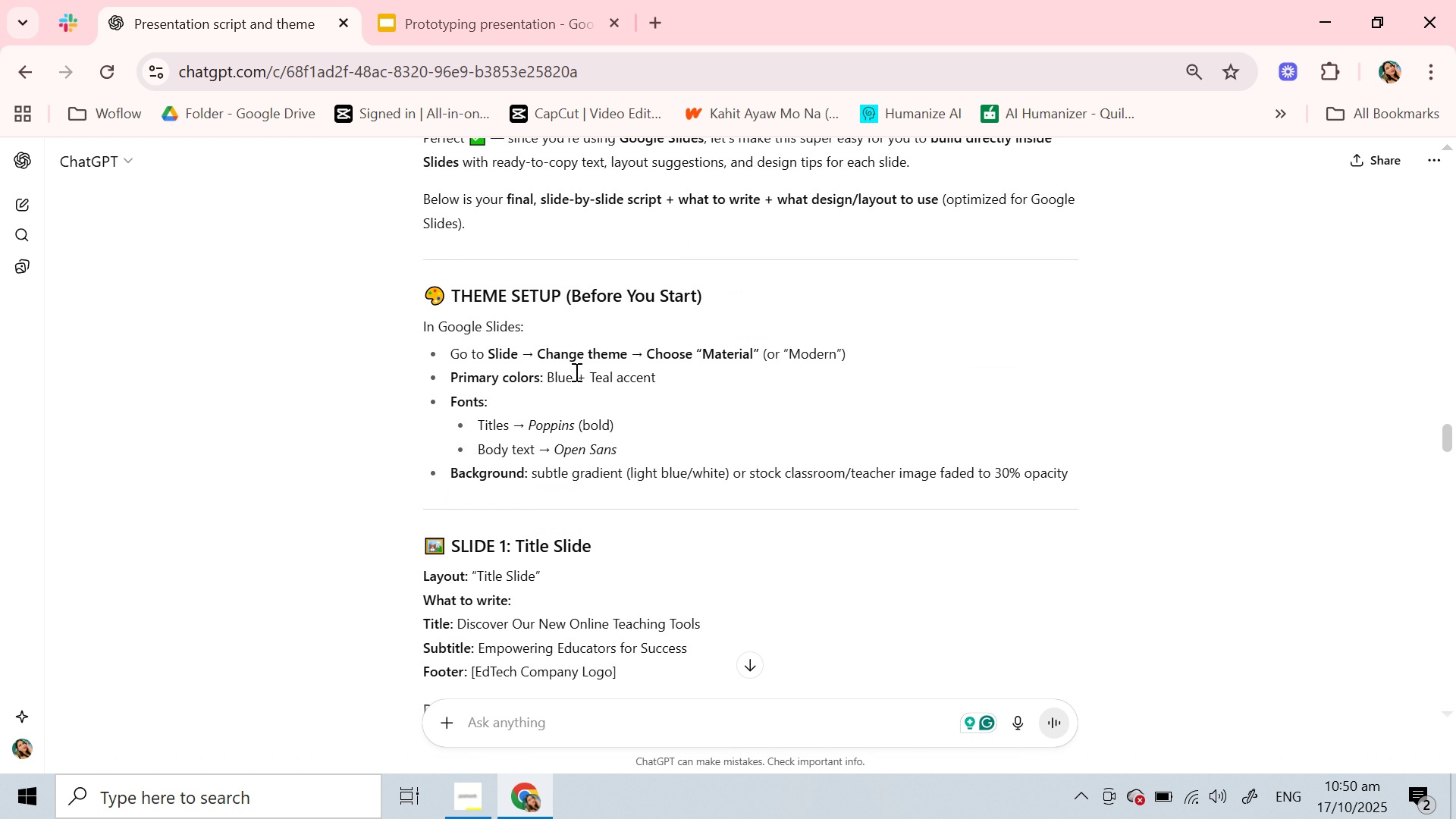 
scroll: coordinate [575, 372], scroll_direction: down, amount: 4.0
 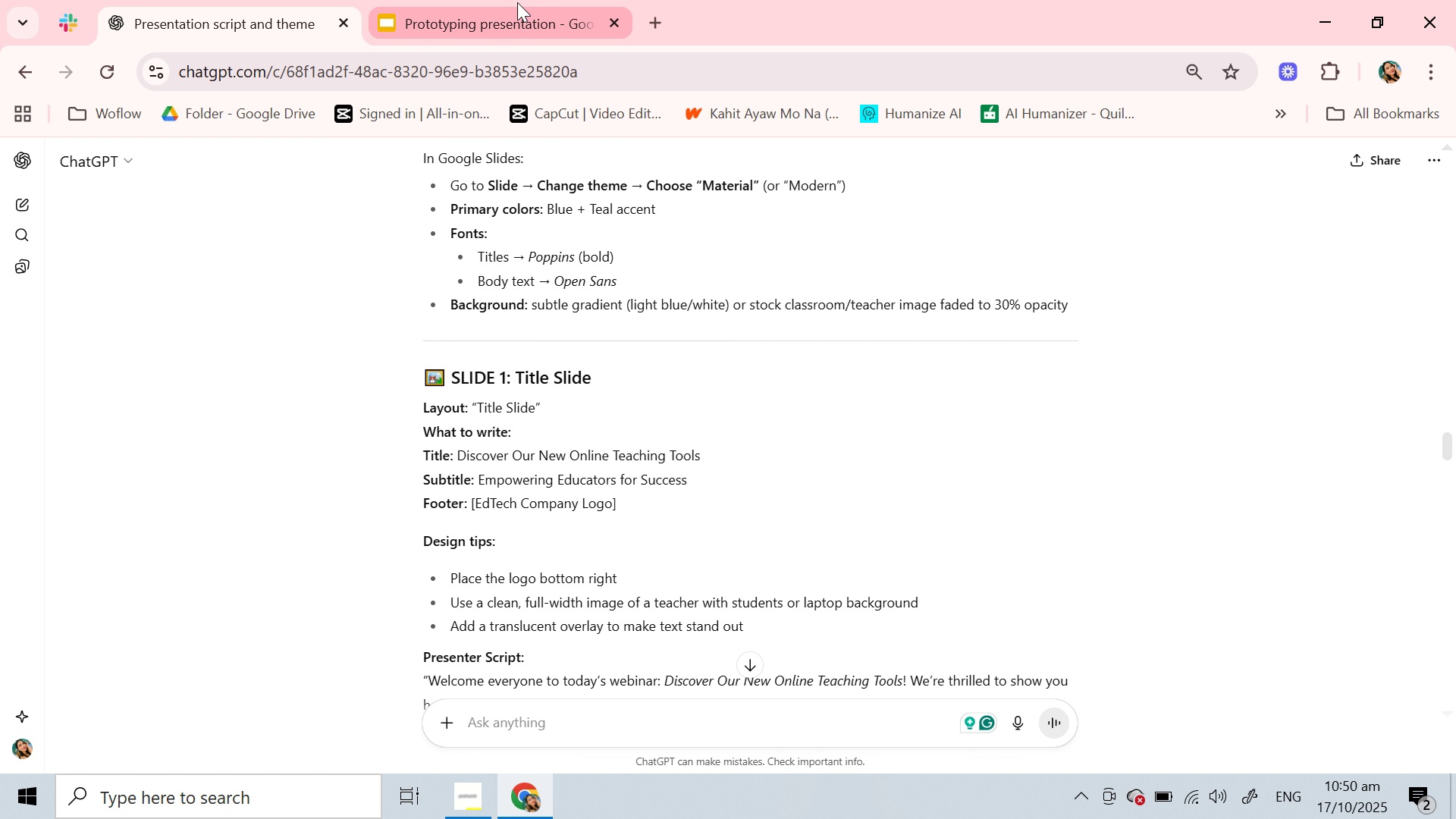 
wait(5.49)
 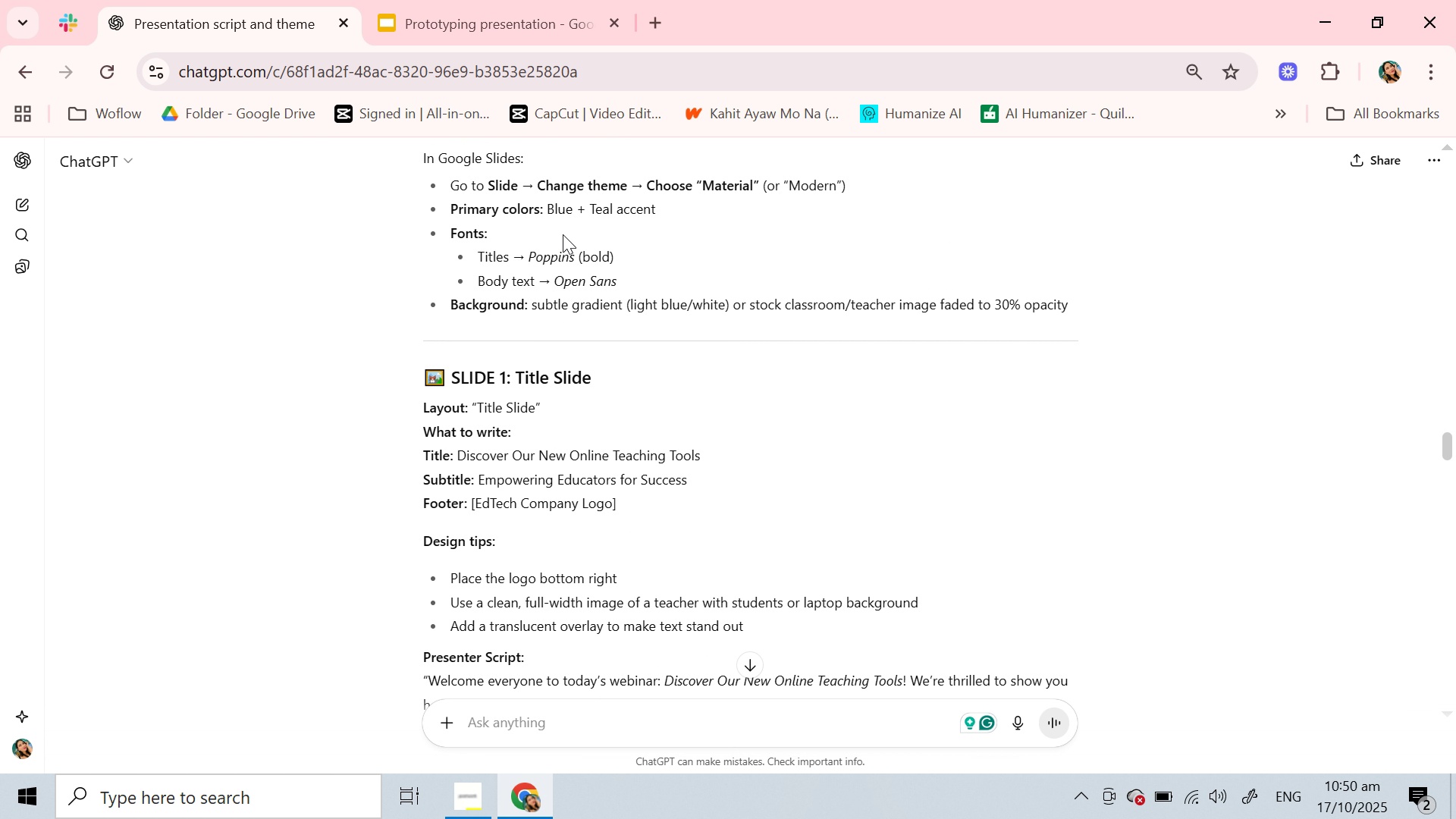 
left_click([517, 2])
 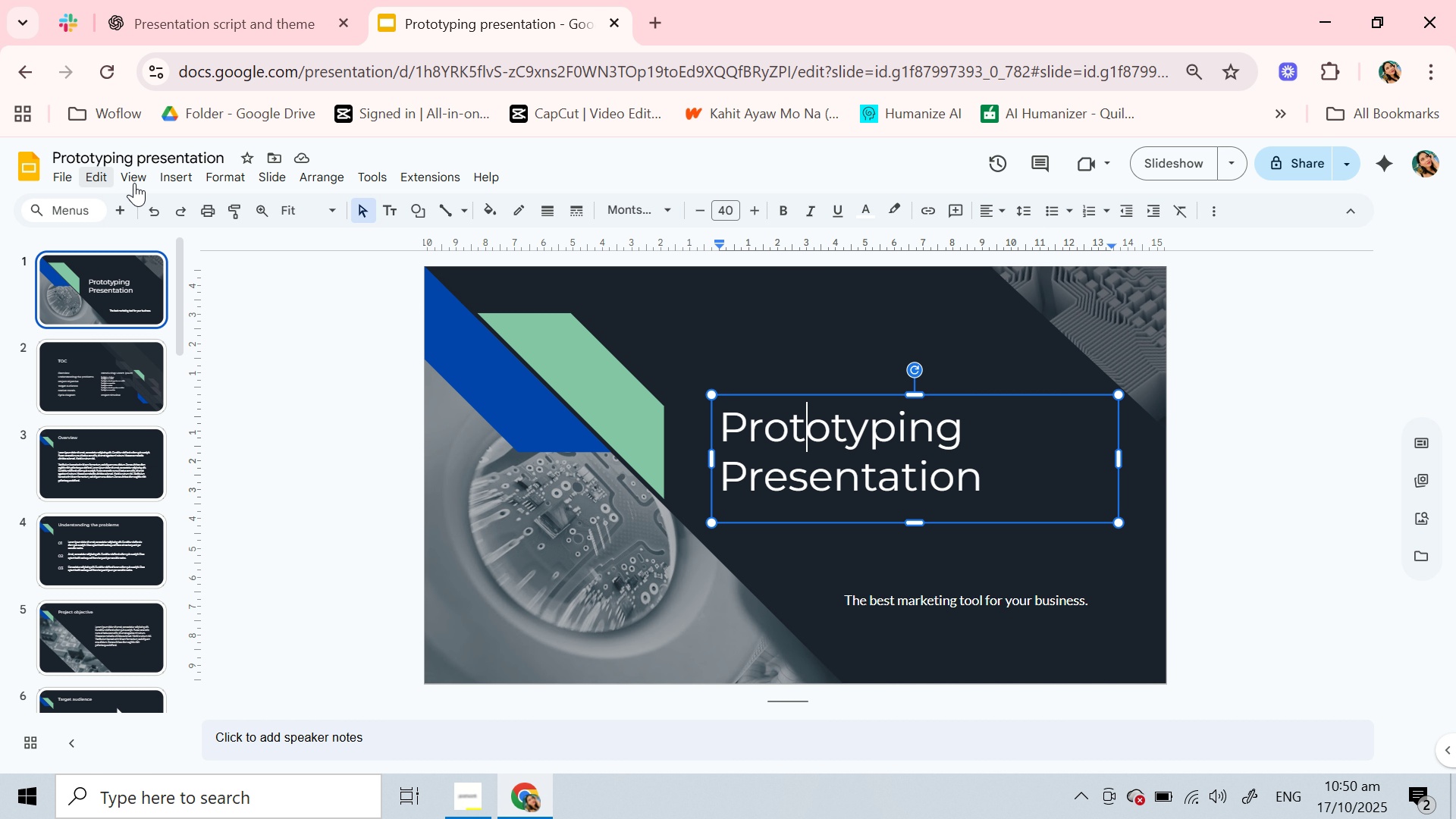 
left_click([262, 175])
 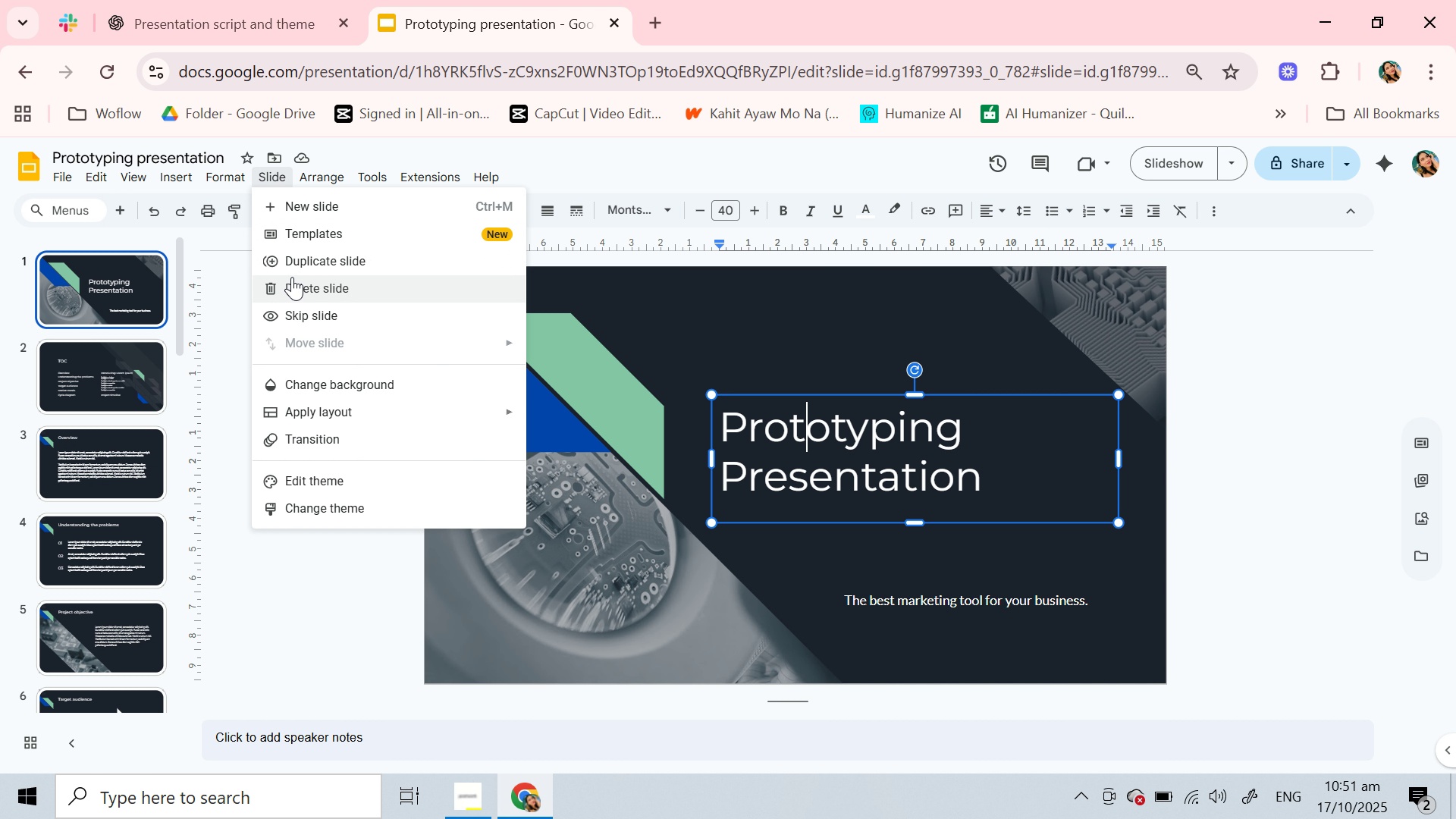 
left_click([305, 507])
 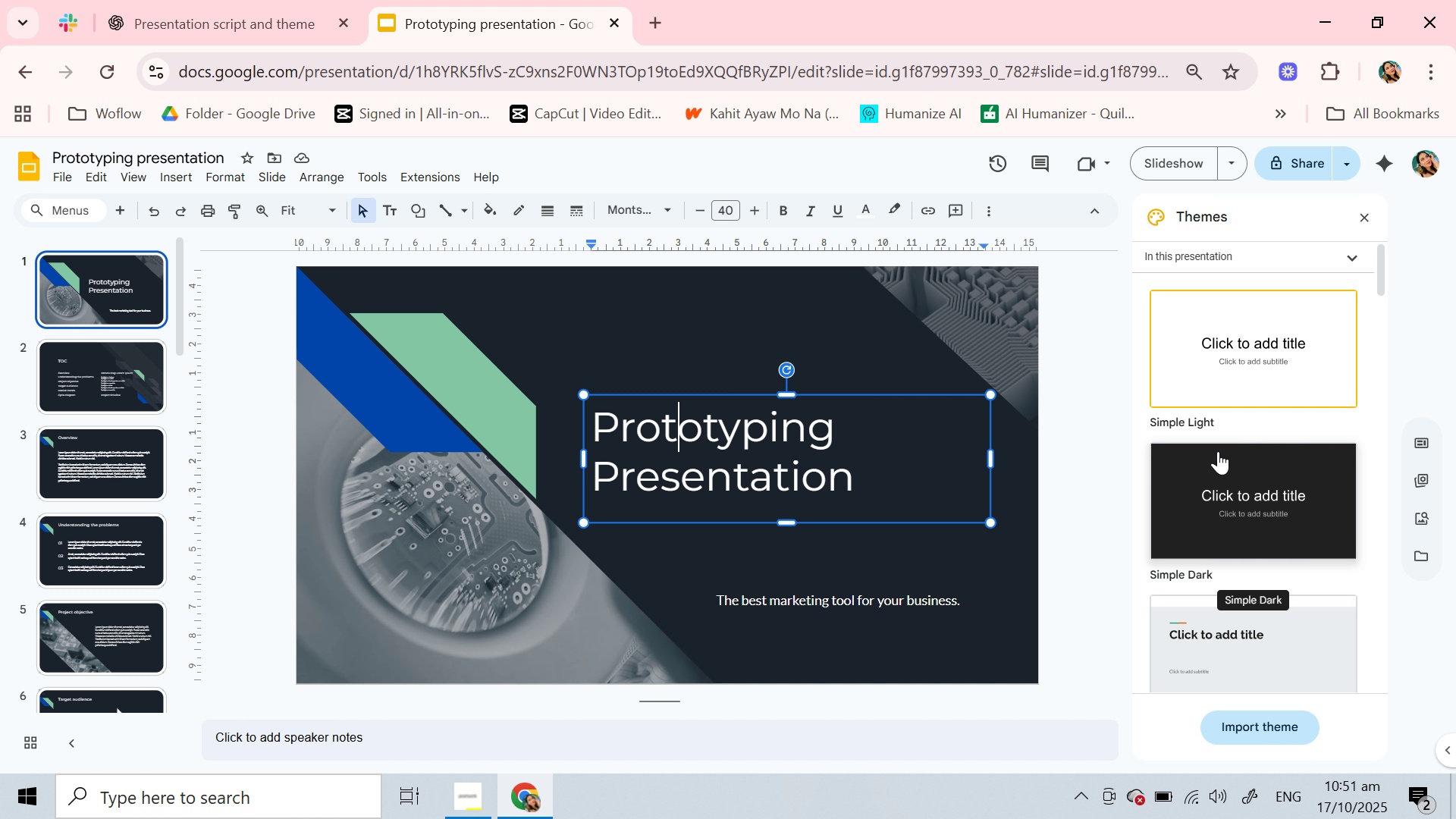 
left_click([237, 6])
 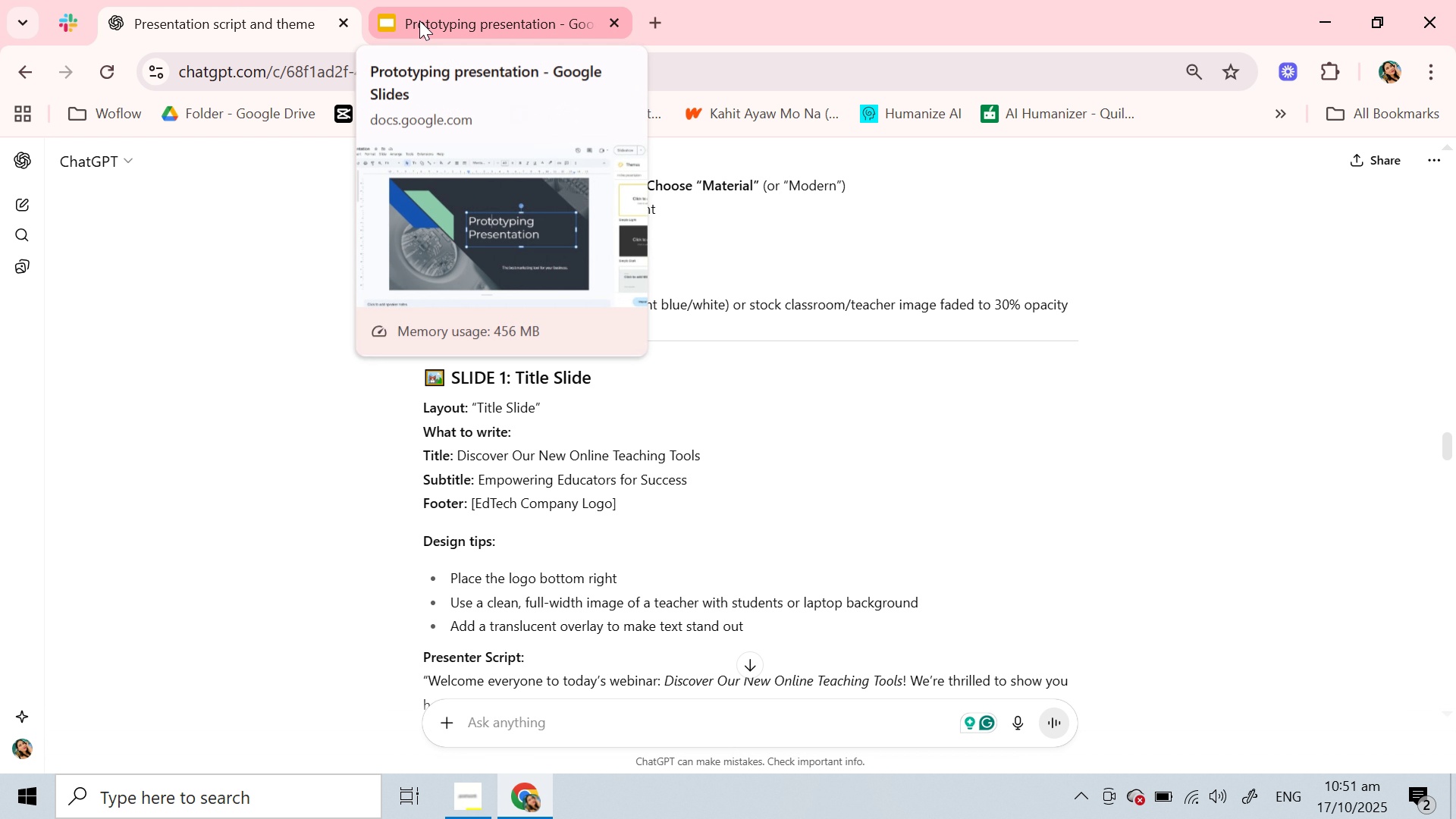 
left_click([420, 20])
 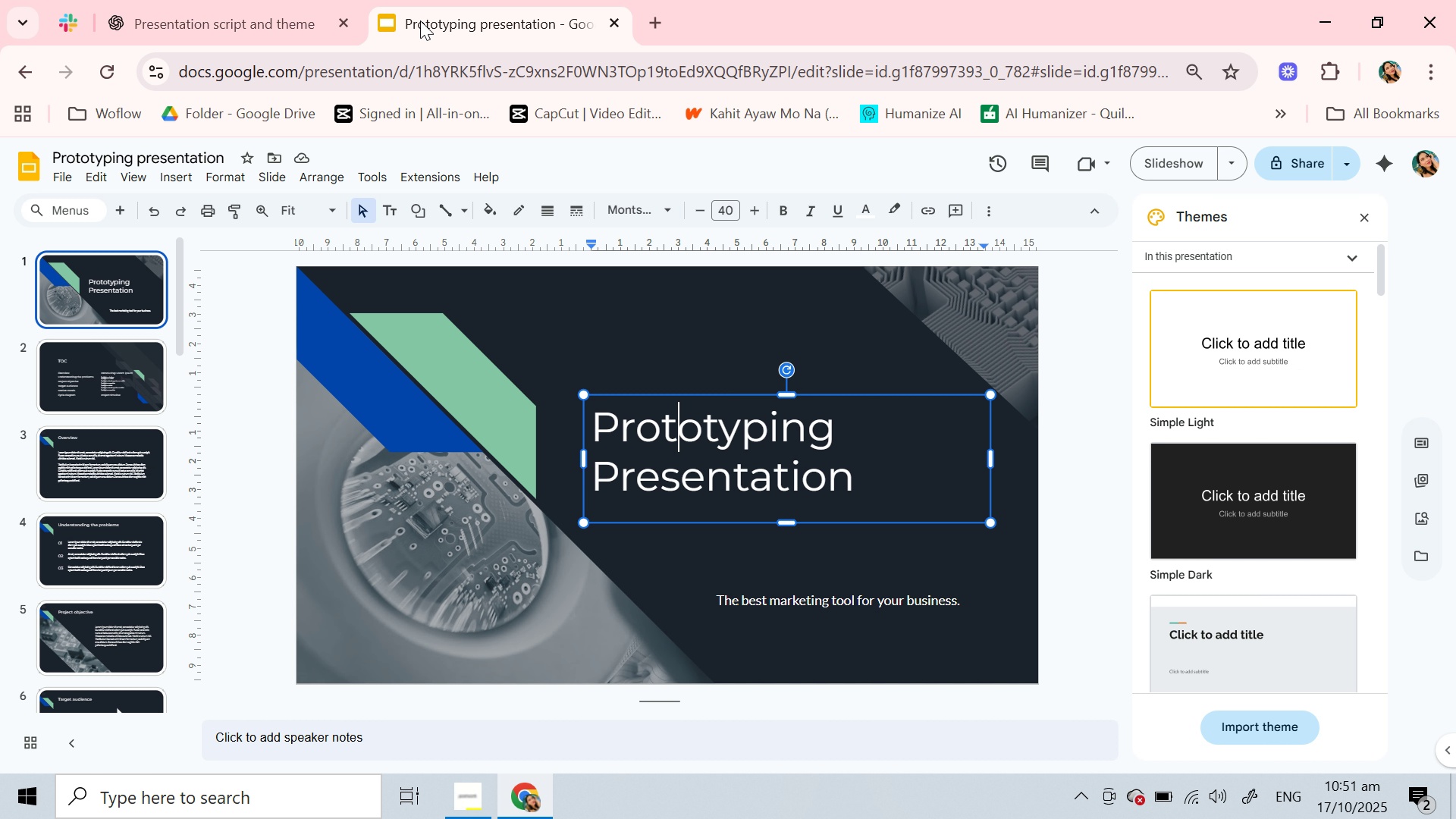 
left_click([420, 20])
 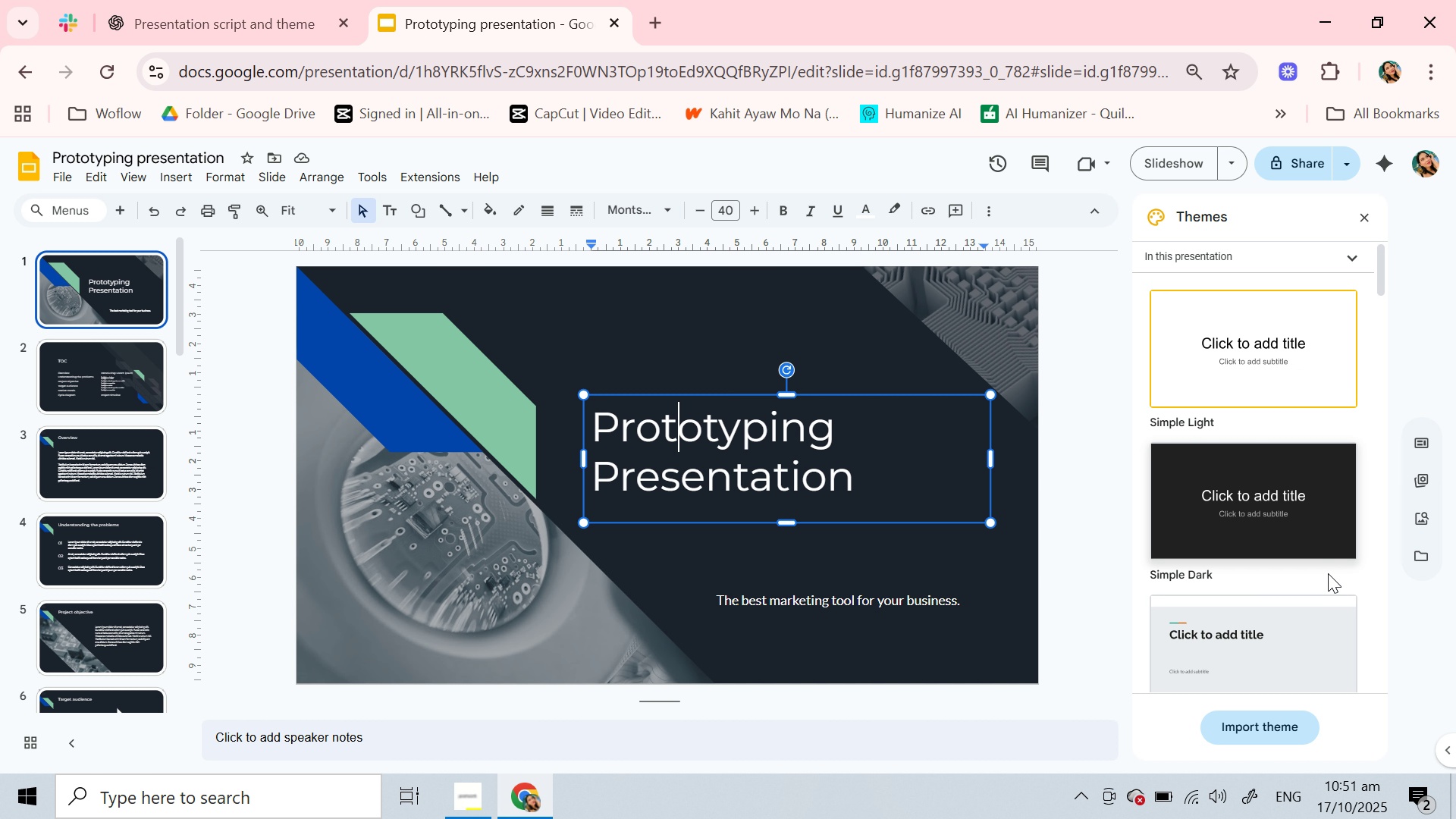 
scroll: coordinate [1282, 513], scroll_direction: down, amount: 8.0
 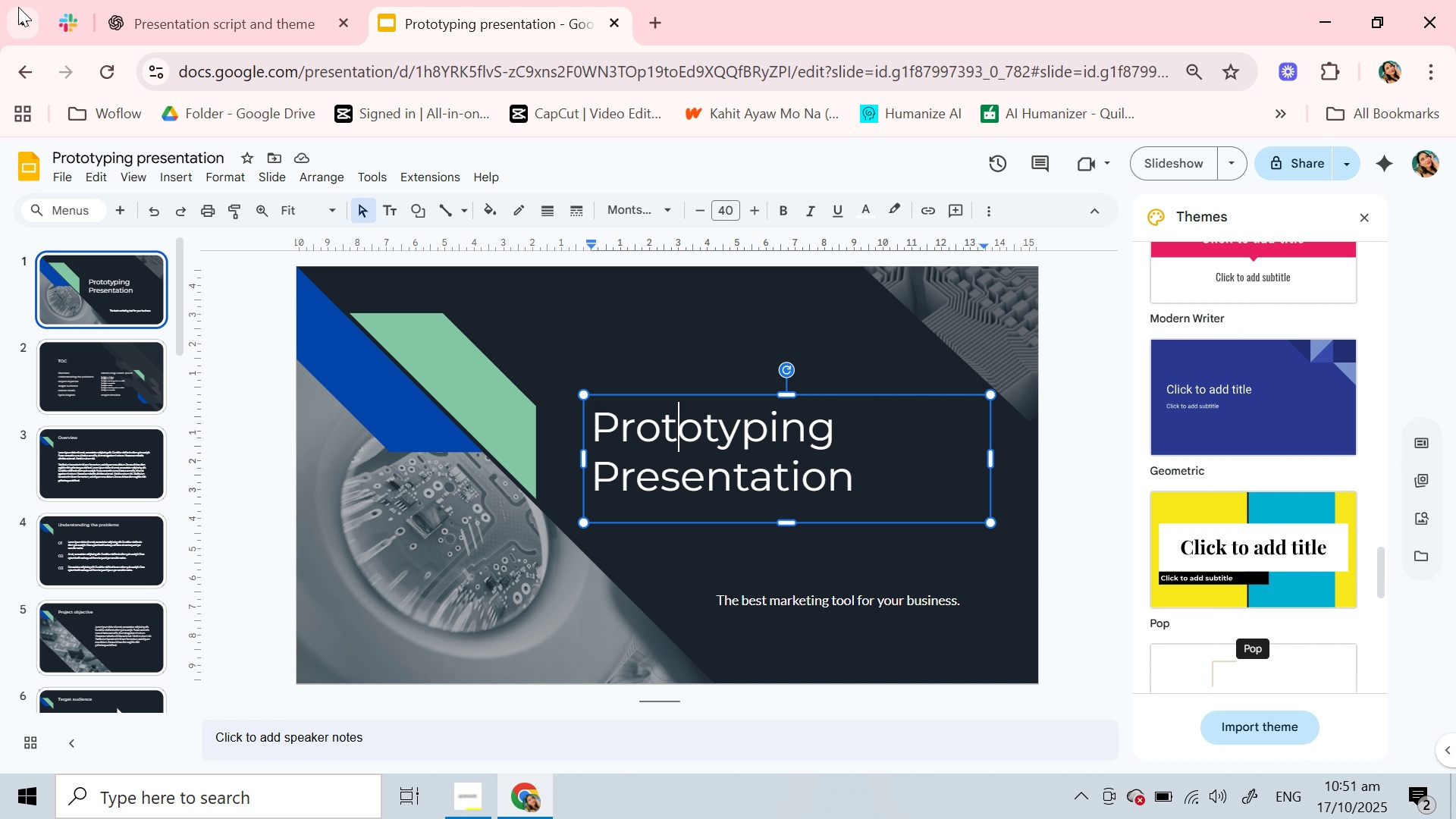 
left_click([249, 0])
 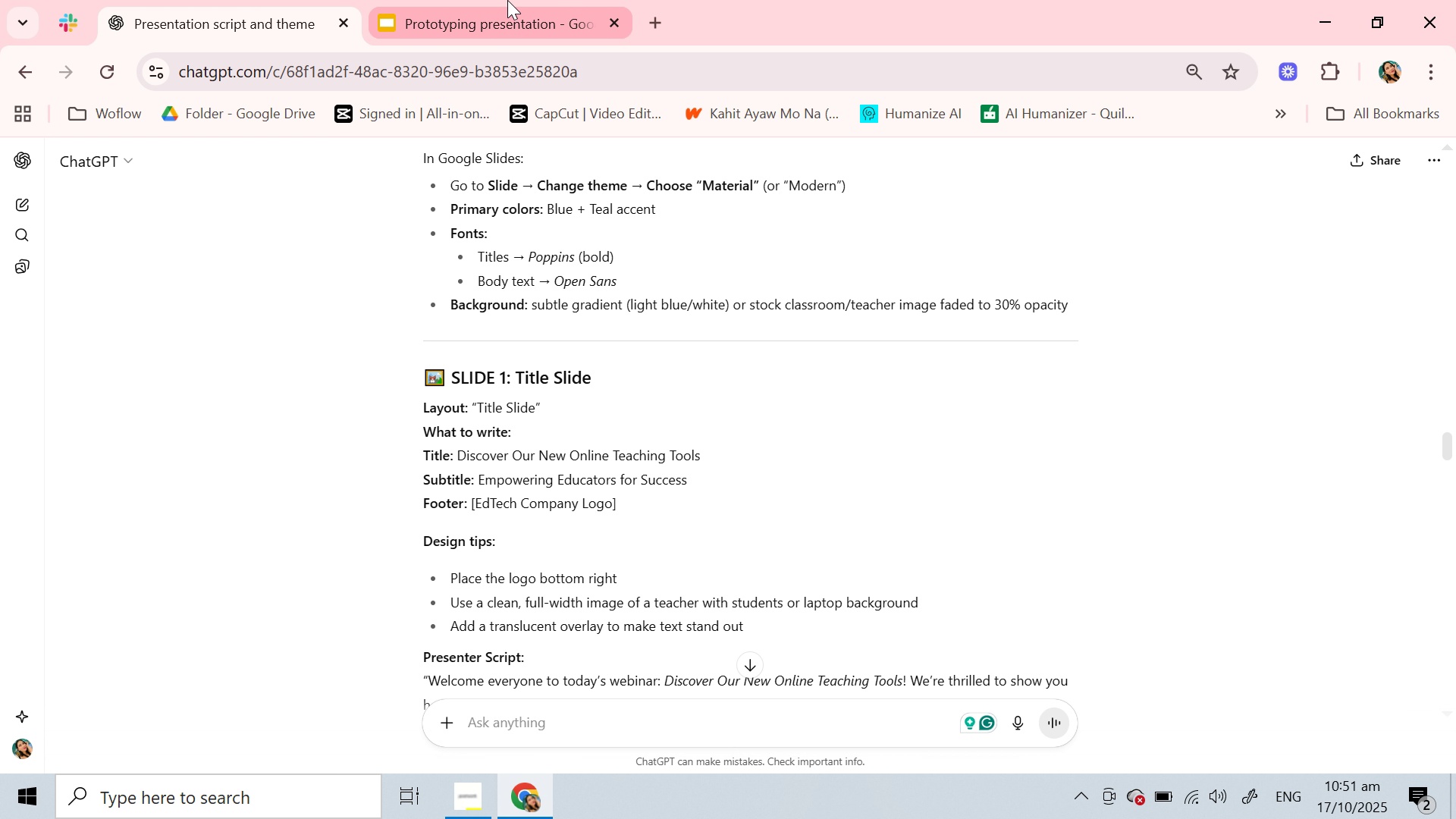 
wait(7.74)
 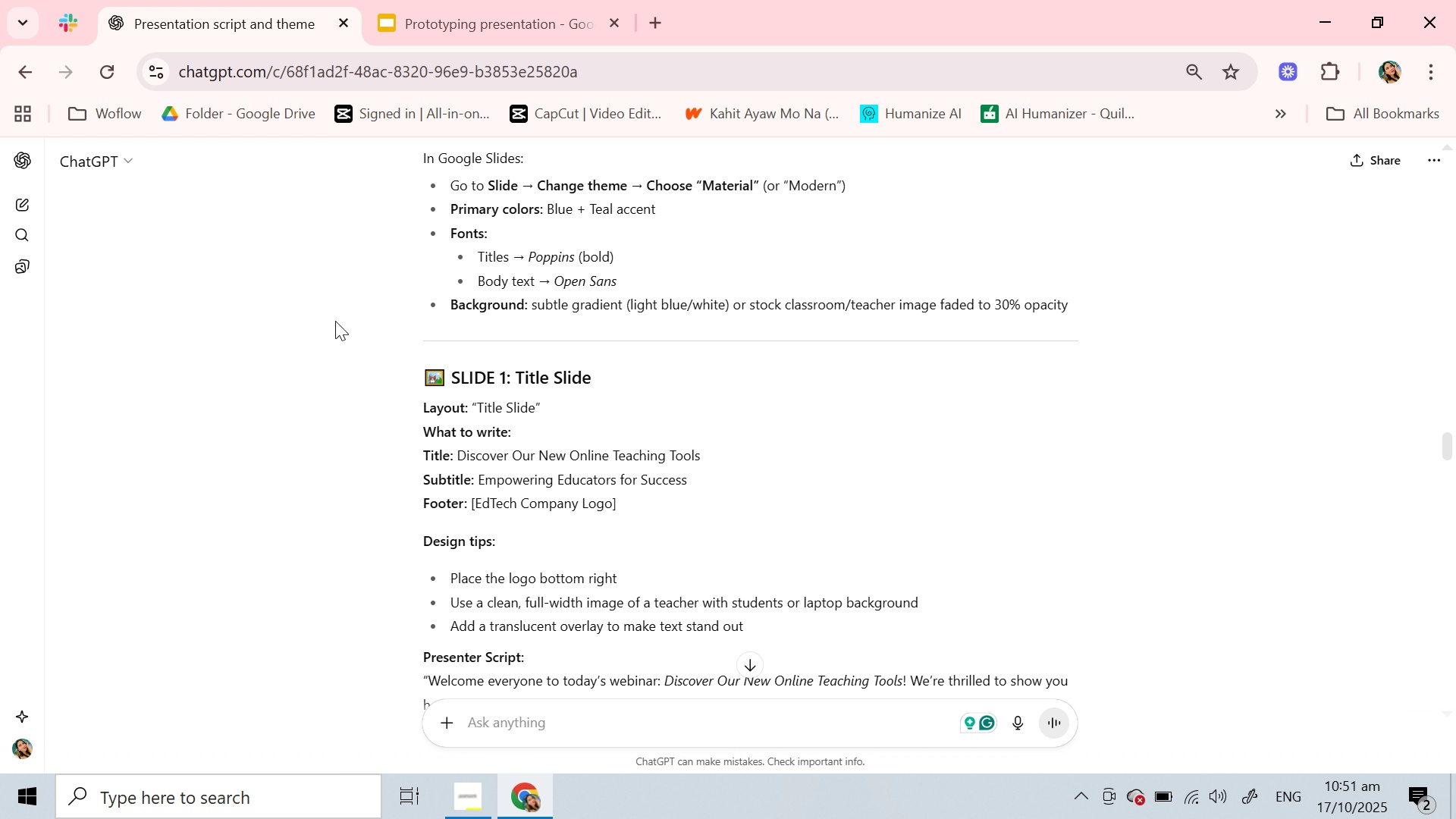 
left_click([507, 0])
 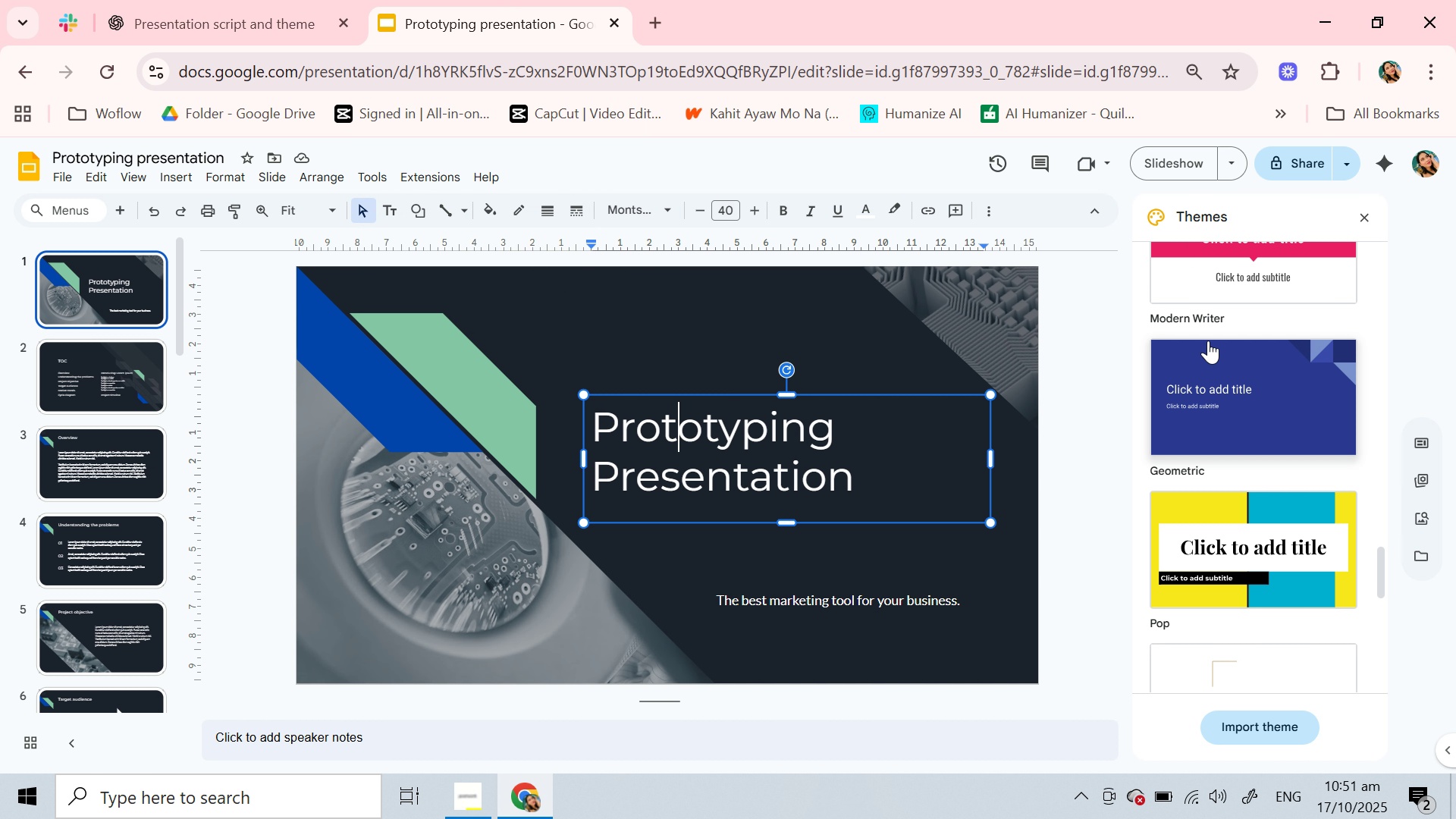 
scroll: coordinate [1210, 346], scroll_direction: up, amount: 4.0
 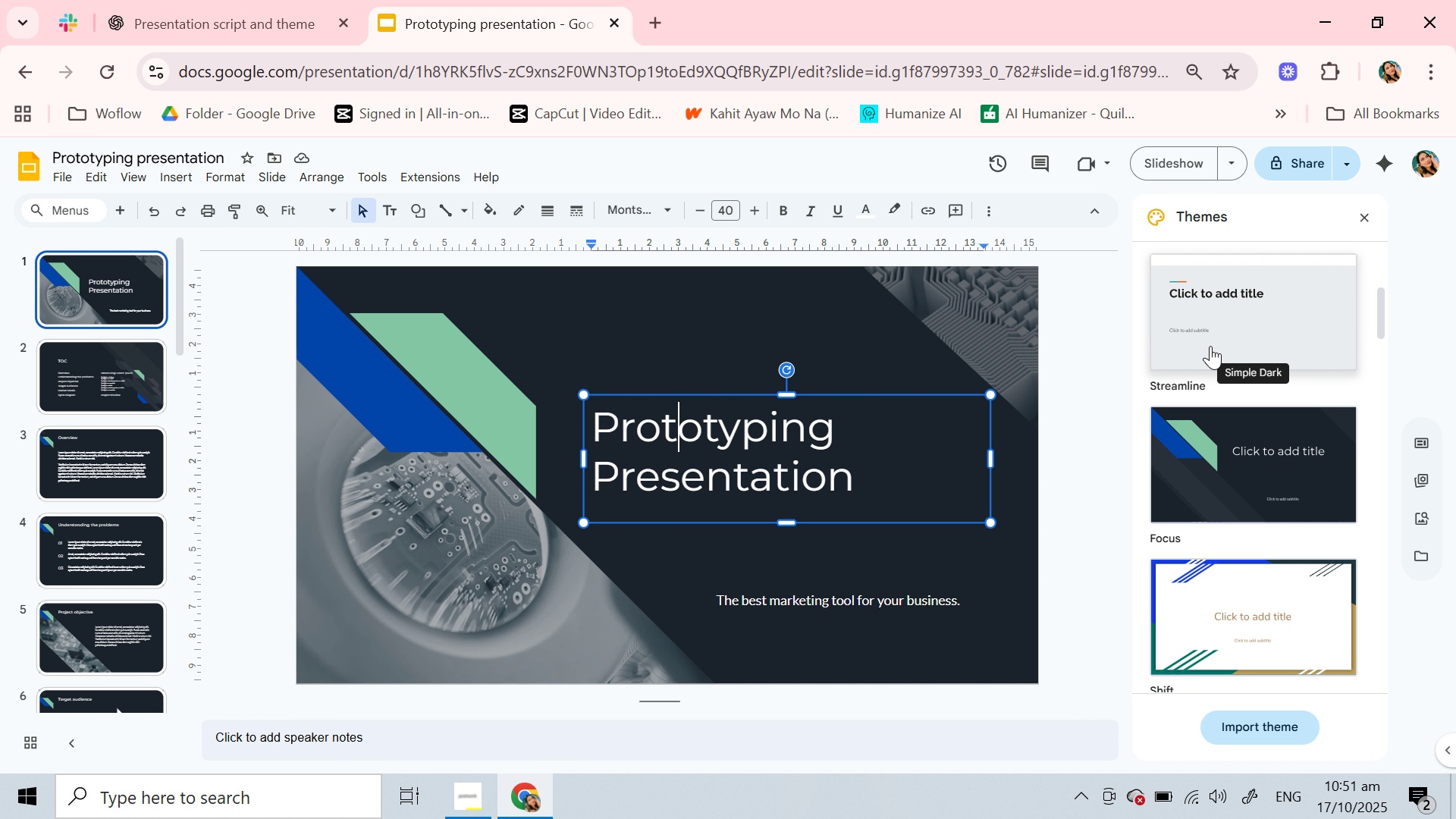 
scroll: coordinate [1251, 530], scroll_direction: down, amount: 6.0
 